 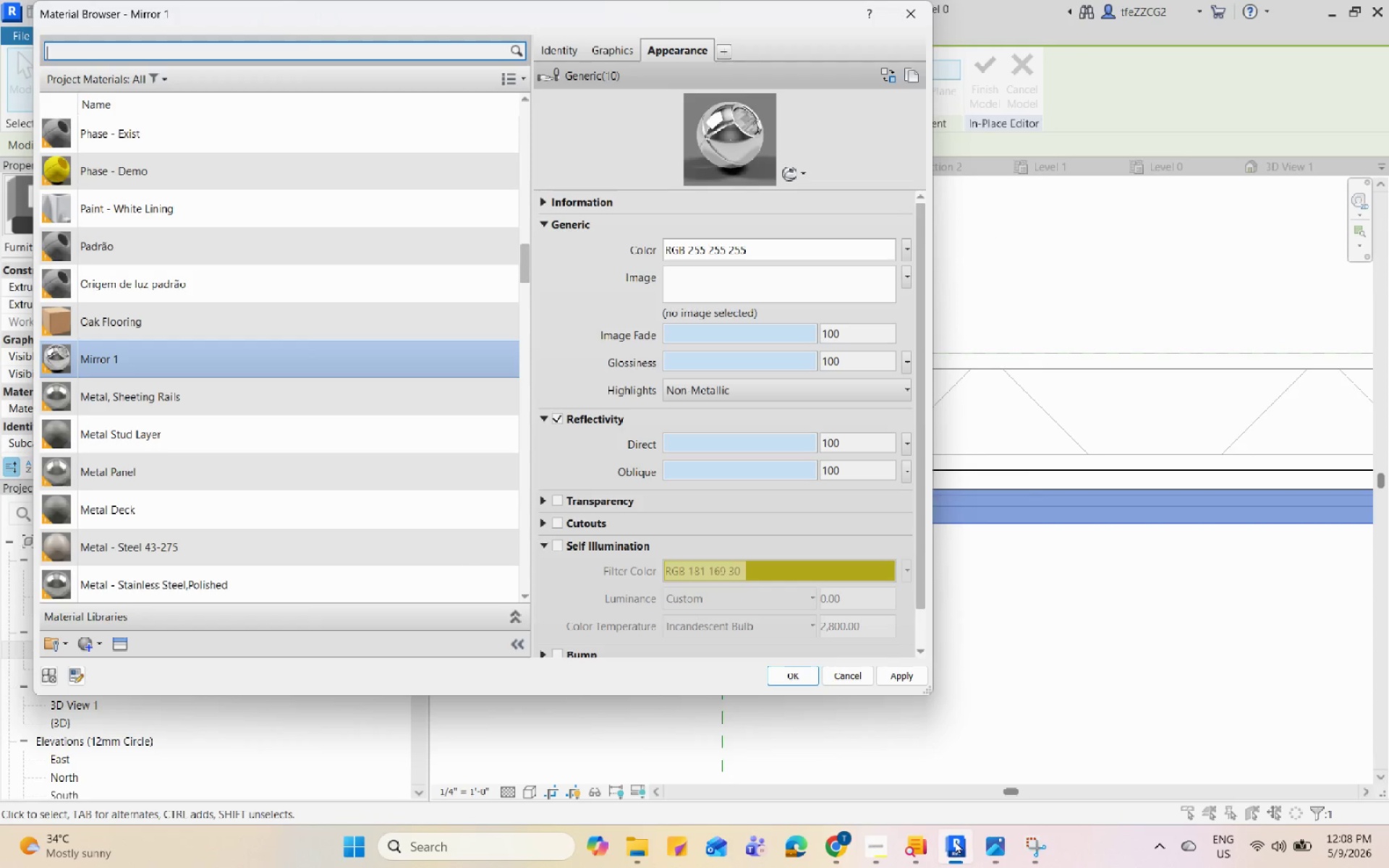 
left_click([789, 673])
 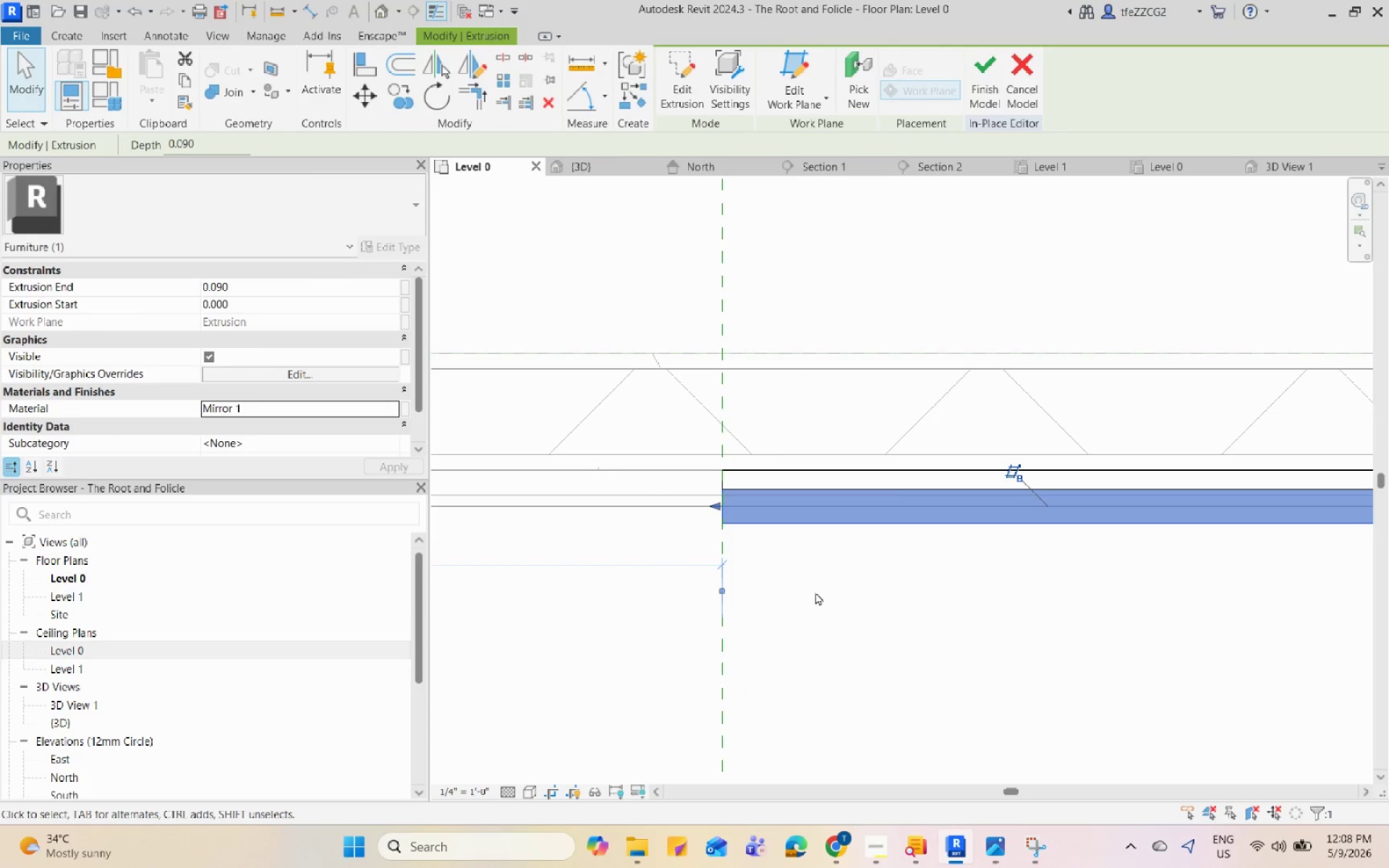 
left_click([891, 652])
 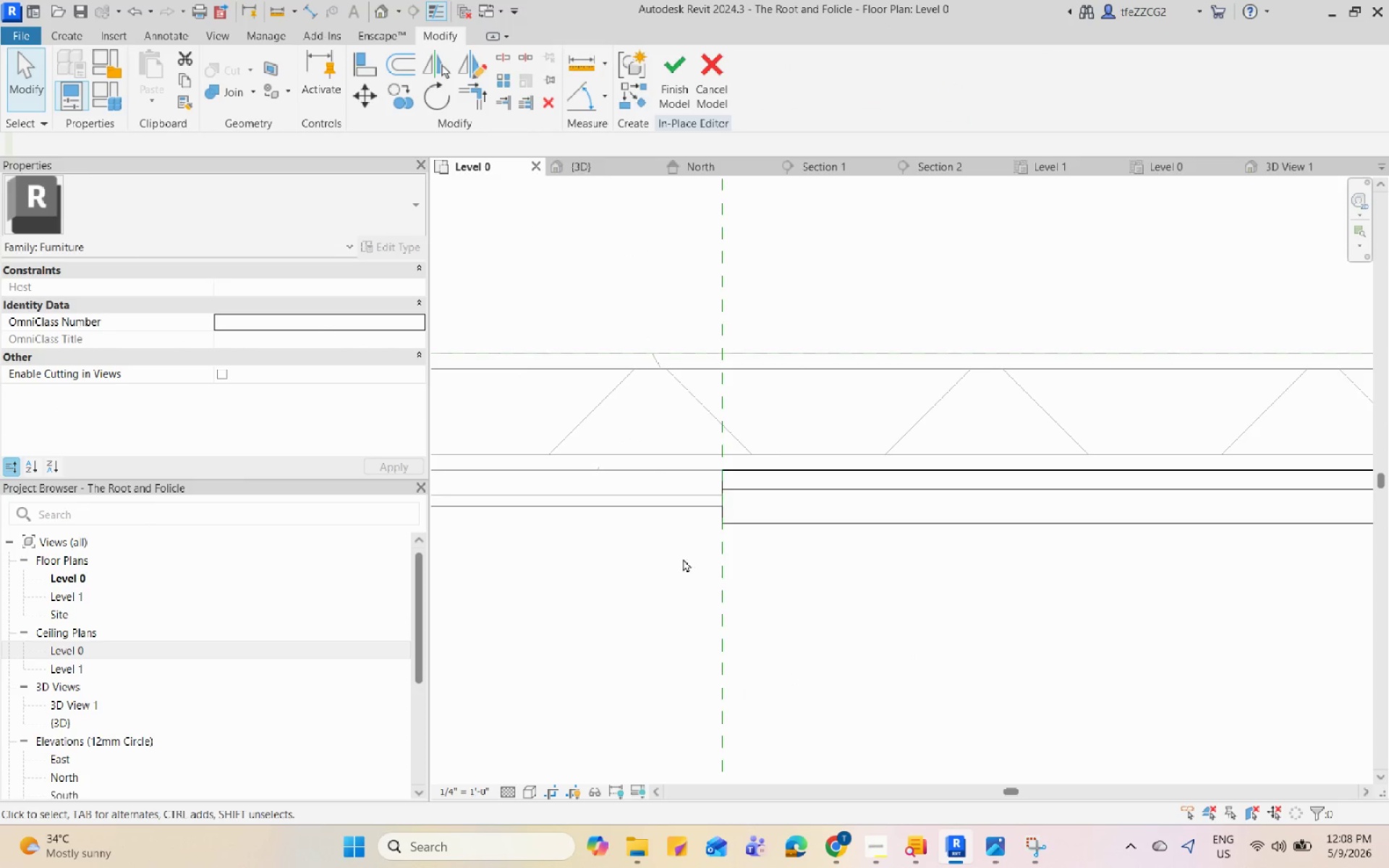 
scroll: coordinate [744, 440], scroll_direction: down, amount: 22.0
 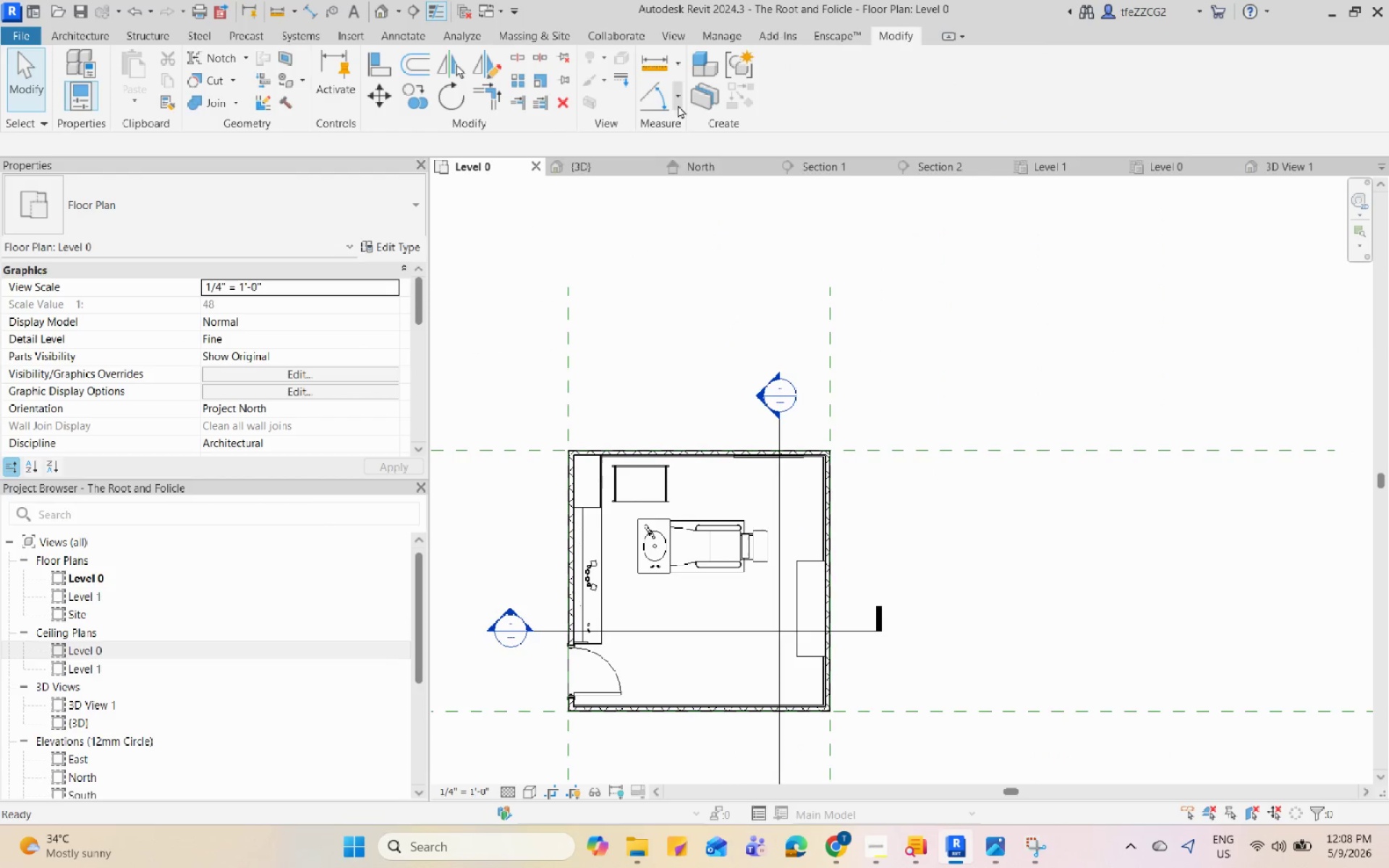 
left_click([613, 175])
 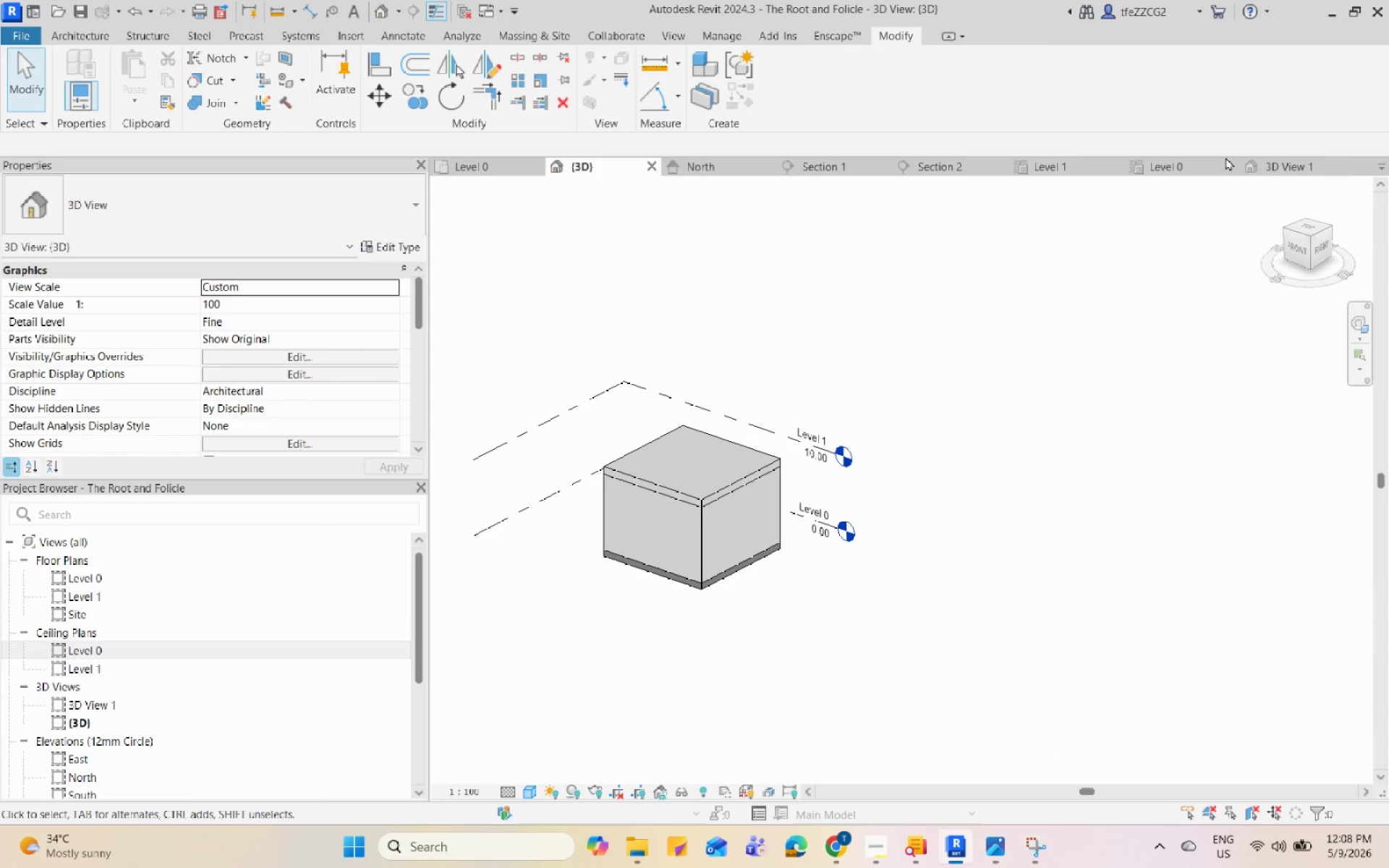 
left_click([1278, 171])
 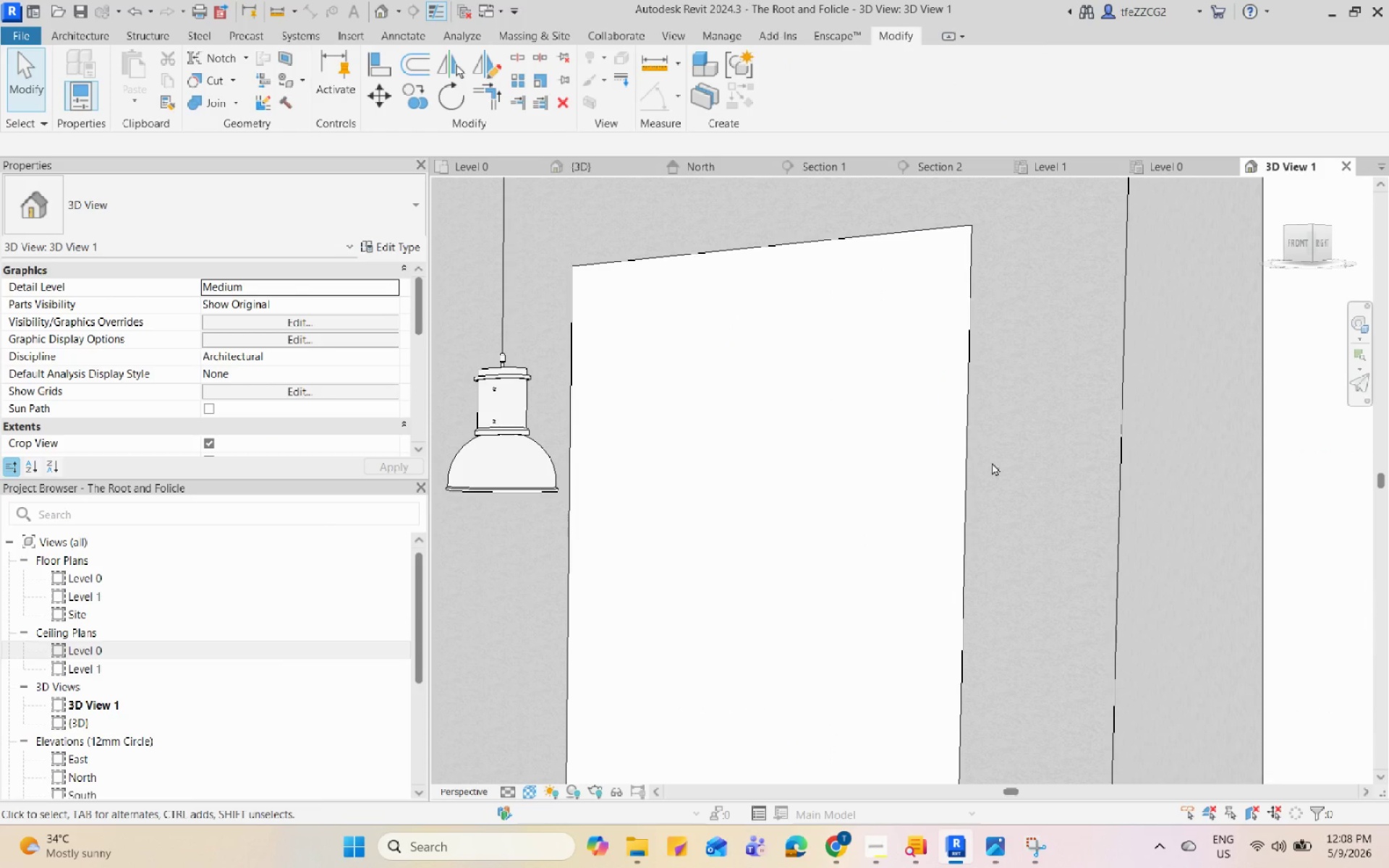 
scroll: coordinate [1001, 354], scroll_direction: down, amount: 8.0
 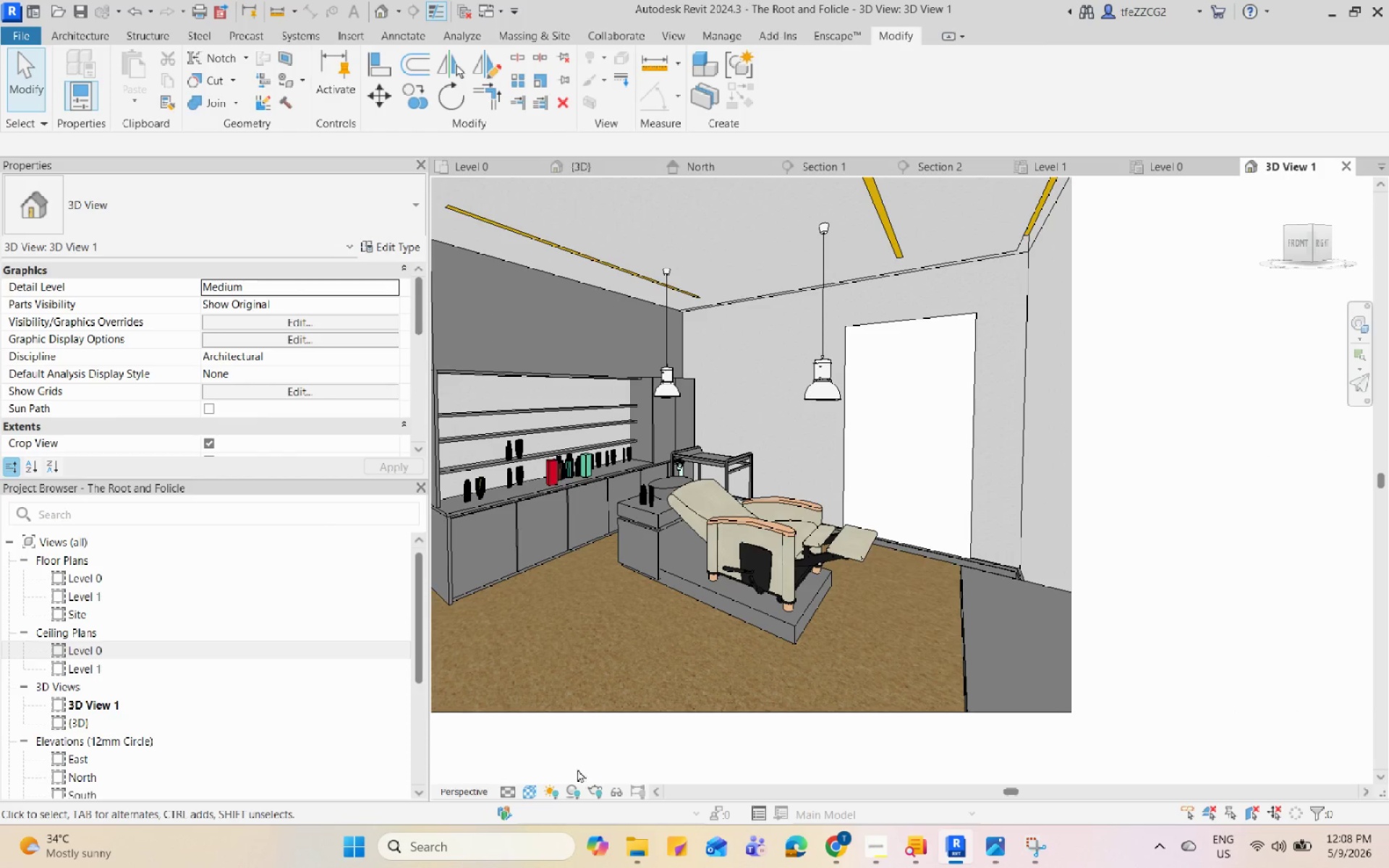 
left_click([526, 789])
 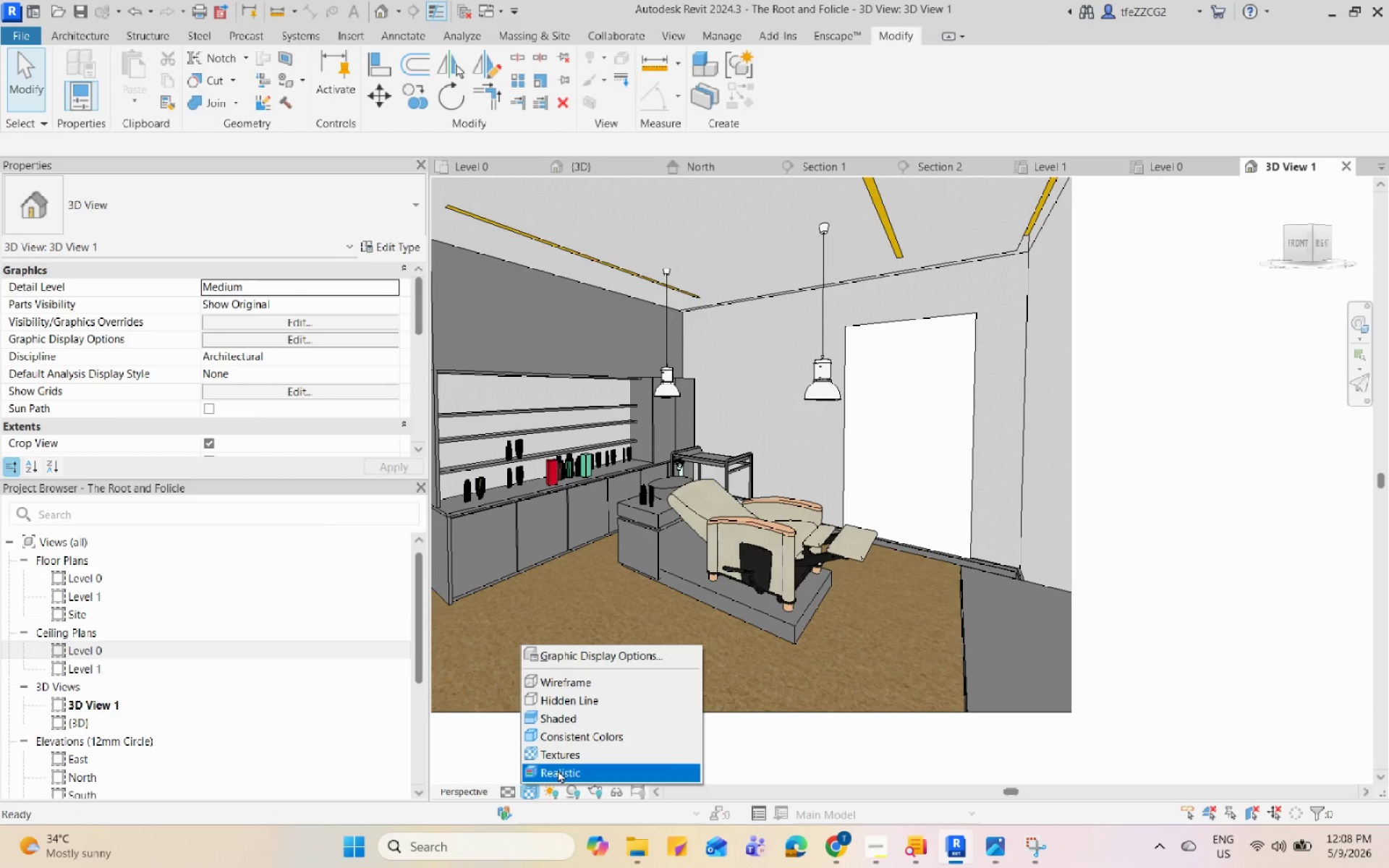 
left_click([558, 770])
 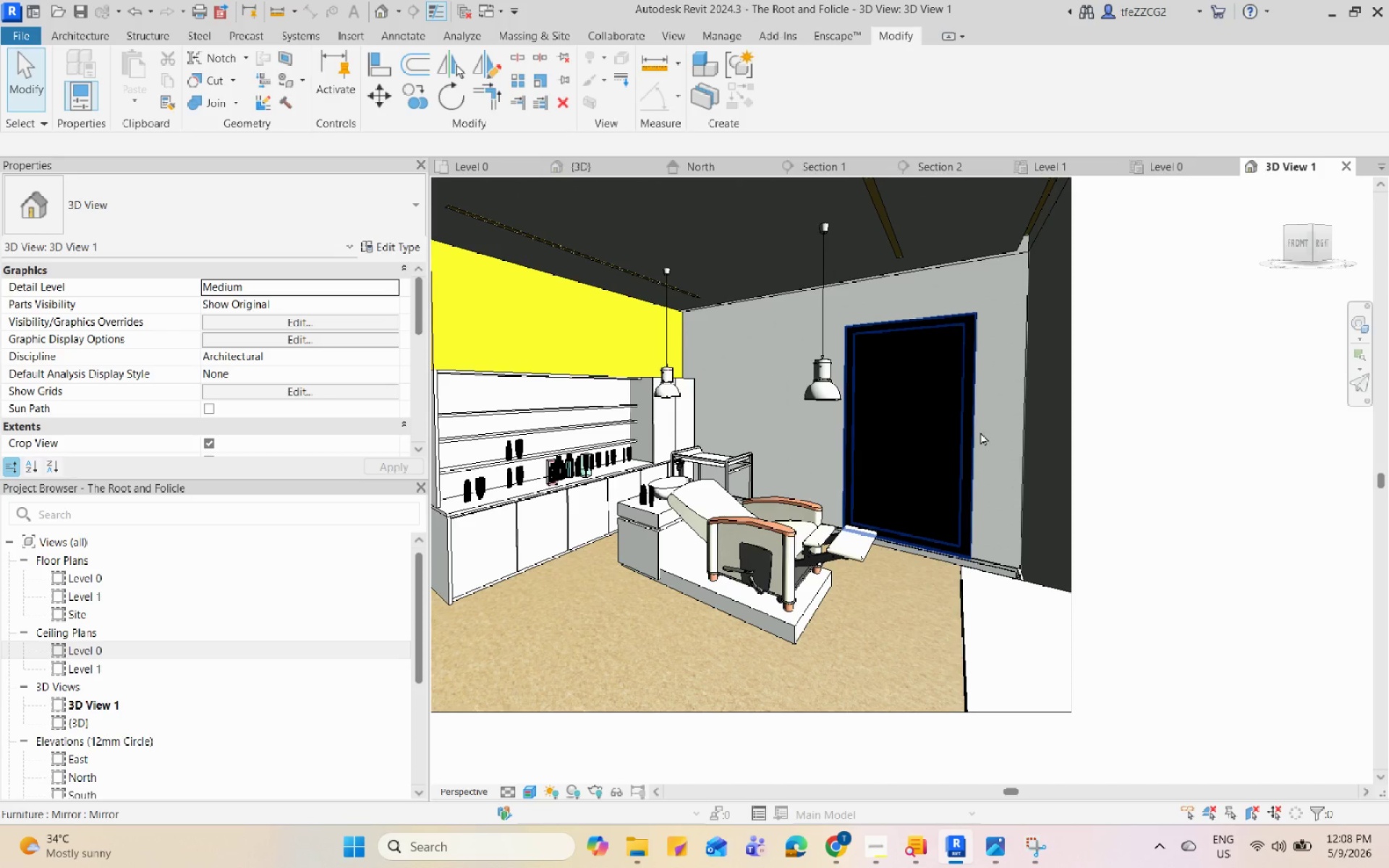 
left_click([995, 295])
 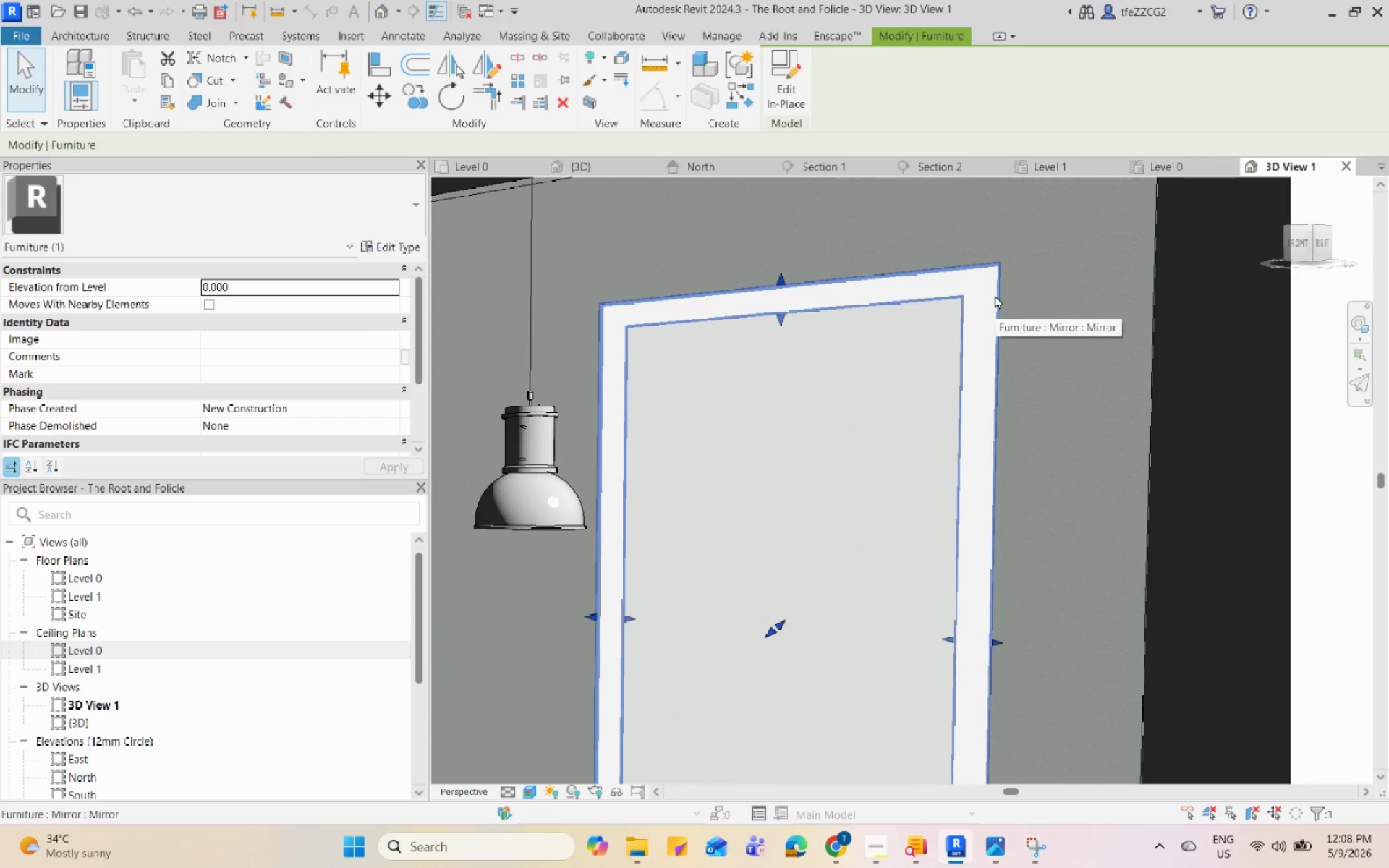 
scroll: coordinate [995, 295], scroll_direction: up, amount: 8.0
 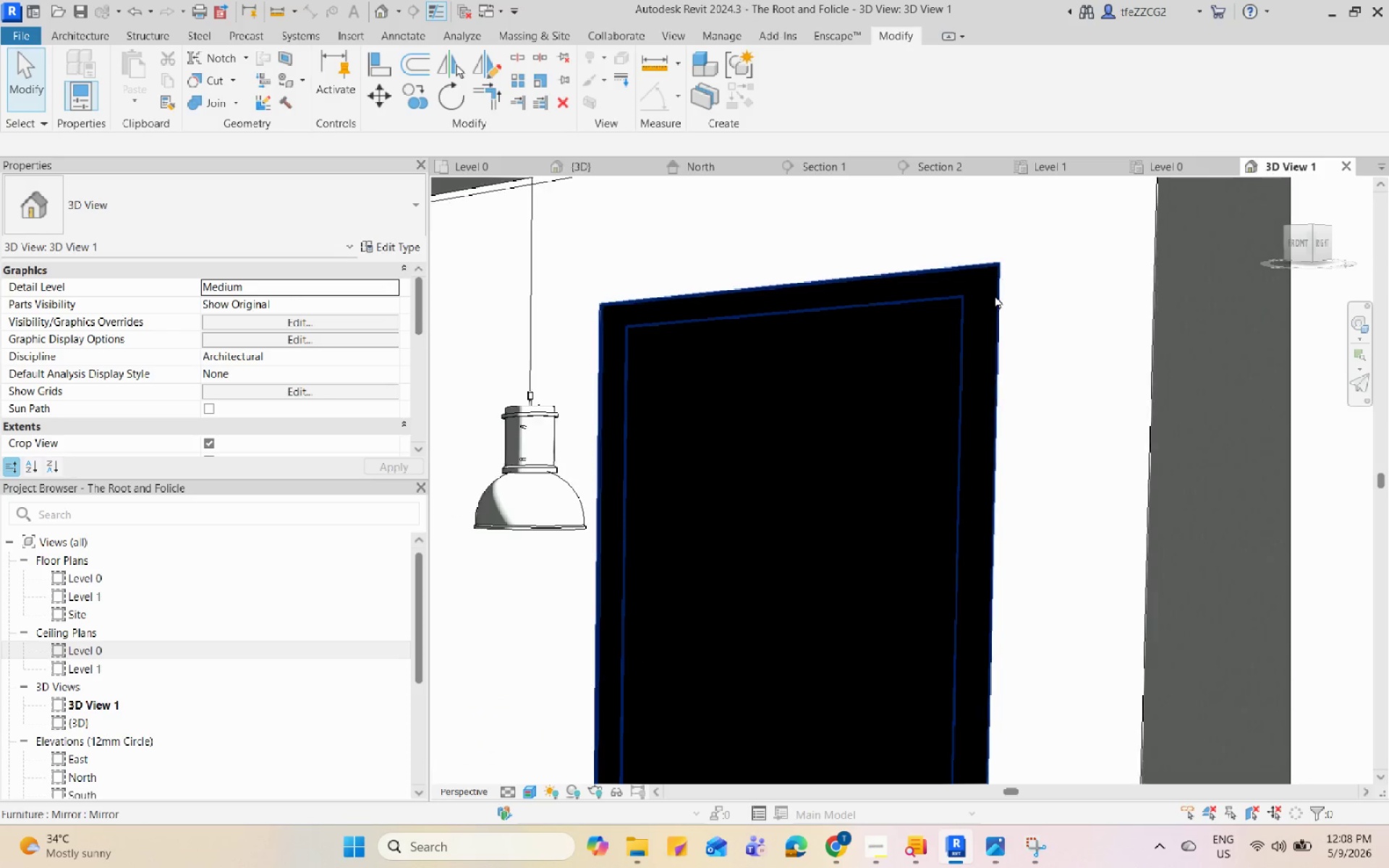 
scroll: coordinate [319, 430], scroll_direction: down, amount: 6.0
 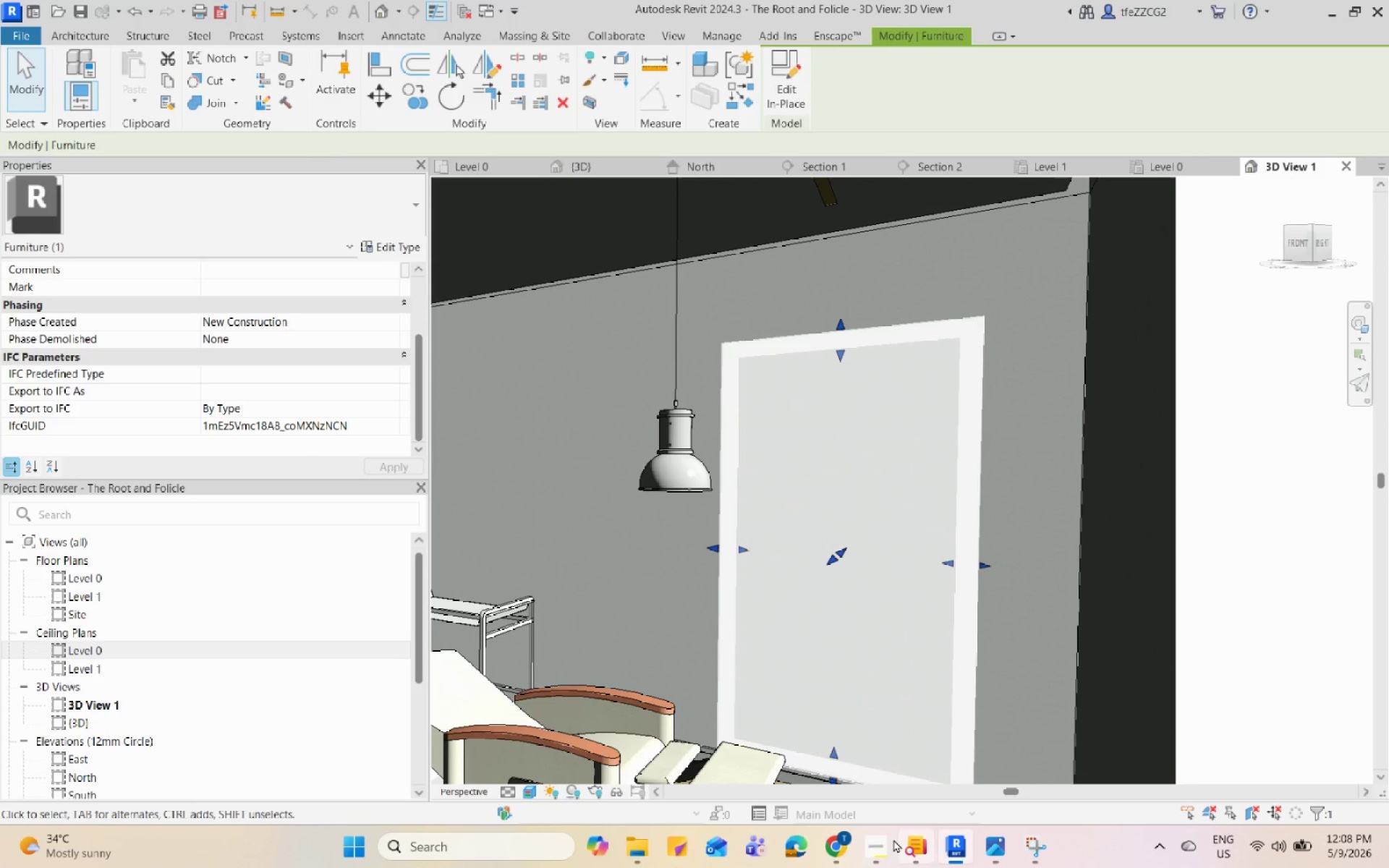 
left_click([825, 841])
 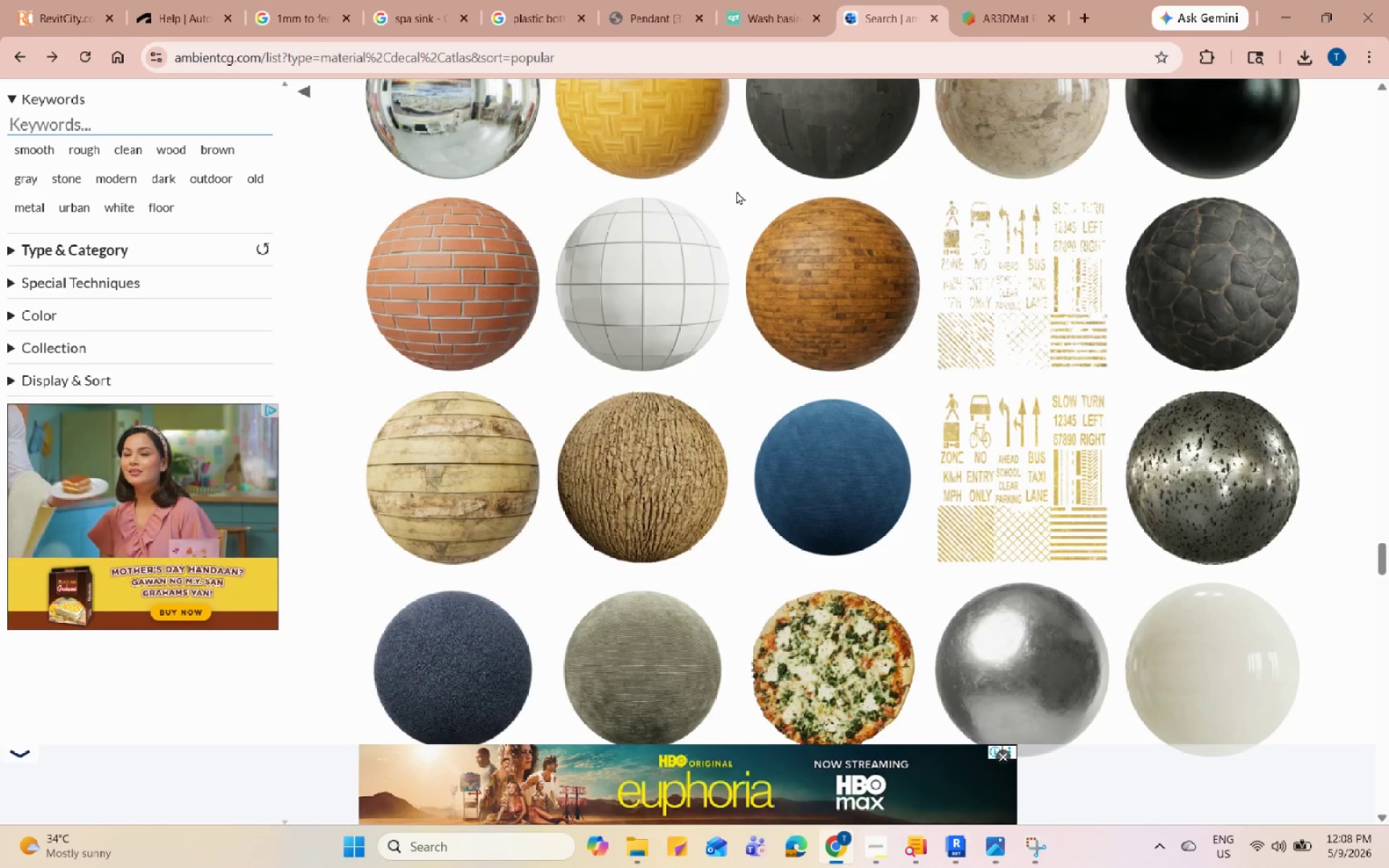 
scroll: coordinate [847, 396], scroll_direction: down, amount: 6.0
 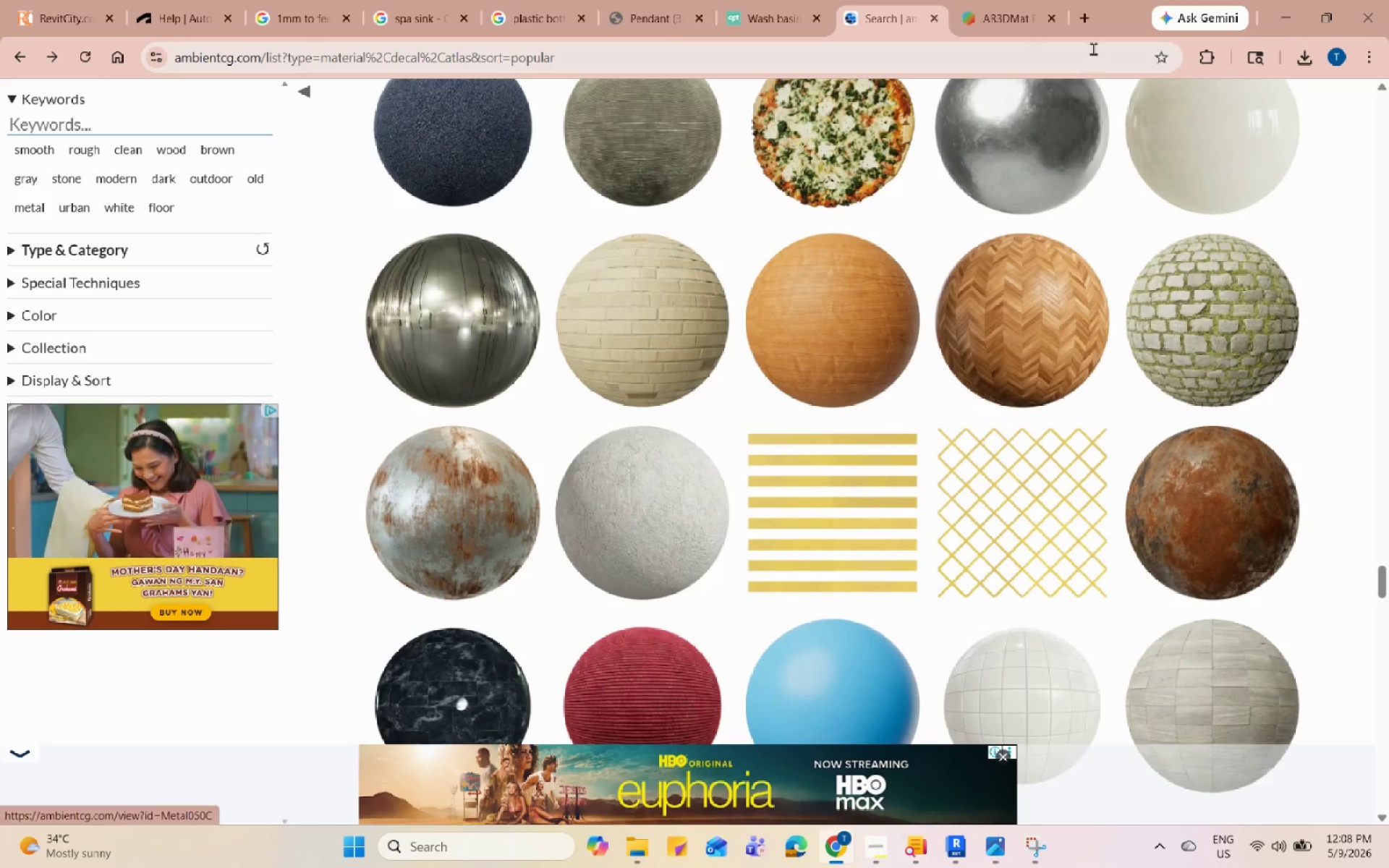 
left_click([1087, 24])
 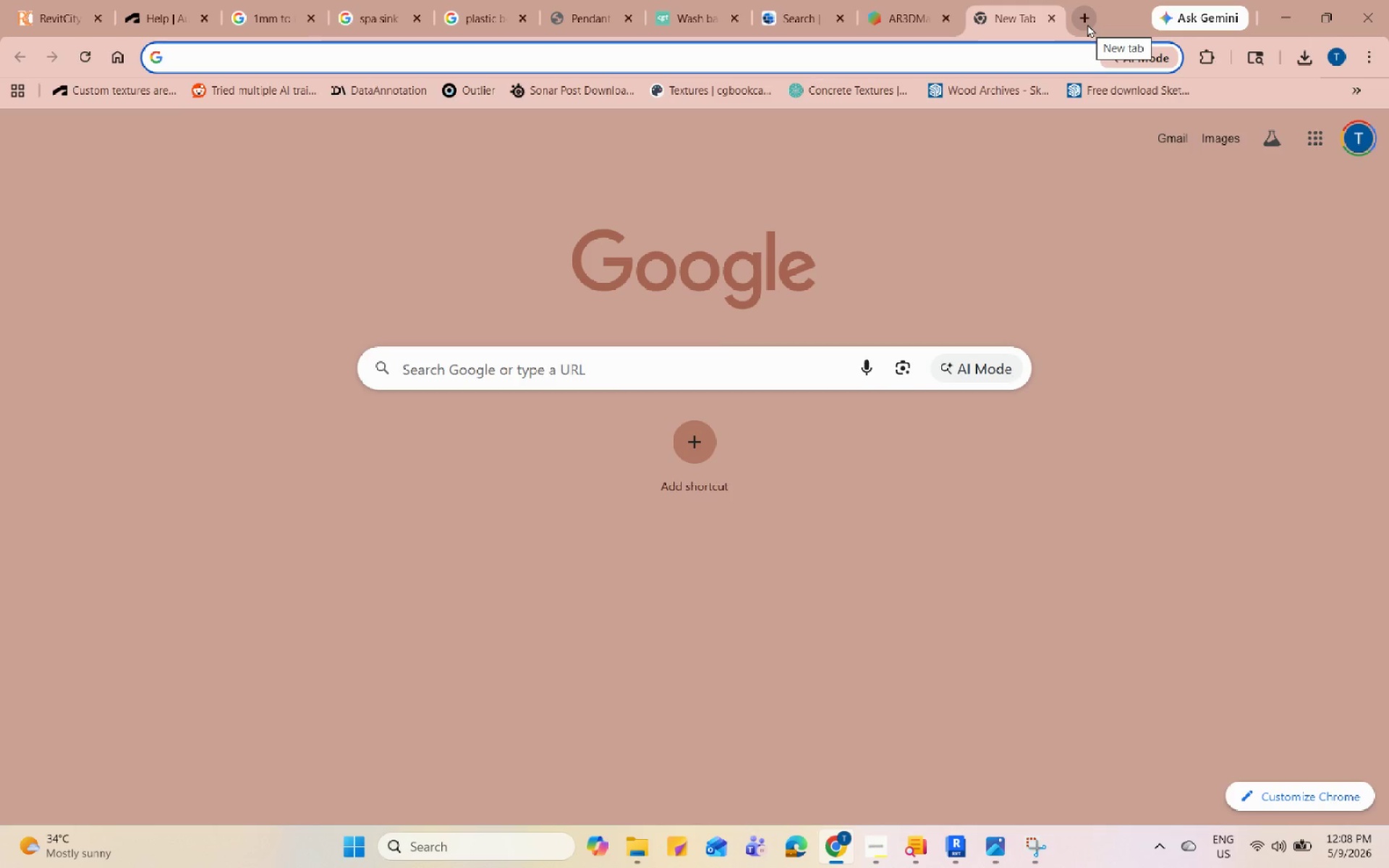 
wait(6.72)
 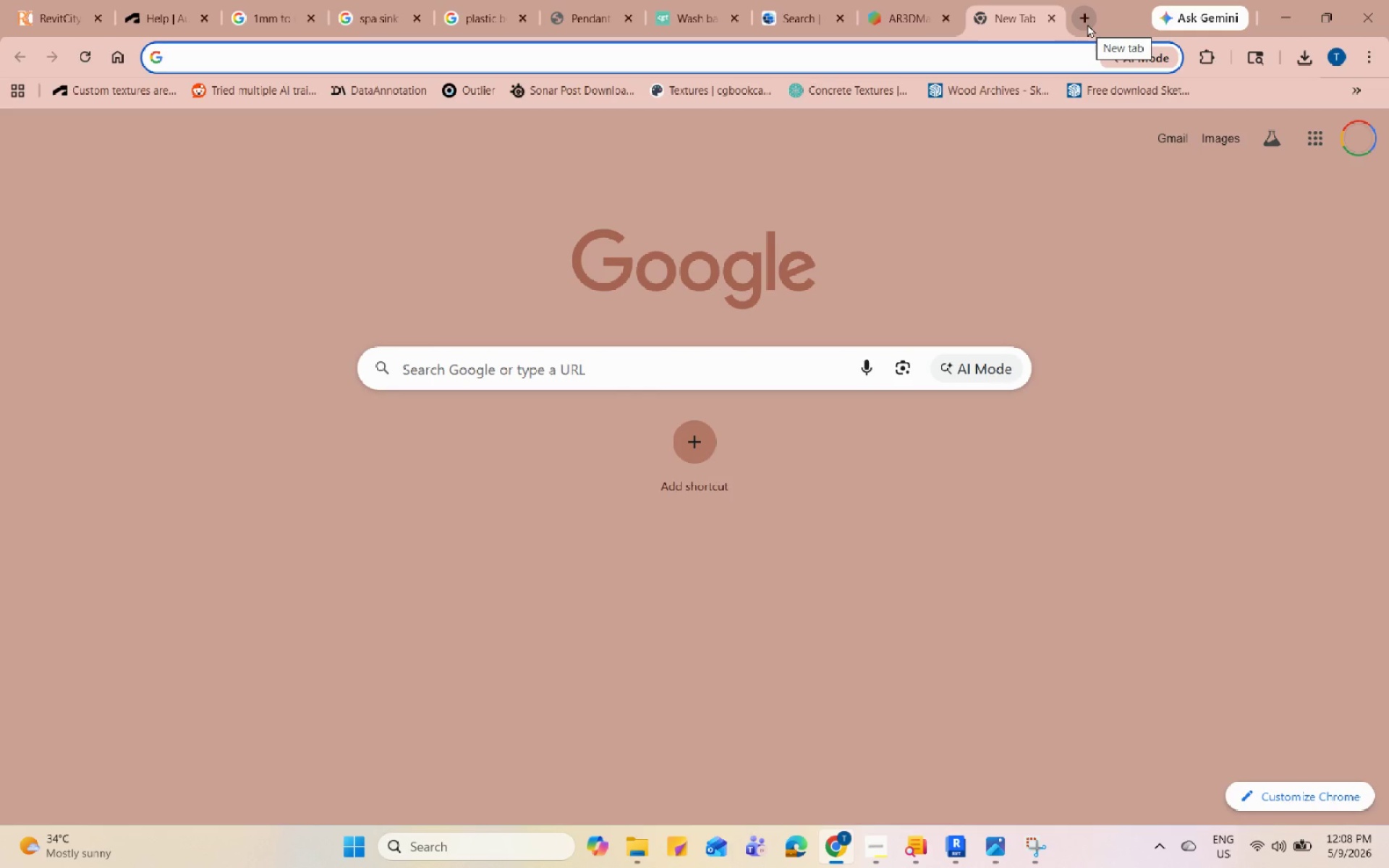 
type(how to ma=)
key(Backspace)
type(ke mirror materials)
key(Backspace)
type( in revit)
 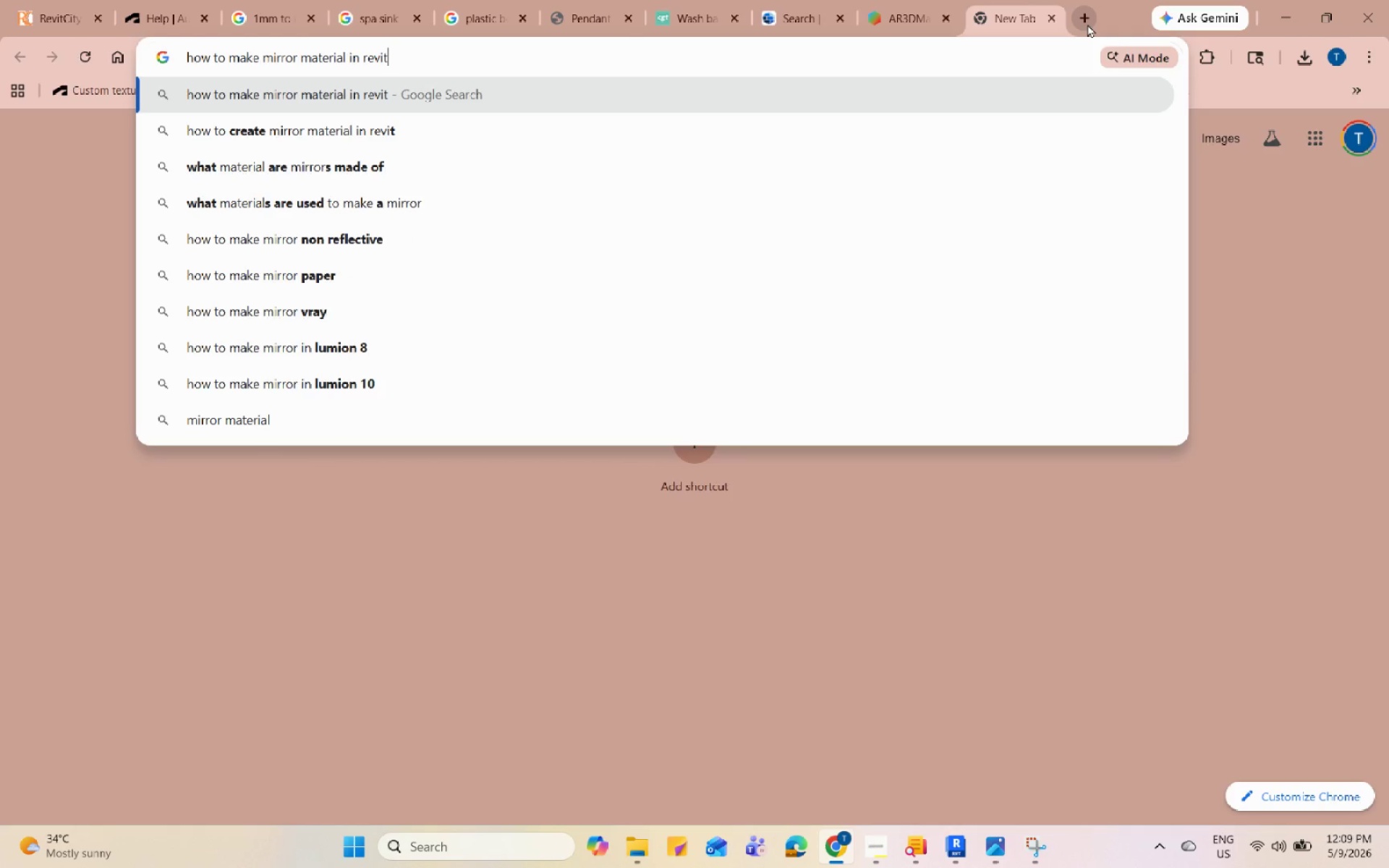 
key(Enter)
 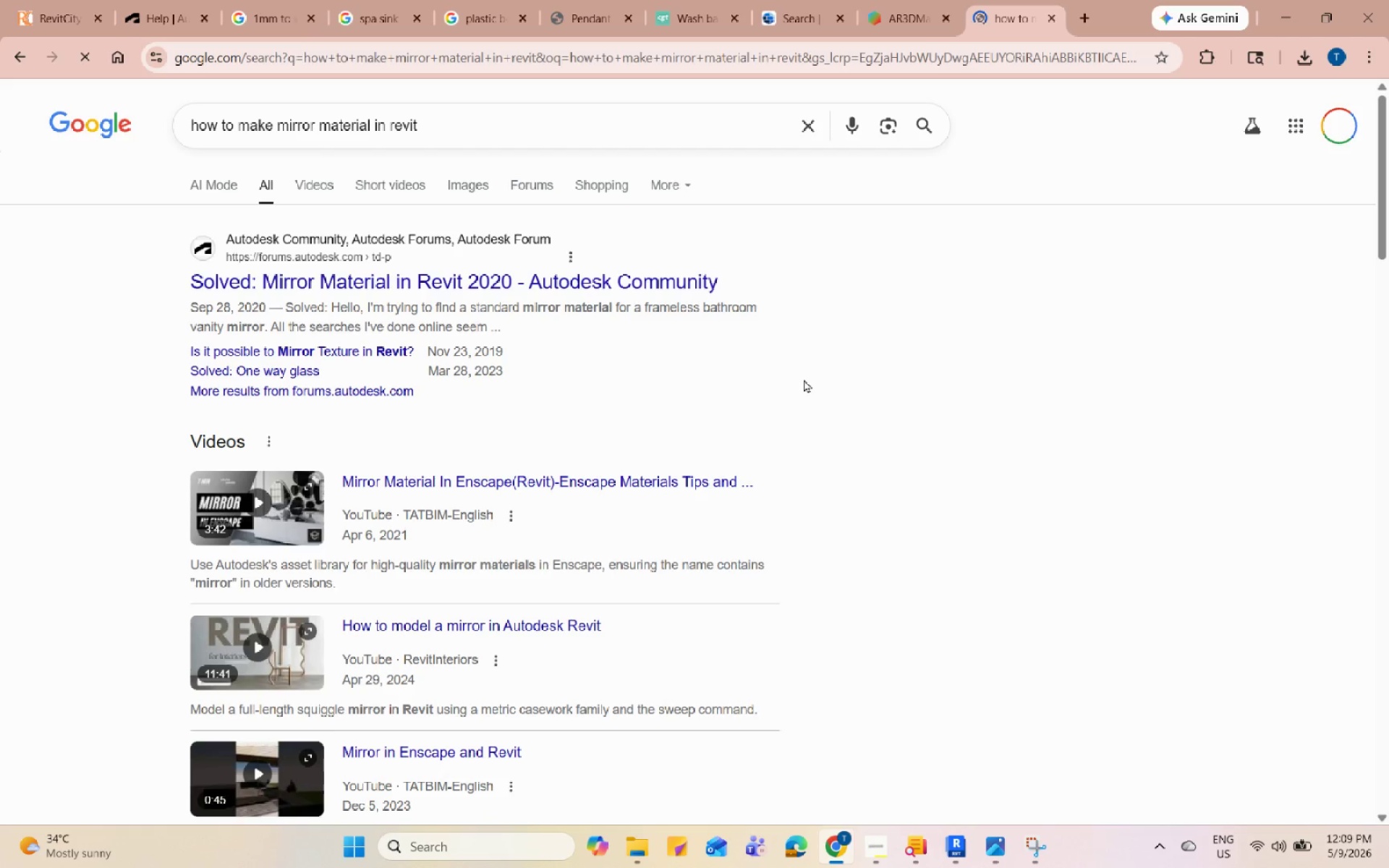 
left_click([1288, 11])
 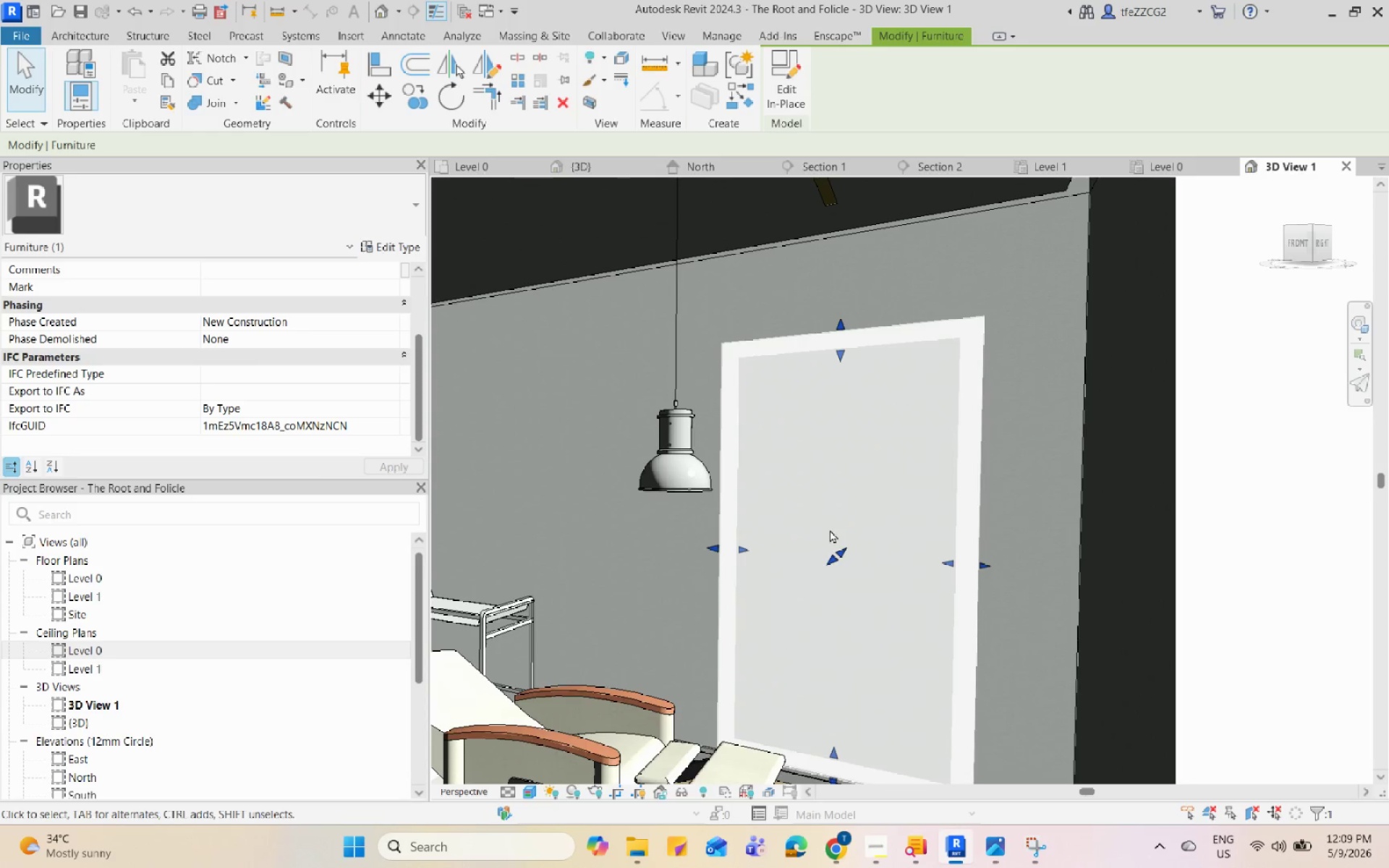 
left_click([1168, 327])
 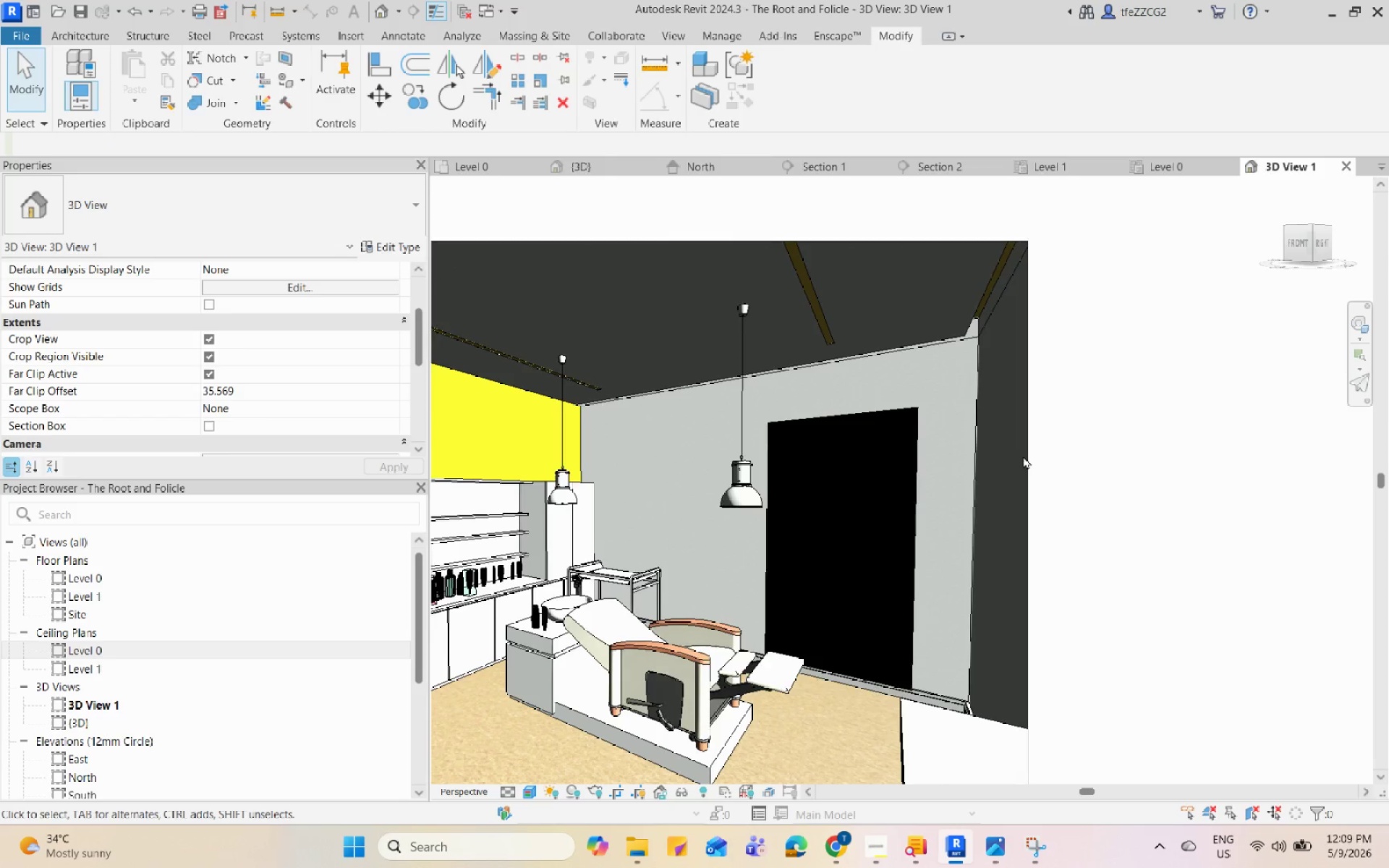 
scroll: coordinate [912, 495], scroll_direction: down, amount: 9.0
 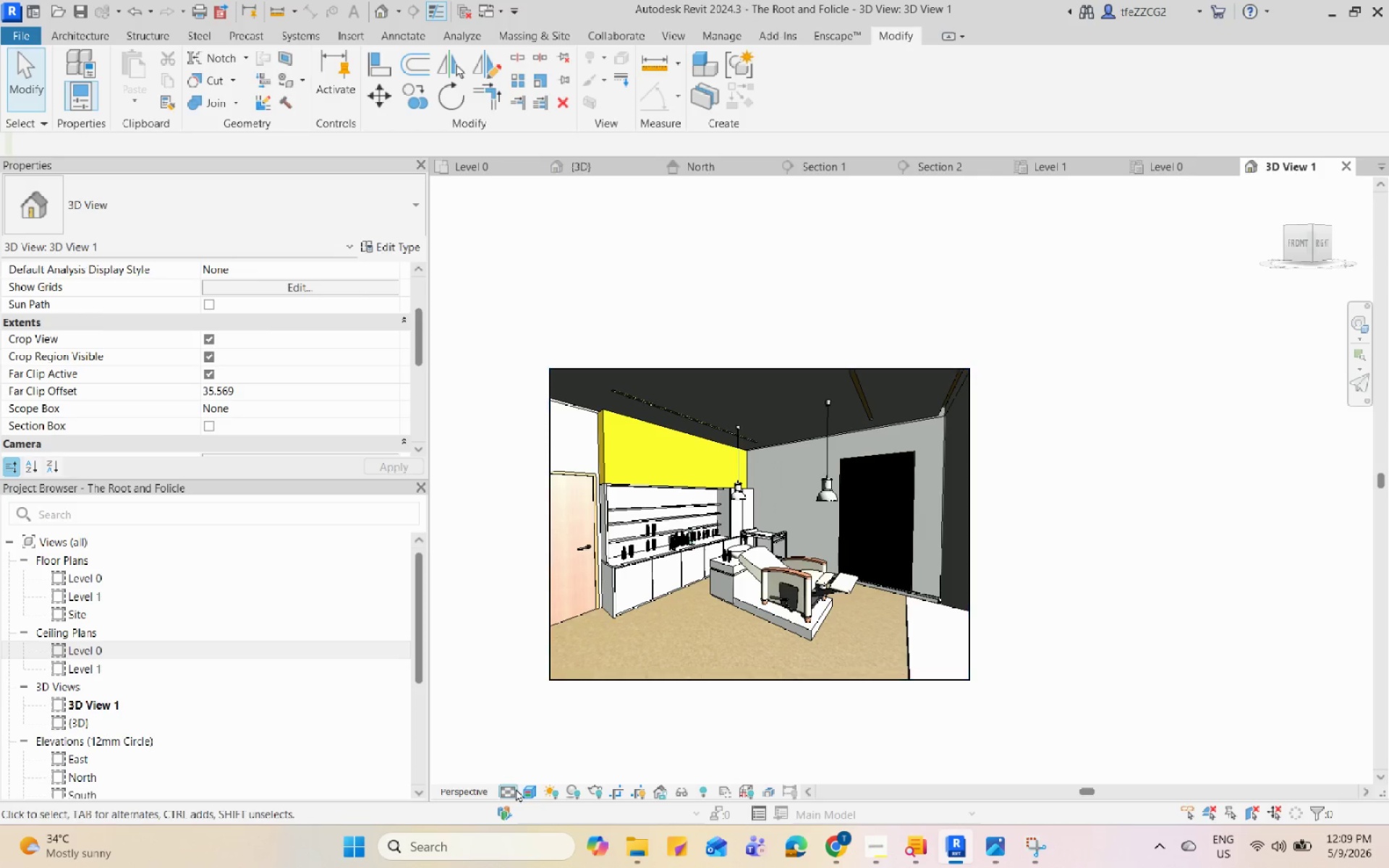 
left_click([522, 787])
 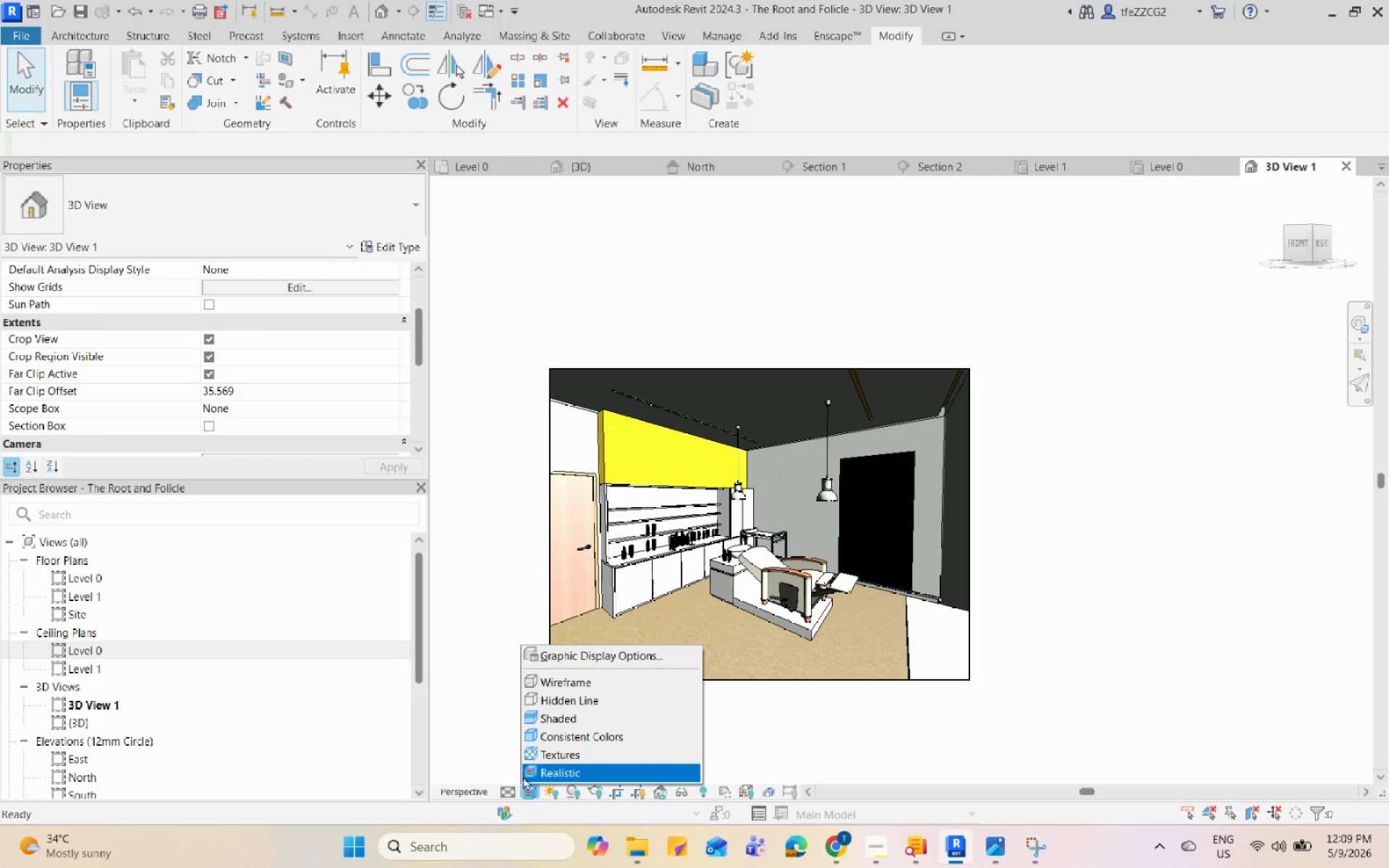 
left_click([505, 788])
 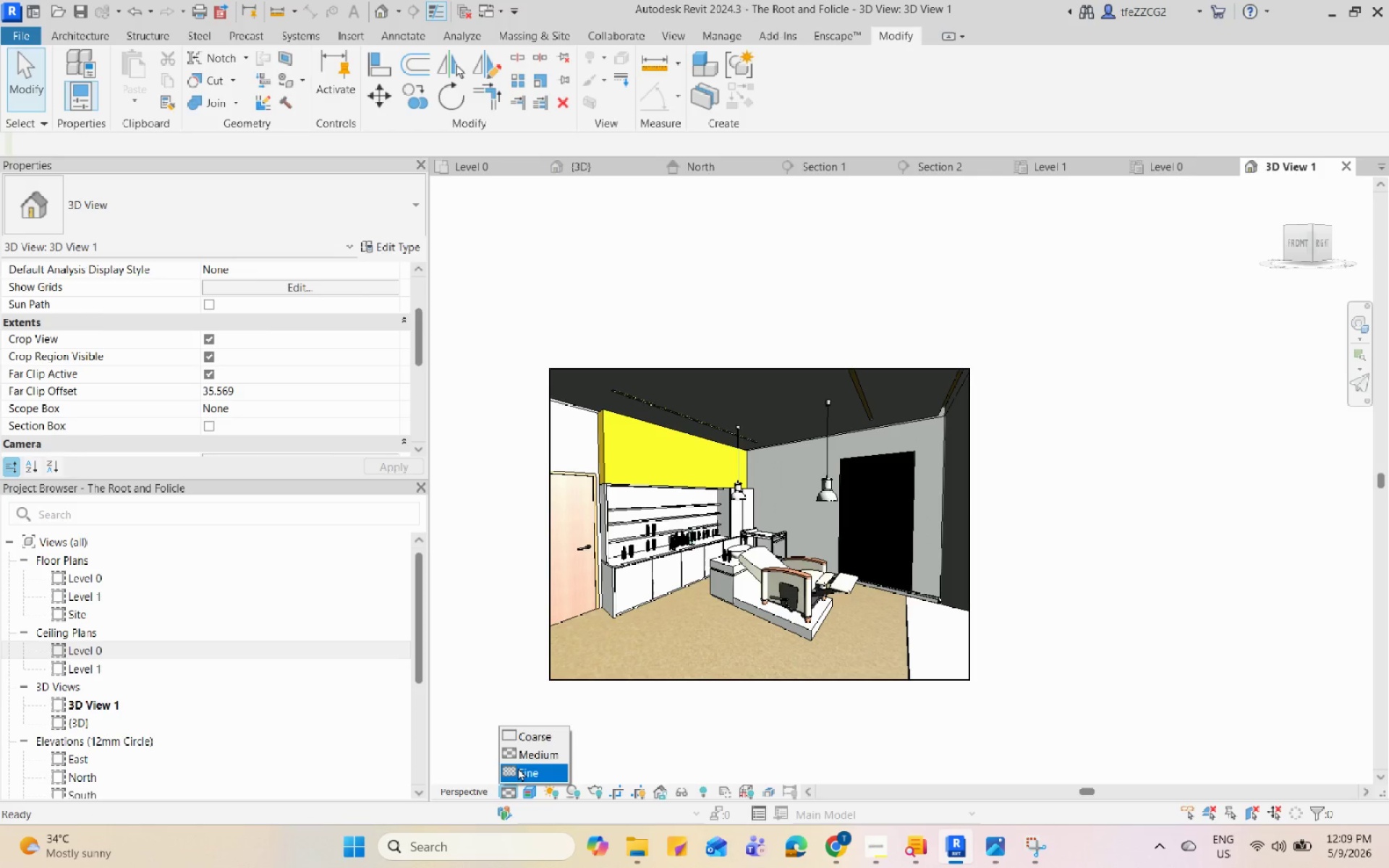 
left_click([520, 765])
 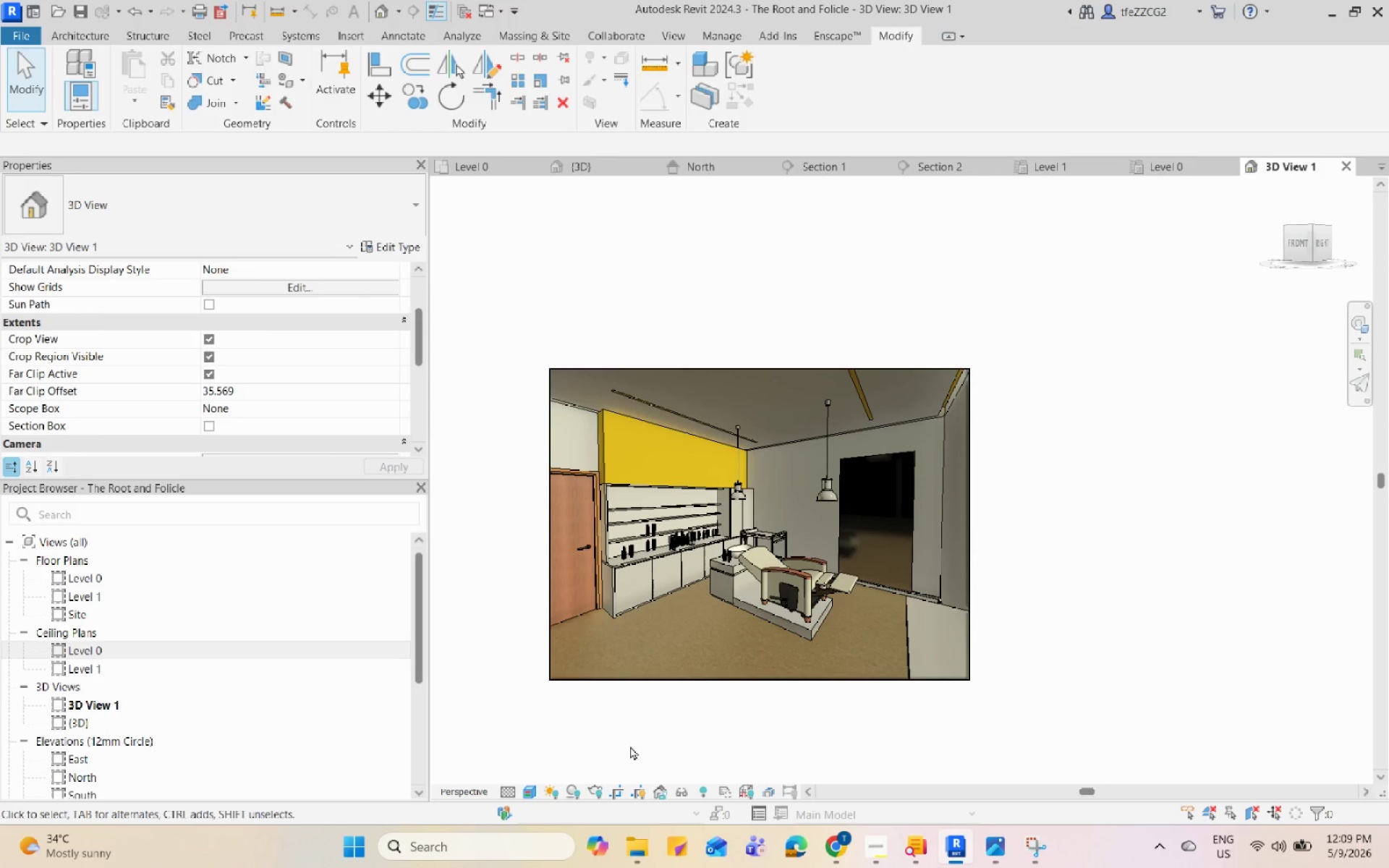 
scroll: coordinate [901, 545], scroll_direction: up, amount: 8.0
 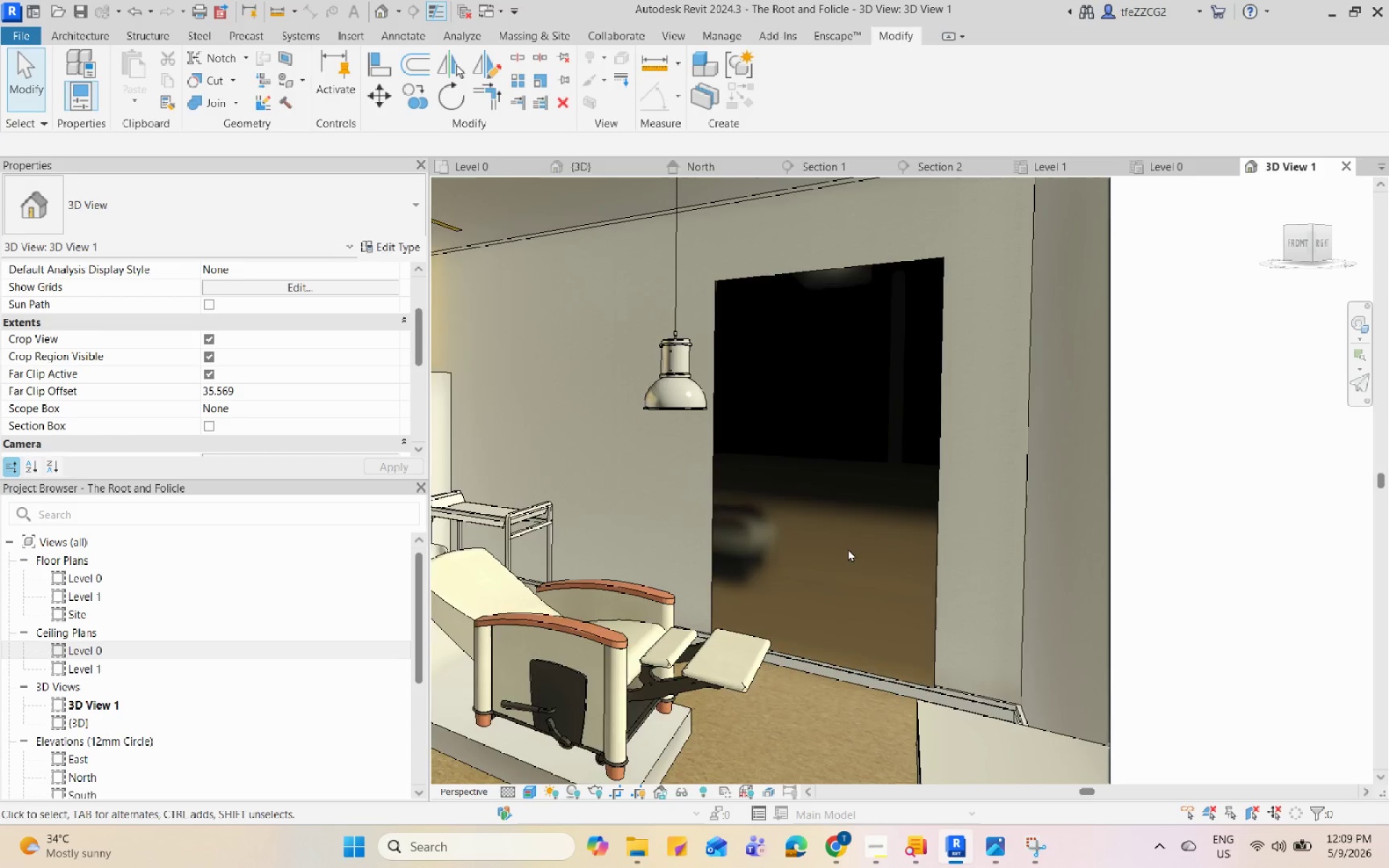 
scroll: coordinate [1105, 495], scroll_direction: down, amount: 7.0
 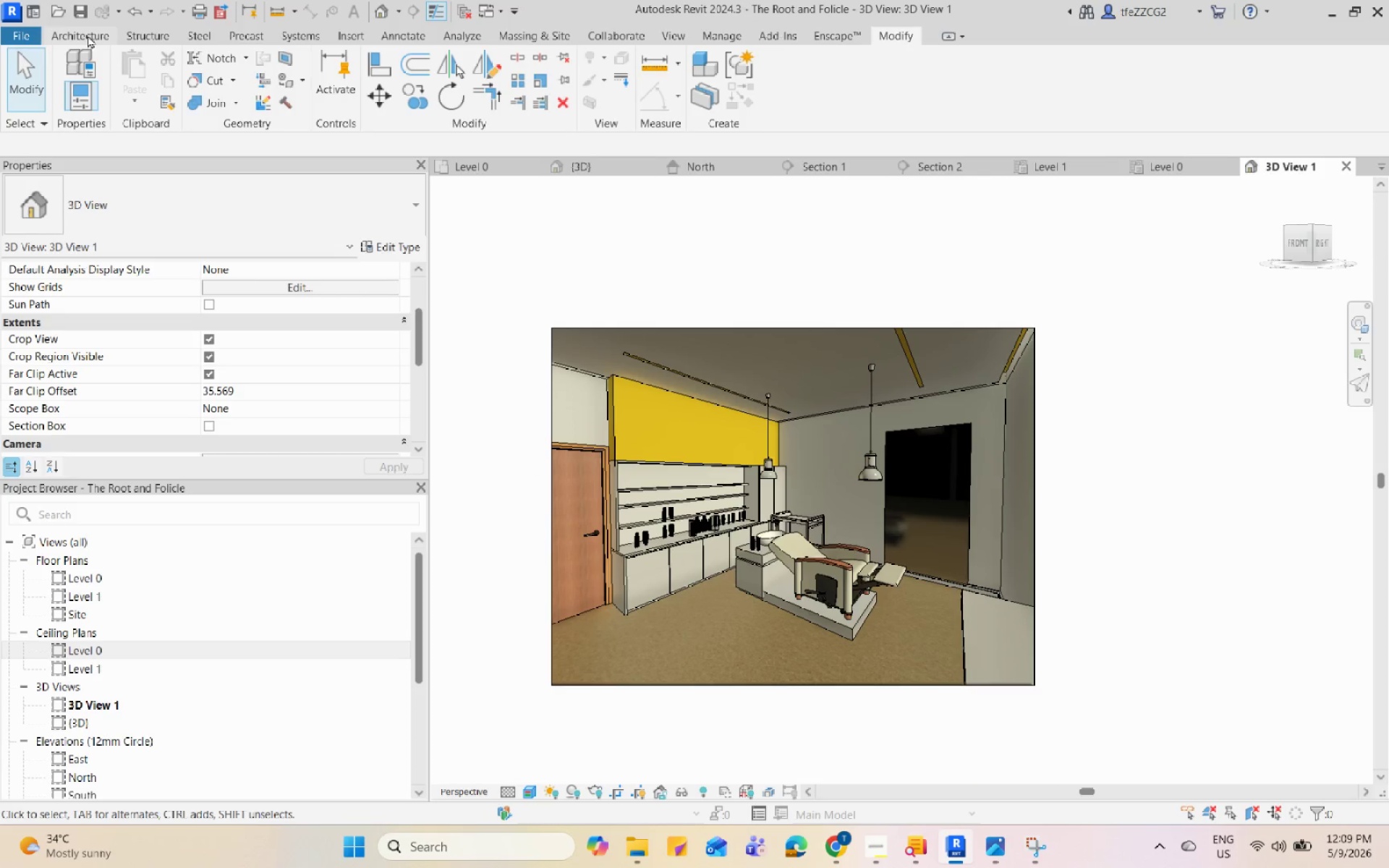 
type(cm)
 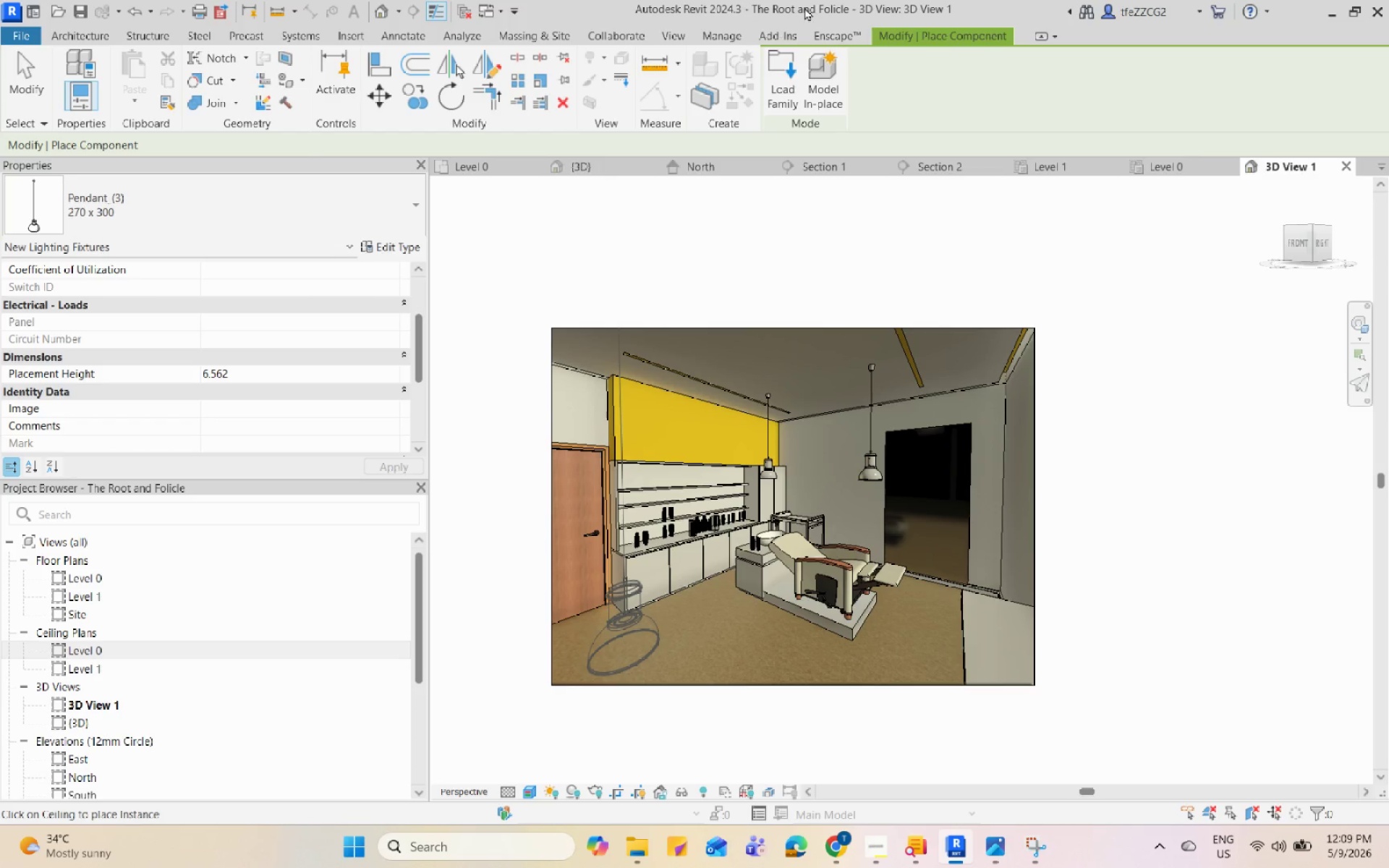 
left_click([770, 77])
 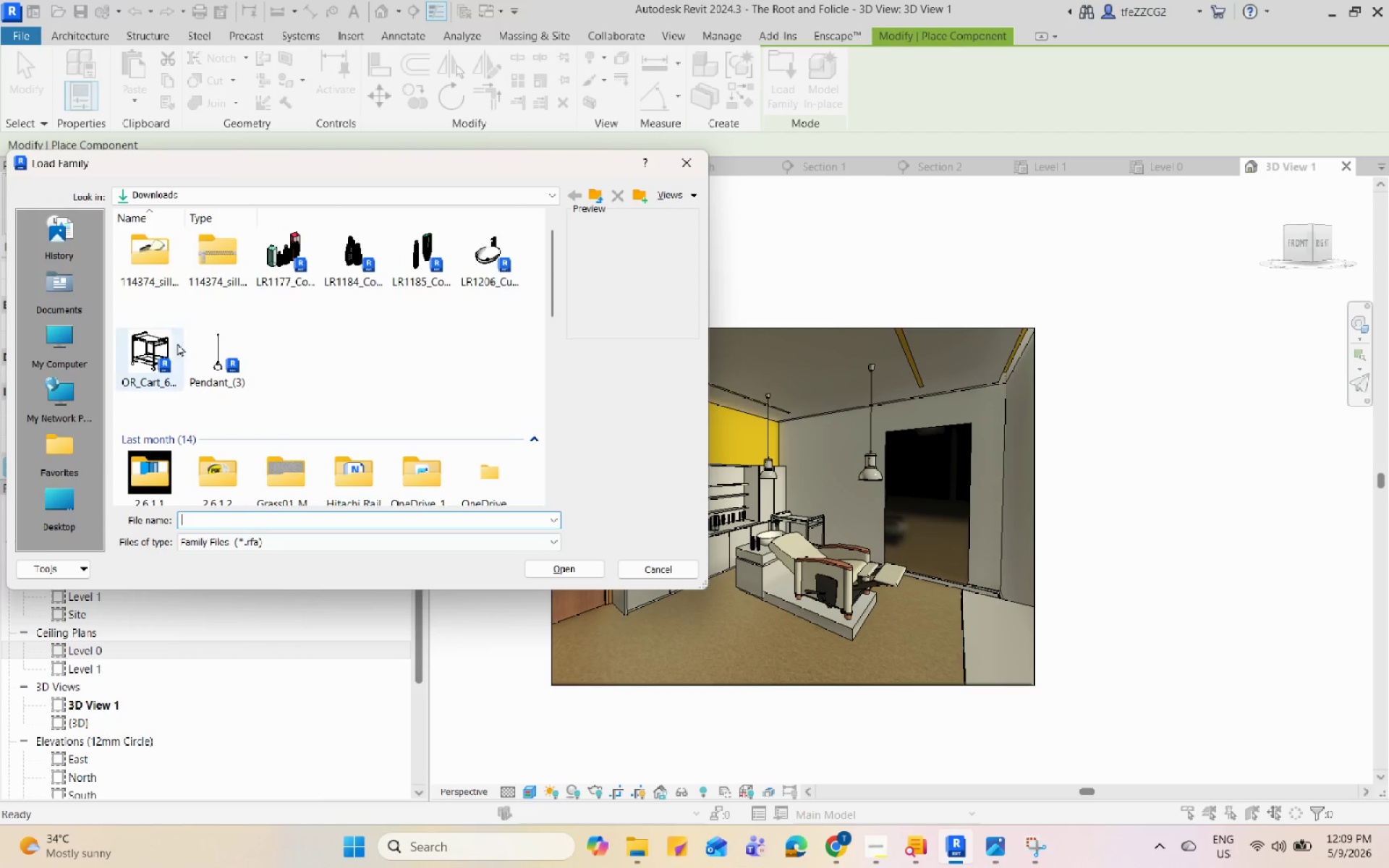 
scroll: coordinate [78, 446], scroll_direction: down, amount: 3.0
 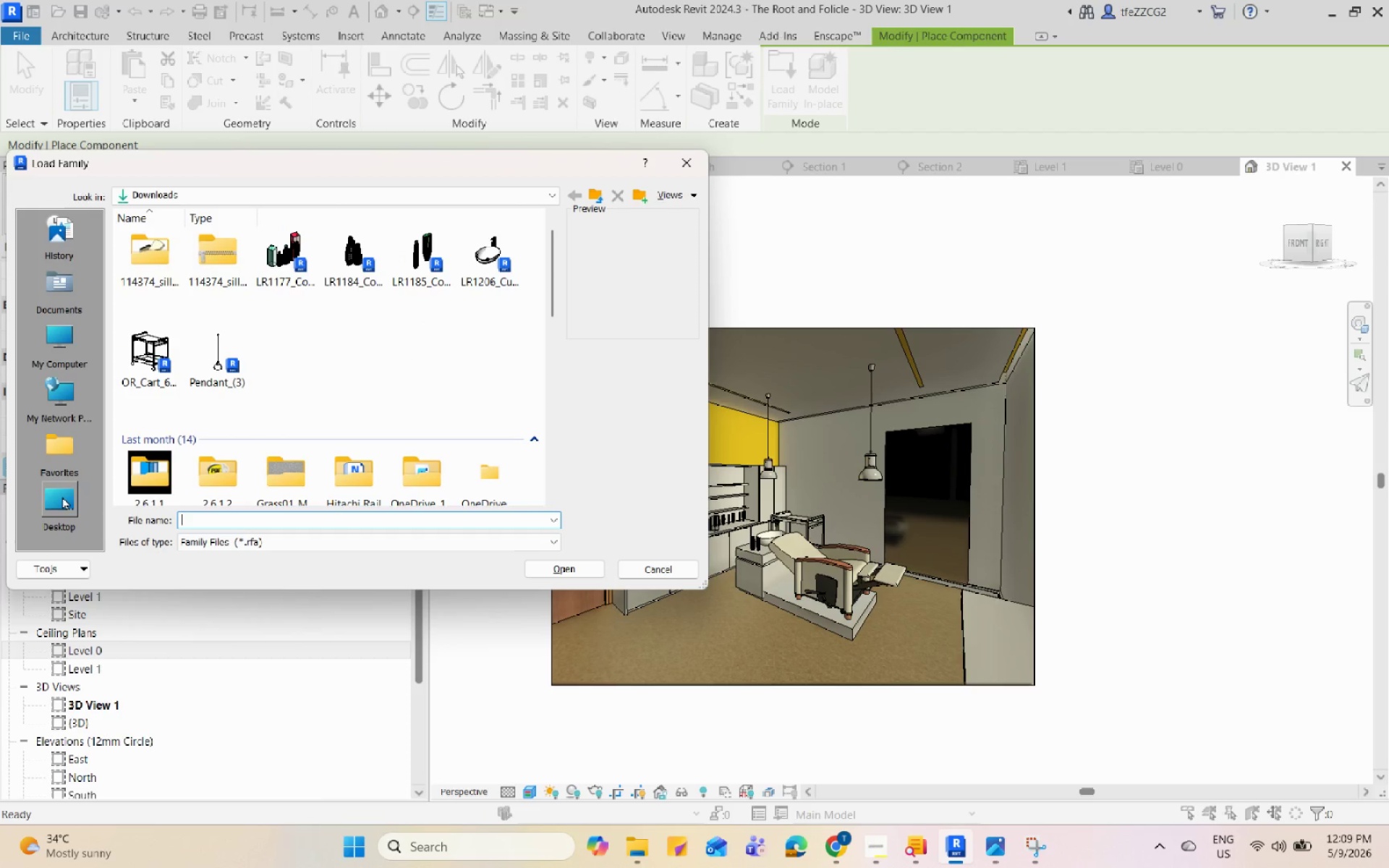 
left_click([61, 498])
 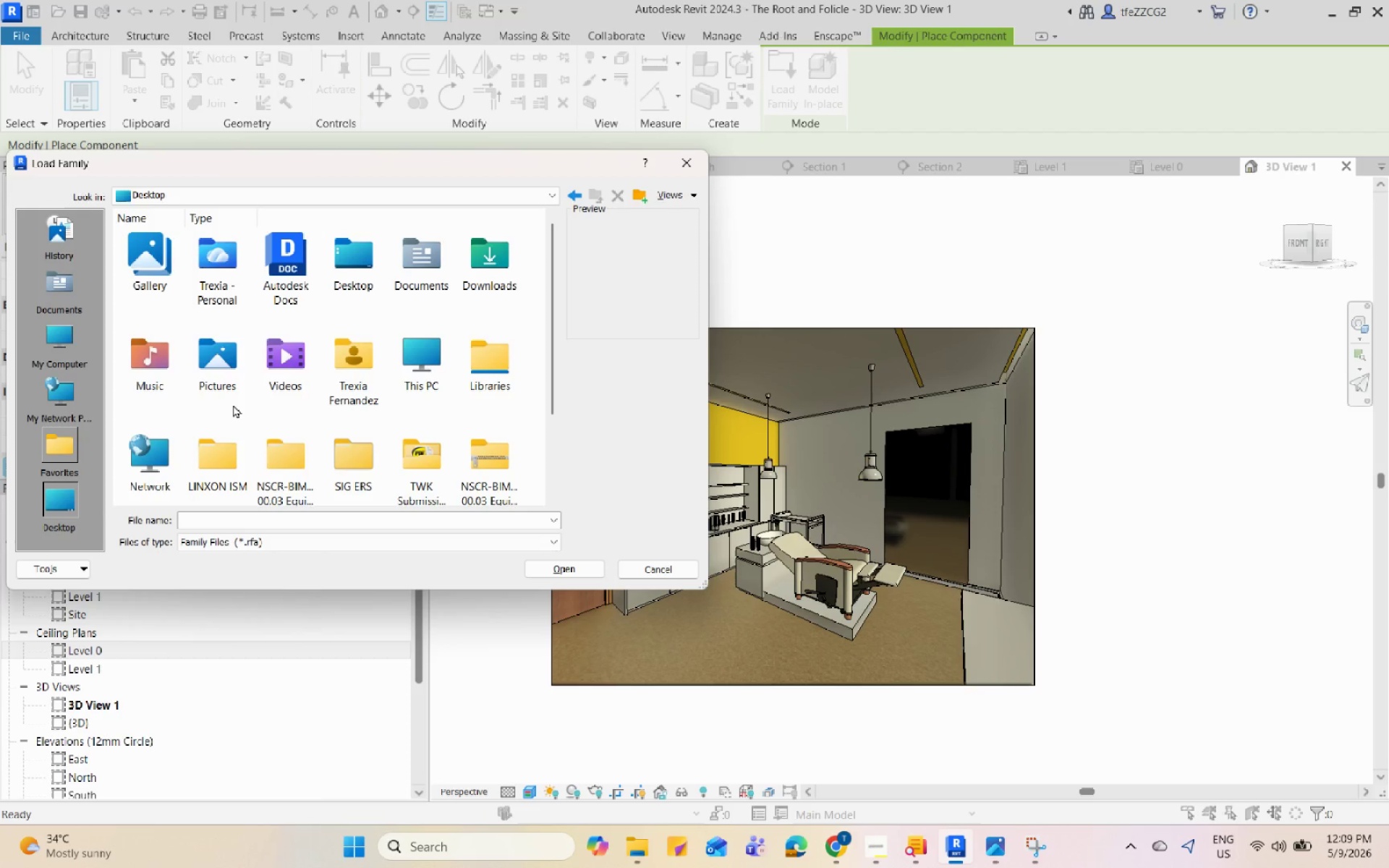 
scroll: coordinate [279, 372], scroll_direction: down, amount: 2.0
 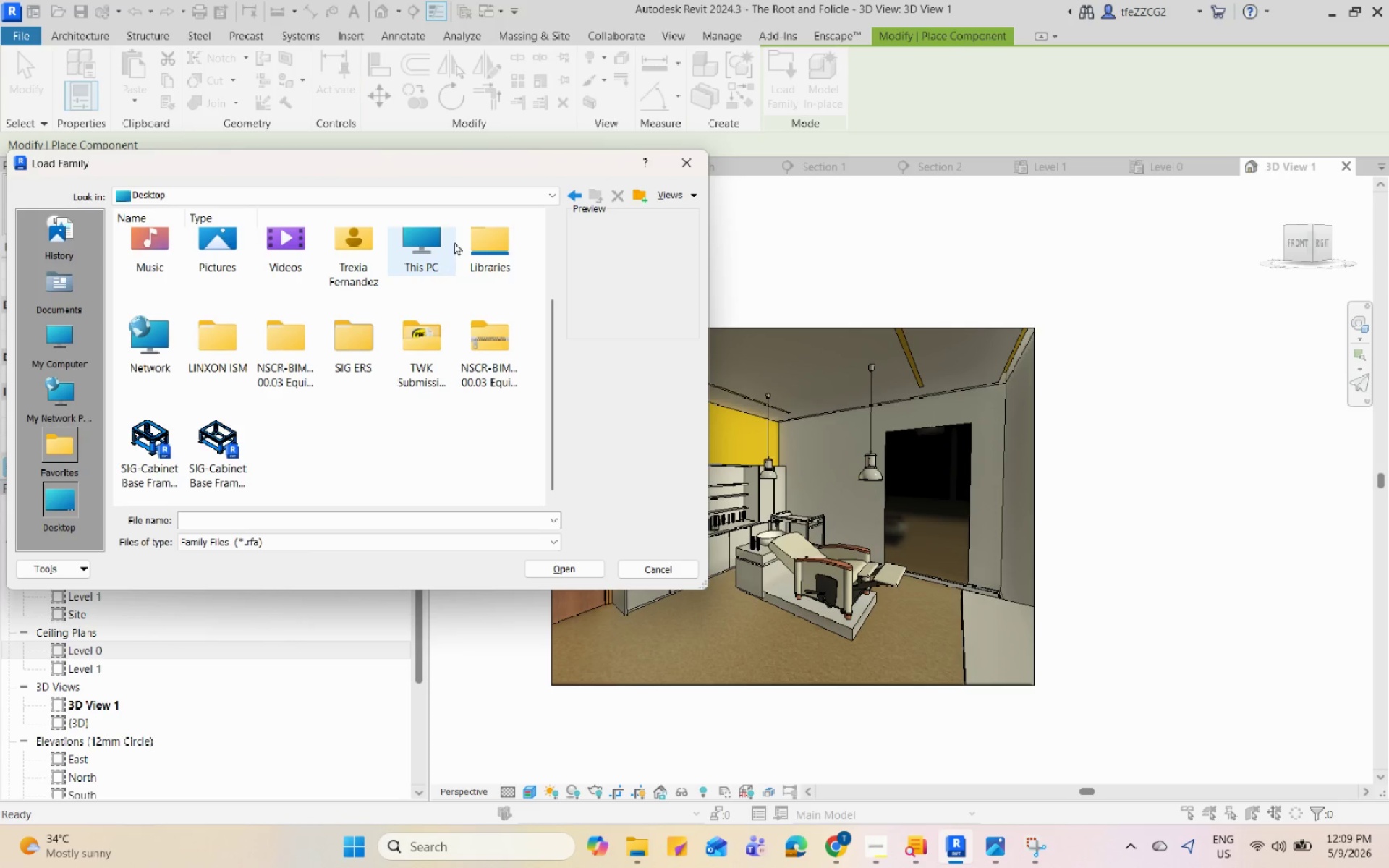 
double_click([439, 244])
 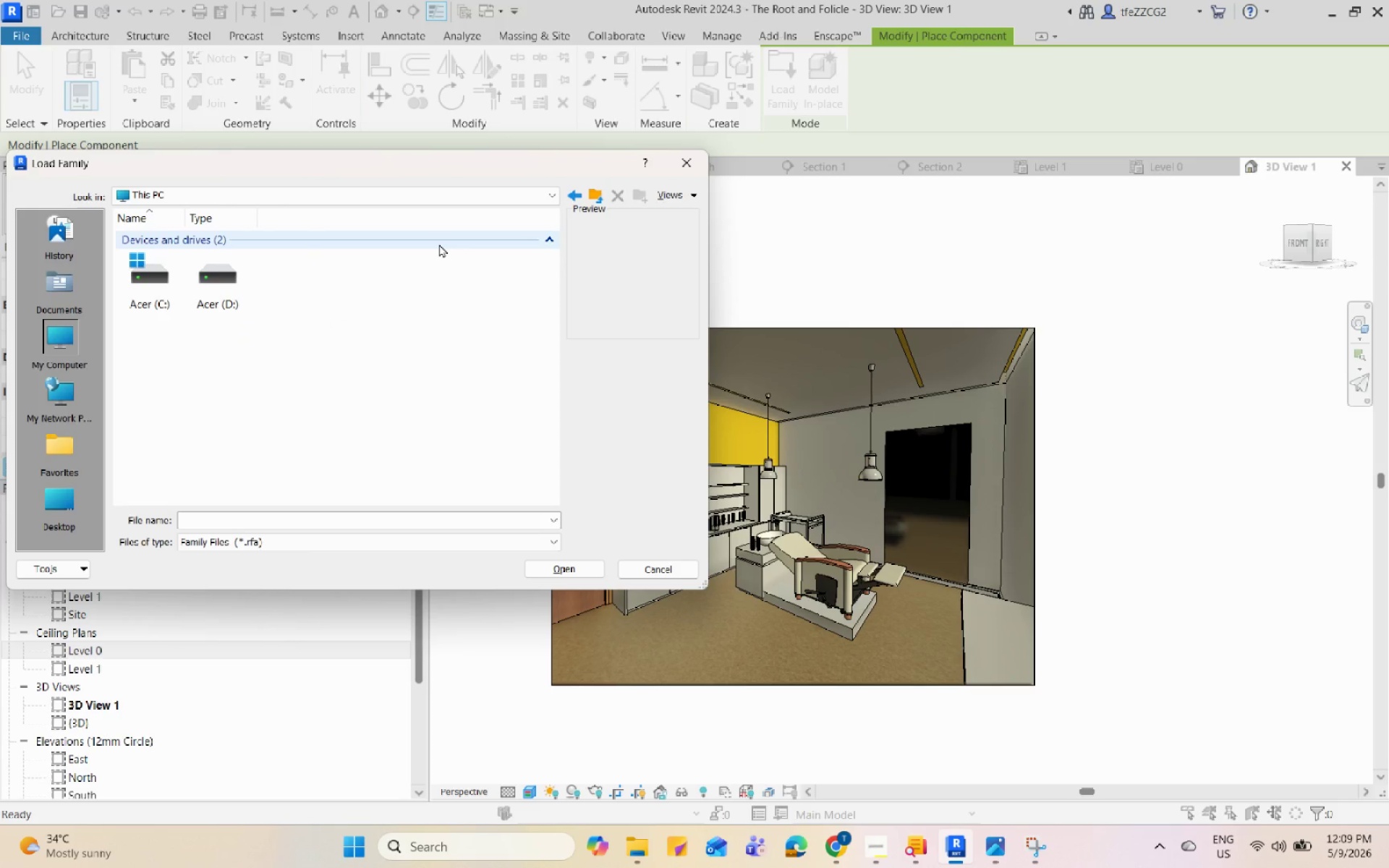 
wait(7.89)
 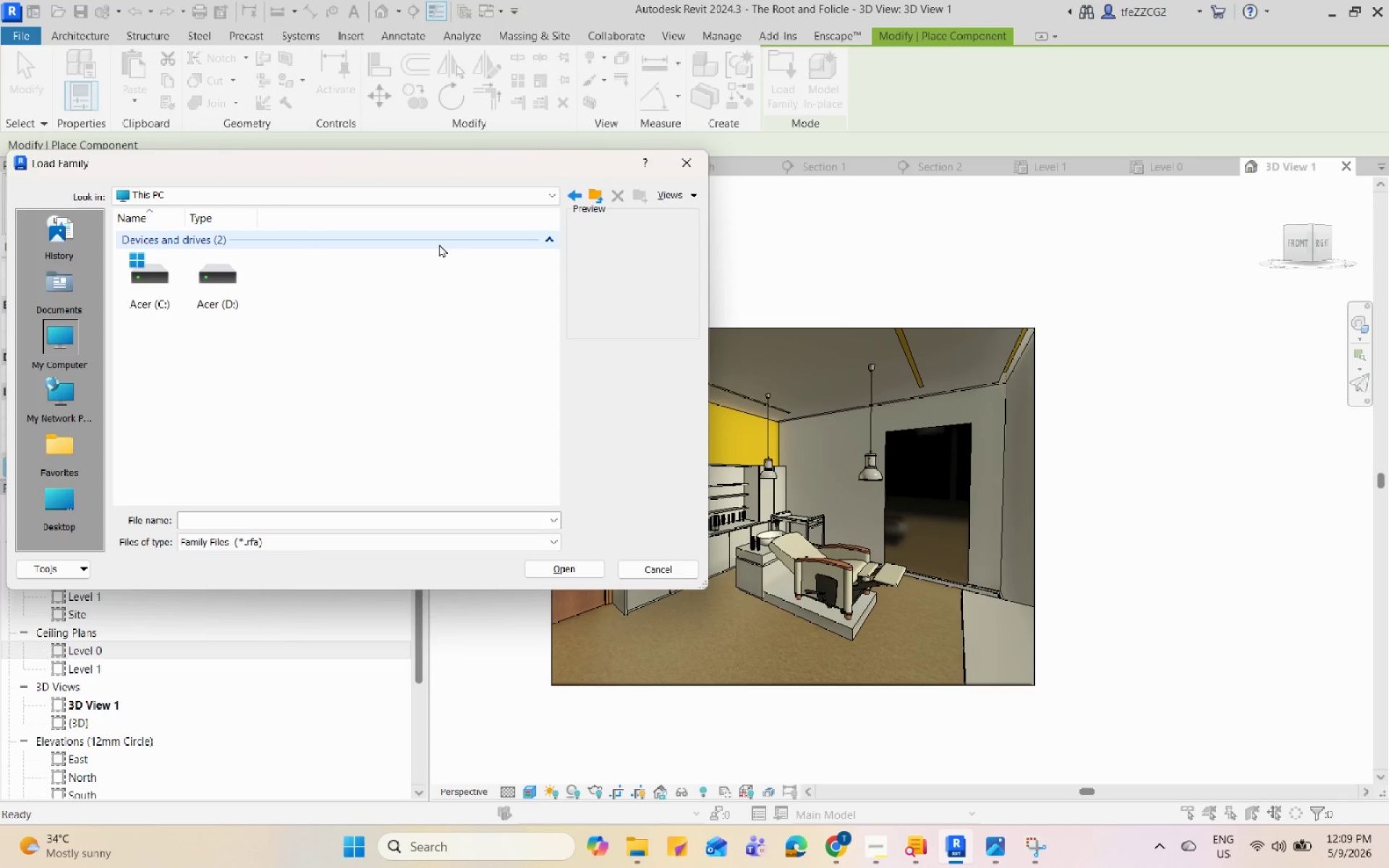 
double_click([208, 282])
 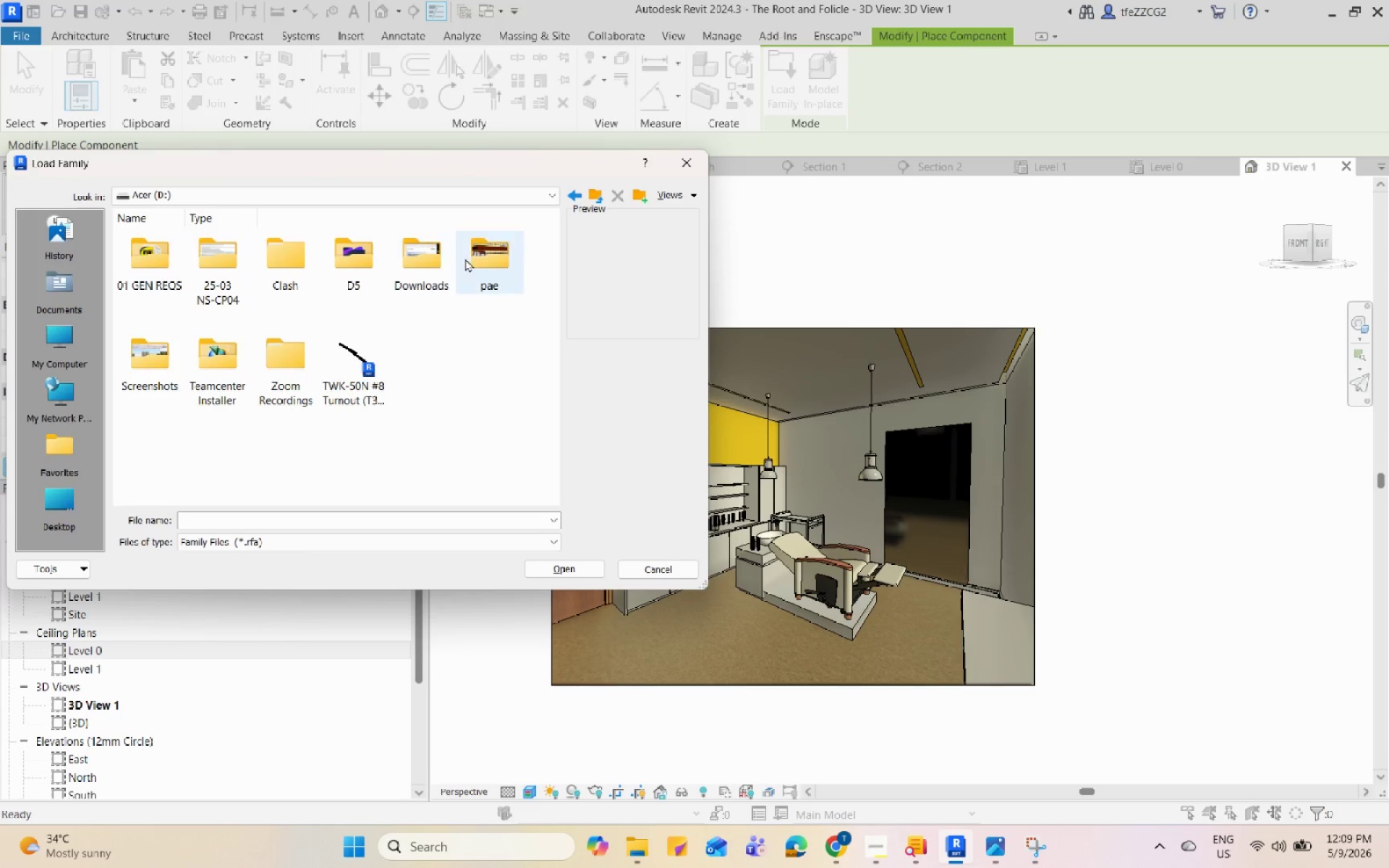 
double_click([465, 258])
 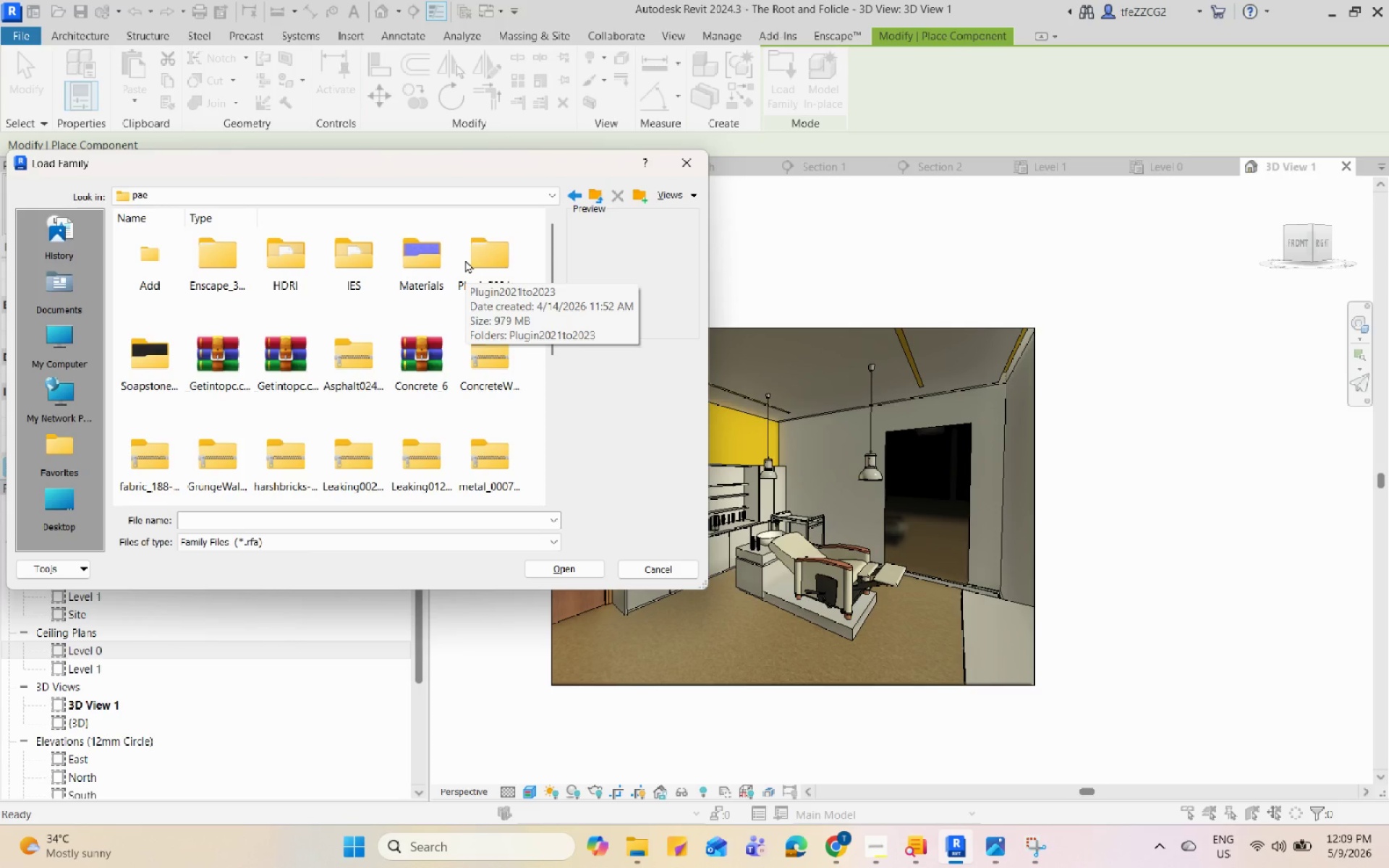 
wait(18.86)
 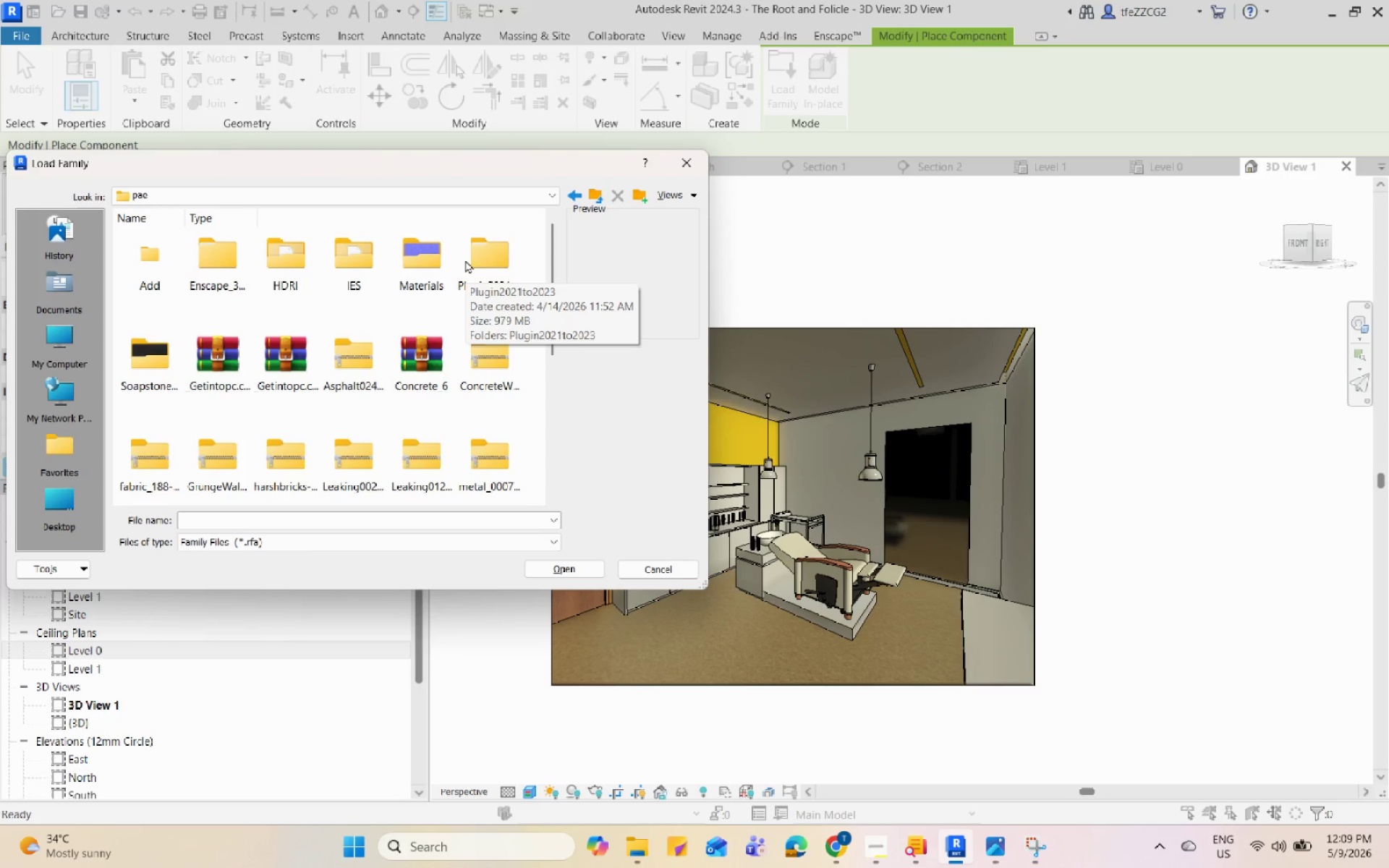 
double_click([169, 278])
 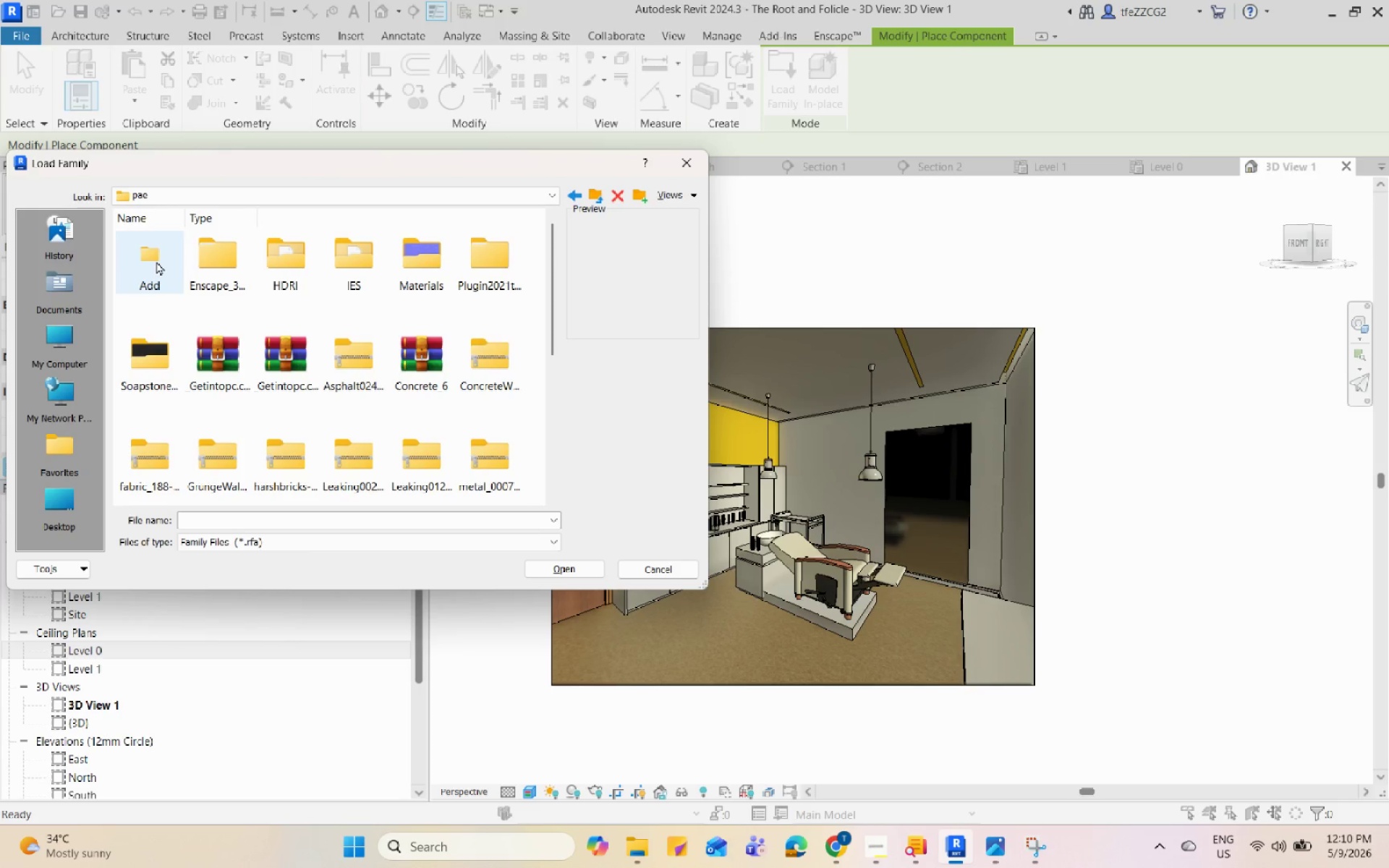 
triple_click([155, 260])
 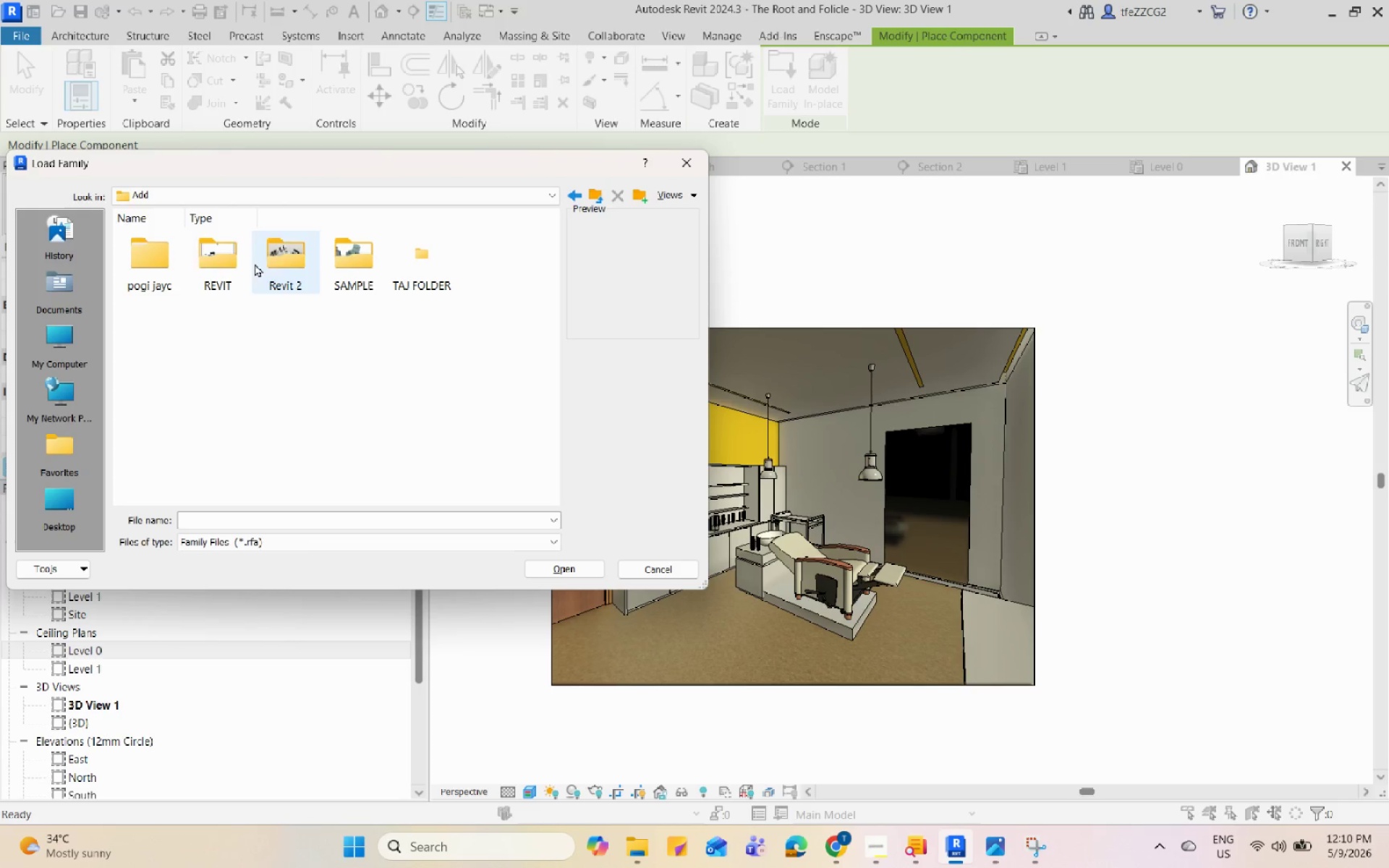 
double_click([219, 265])
 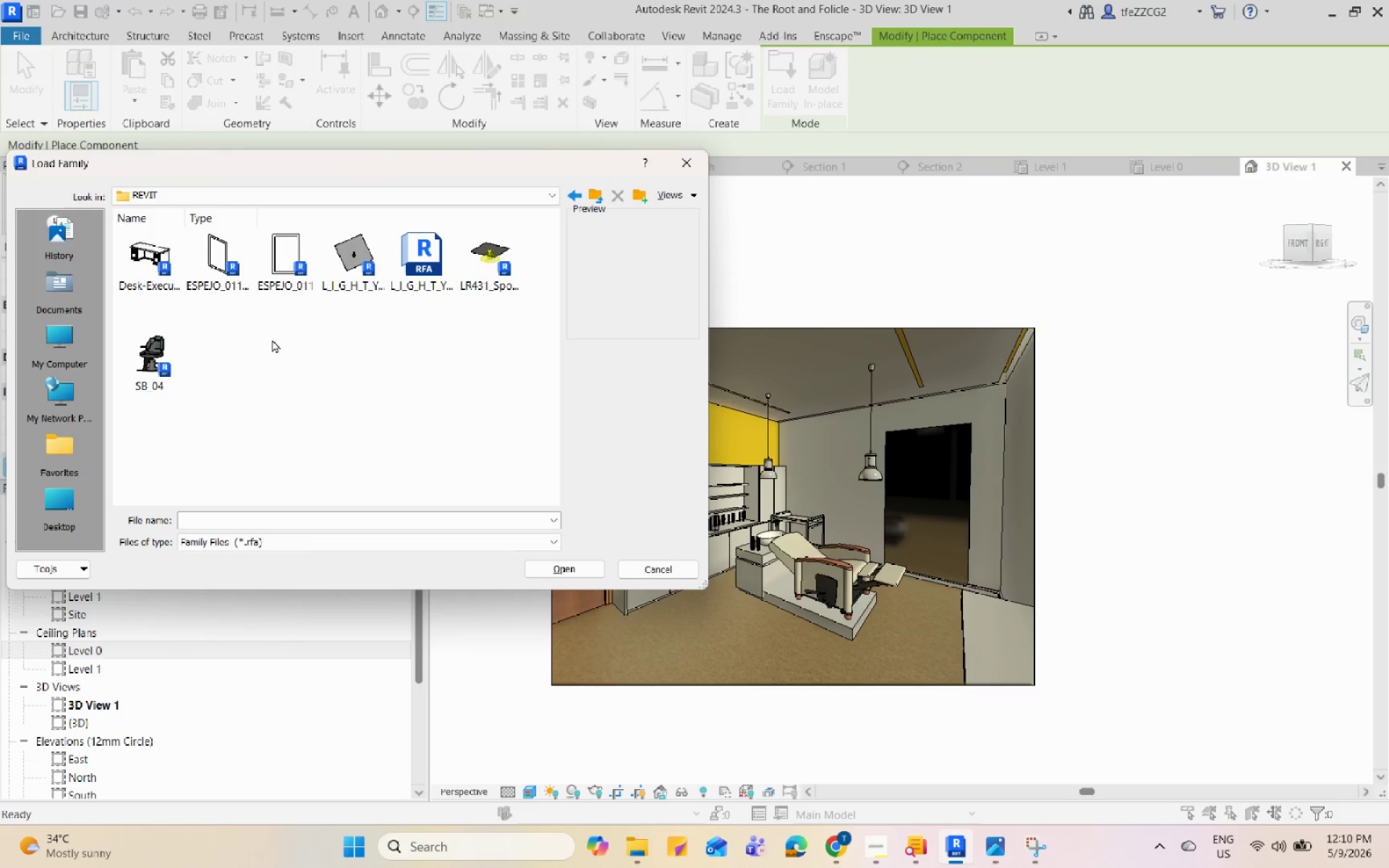 
left_click([221, 255])
 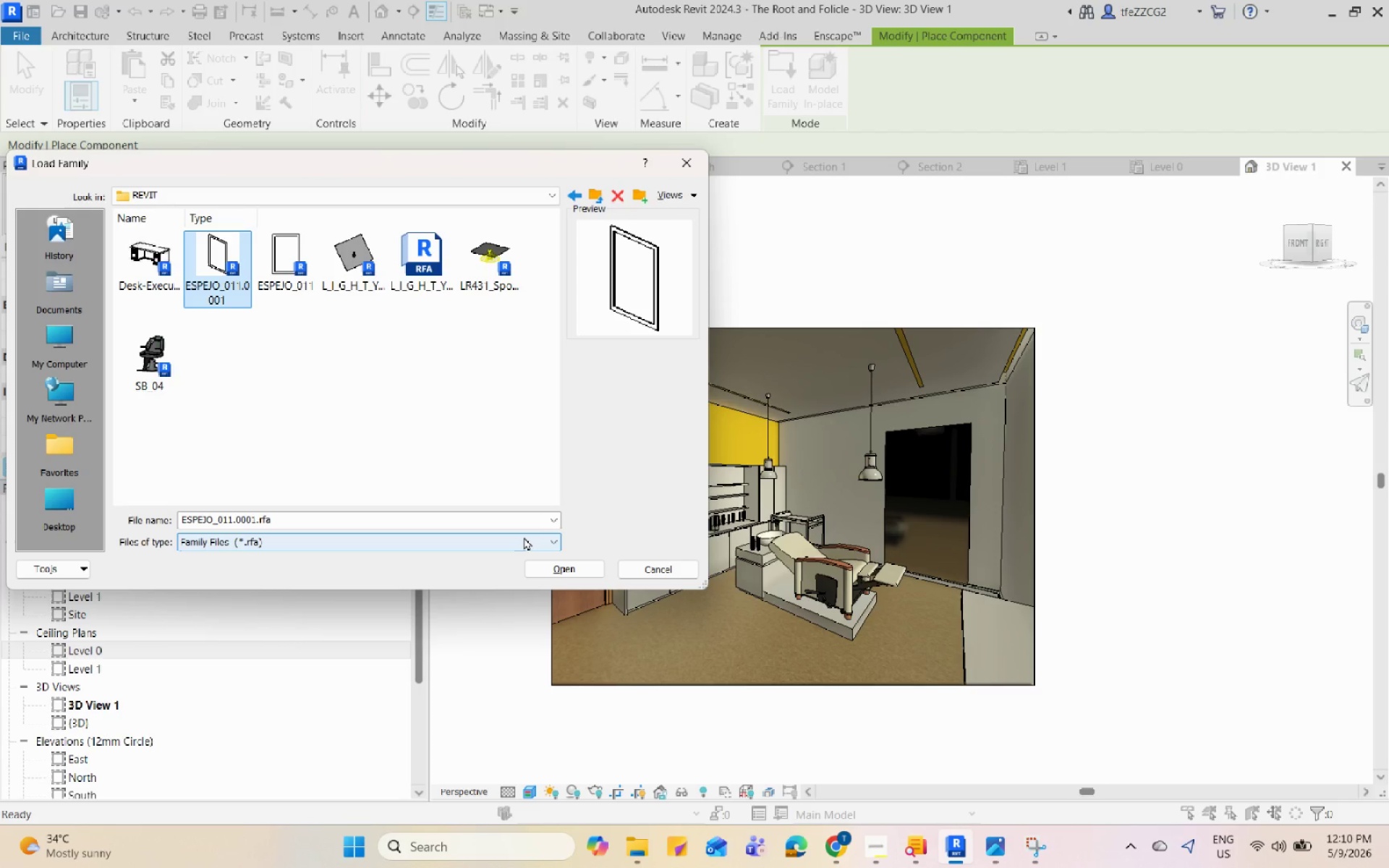 
wait(33.88)
 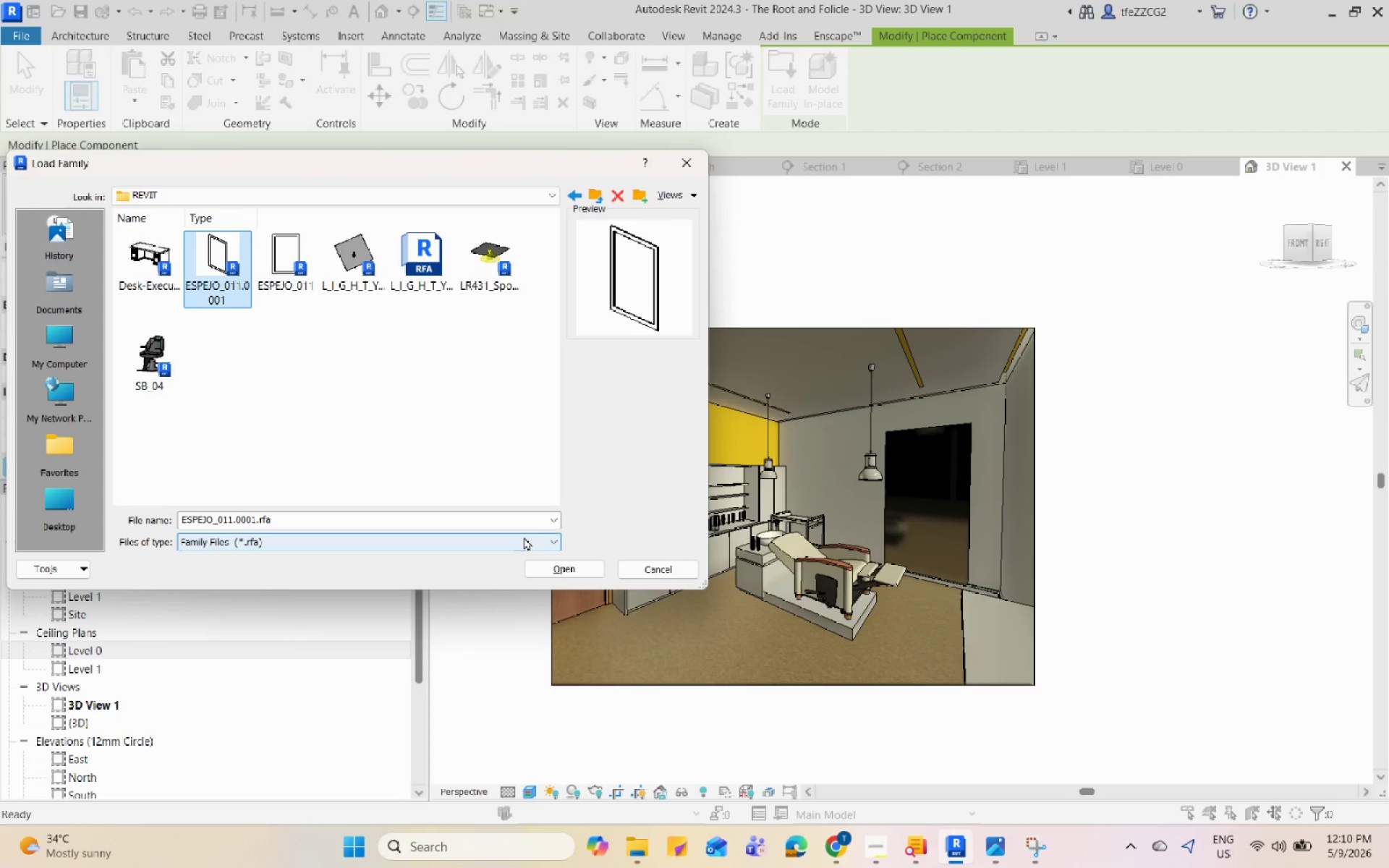 
left_click([578, 574])
 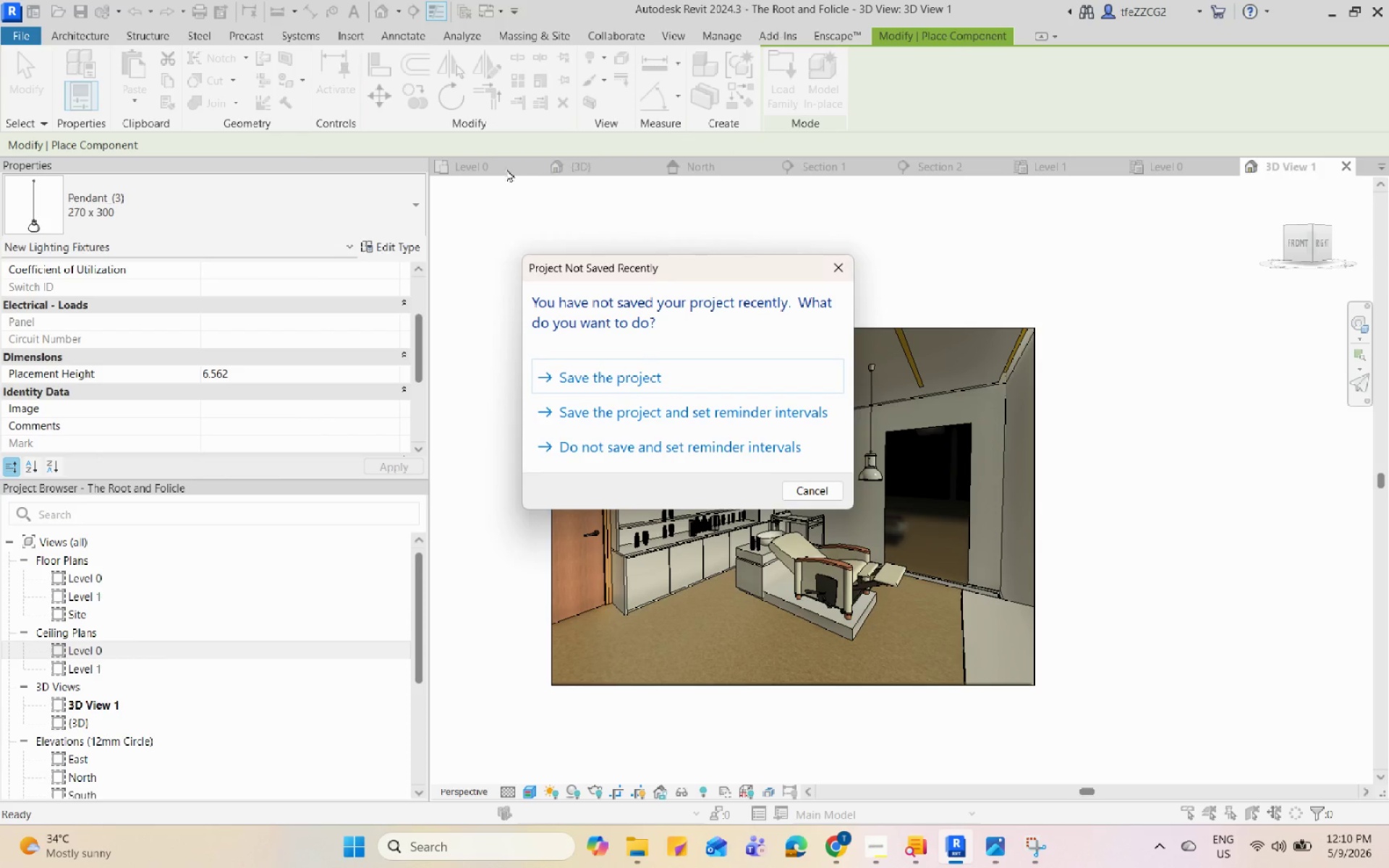 
left_click([676, 373])
 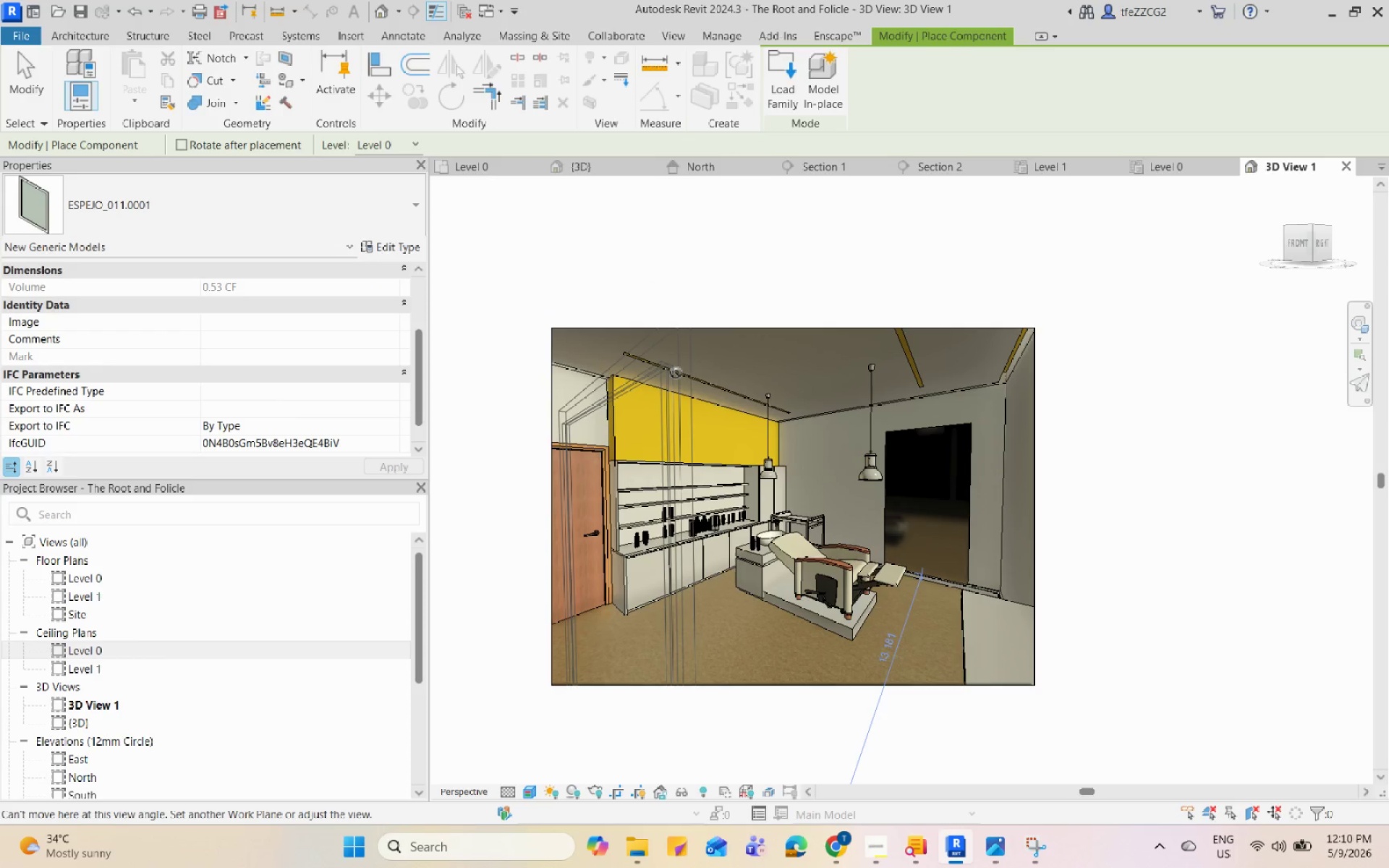 
scroll: coordinate [851, 450], scroll_direction: up, amount: 2.0
 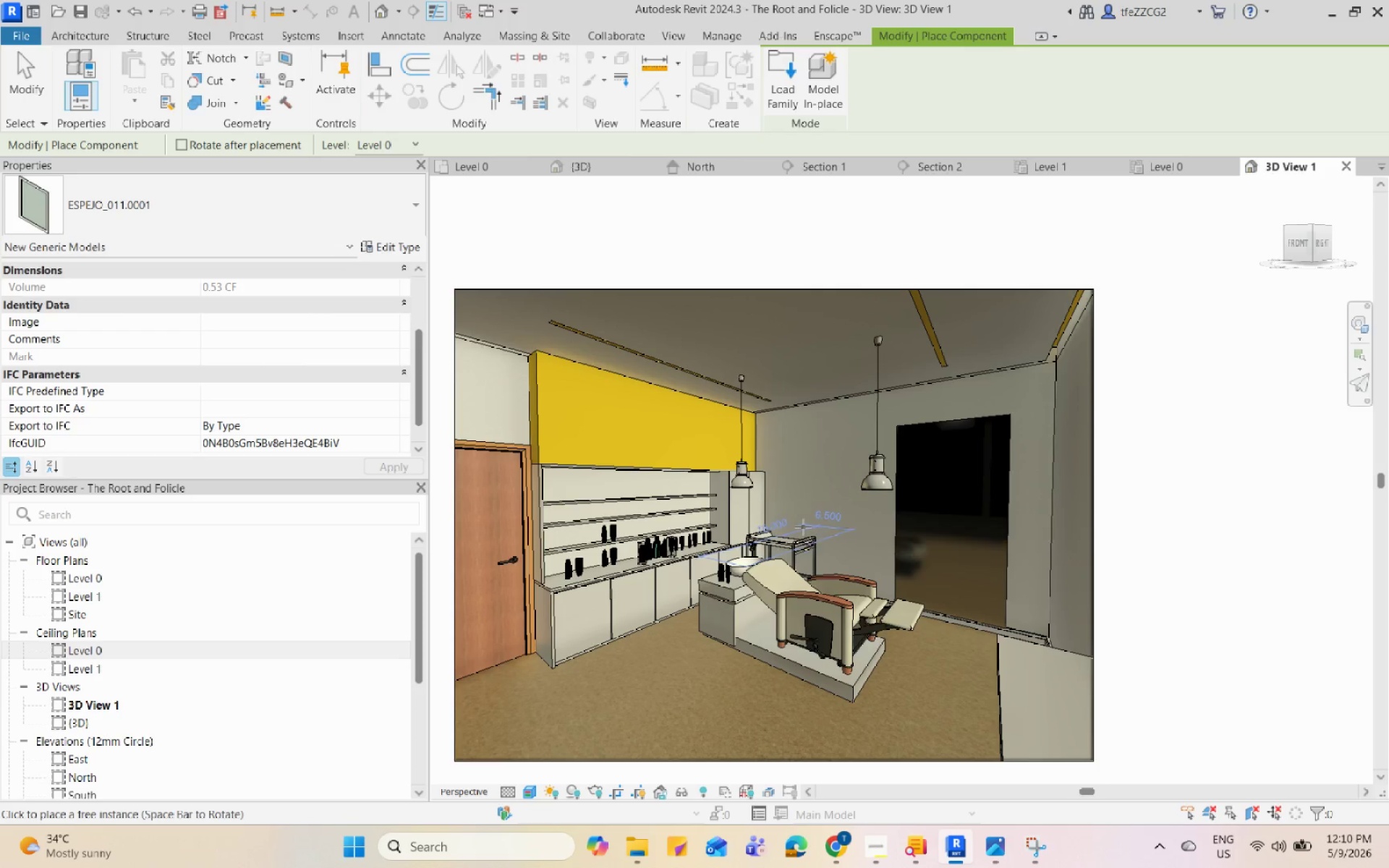 
left_click([495, 173])
 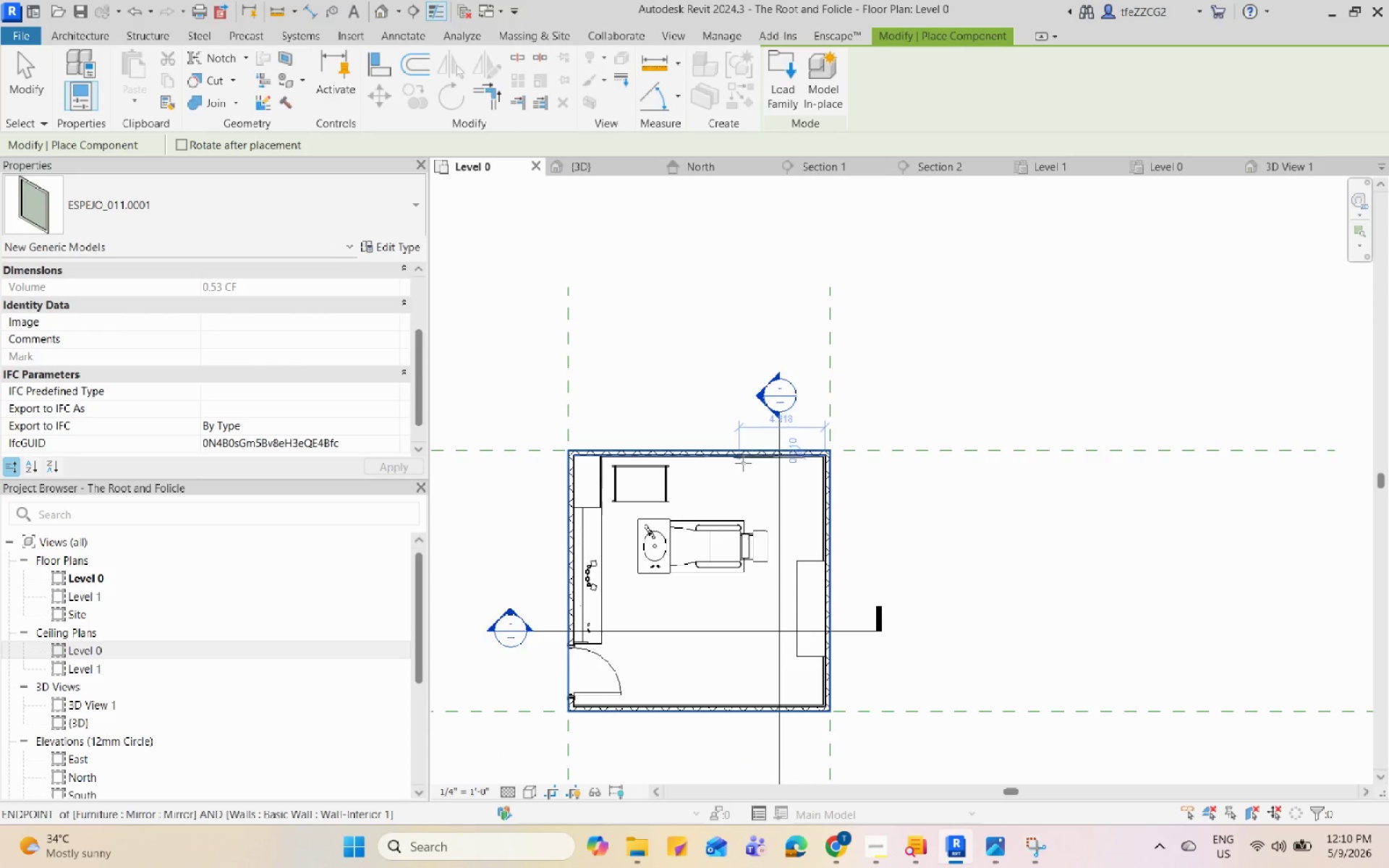 
scroll: coordinate [627, 447], scroll_direction: up, amount: 12.0
 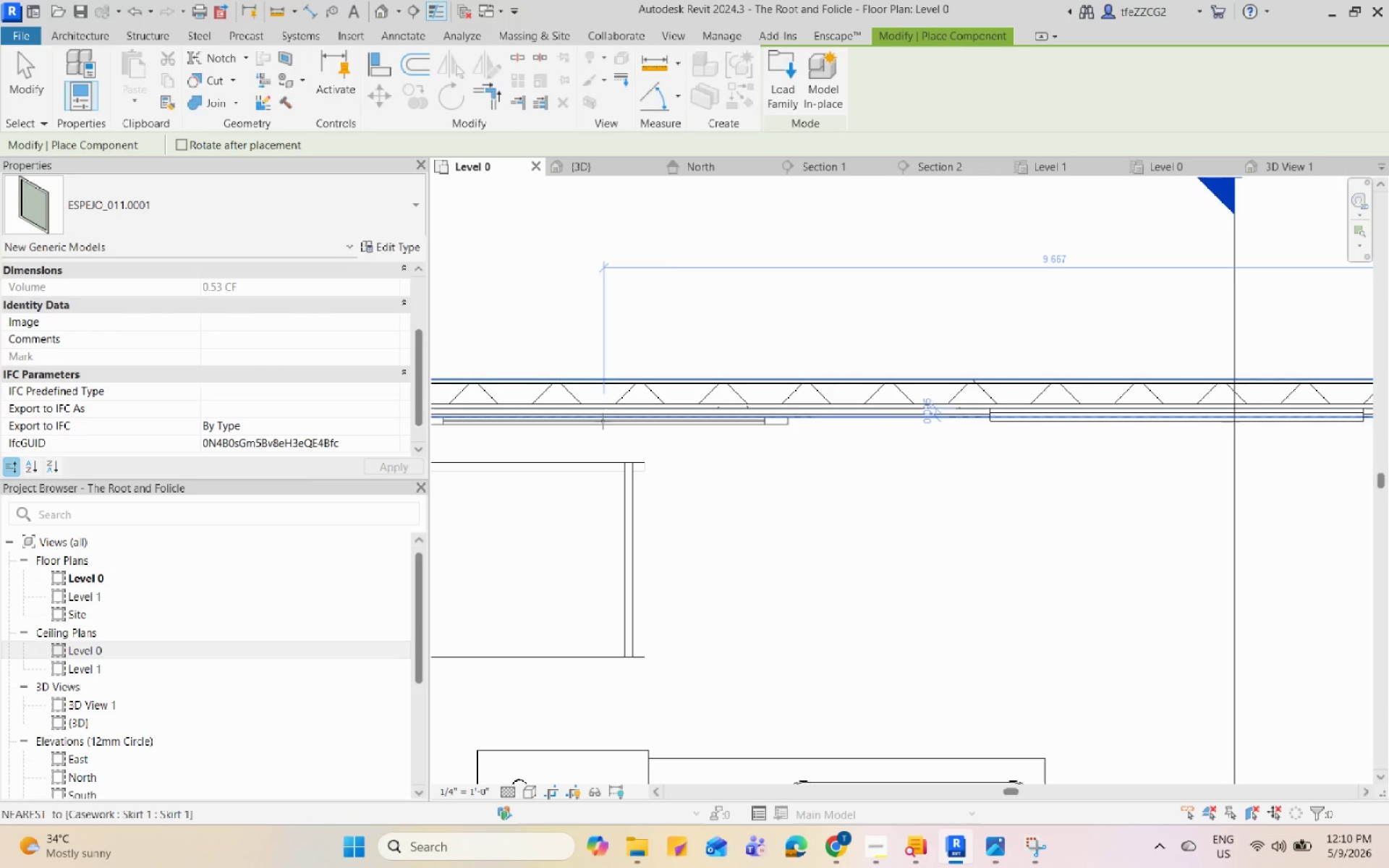 
left_click([603, 421])
 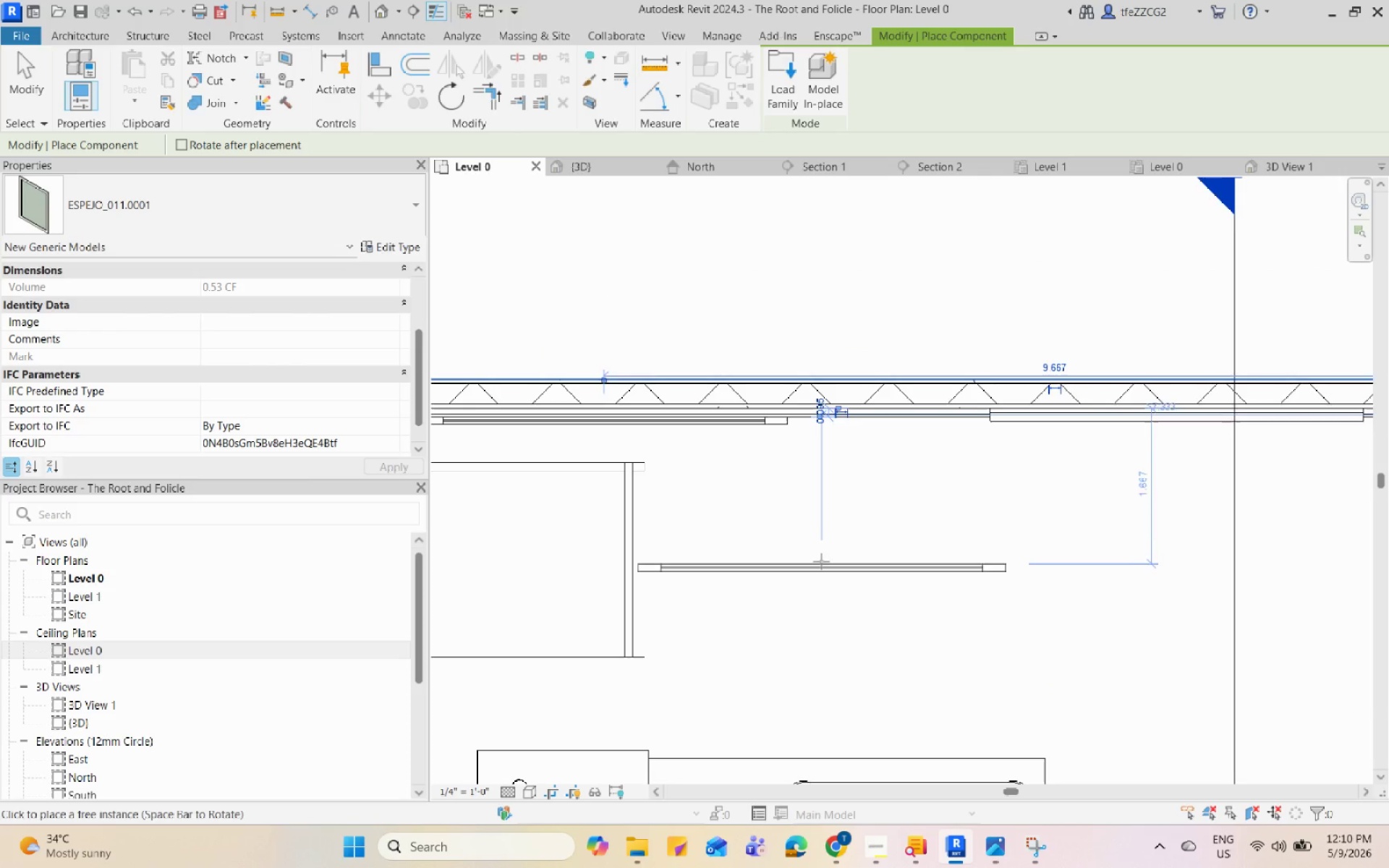 
key(Escape)
 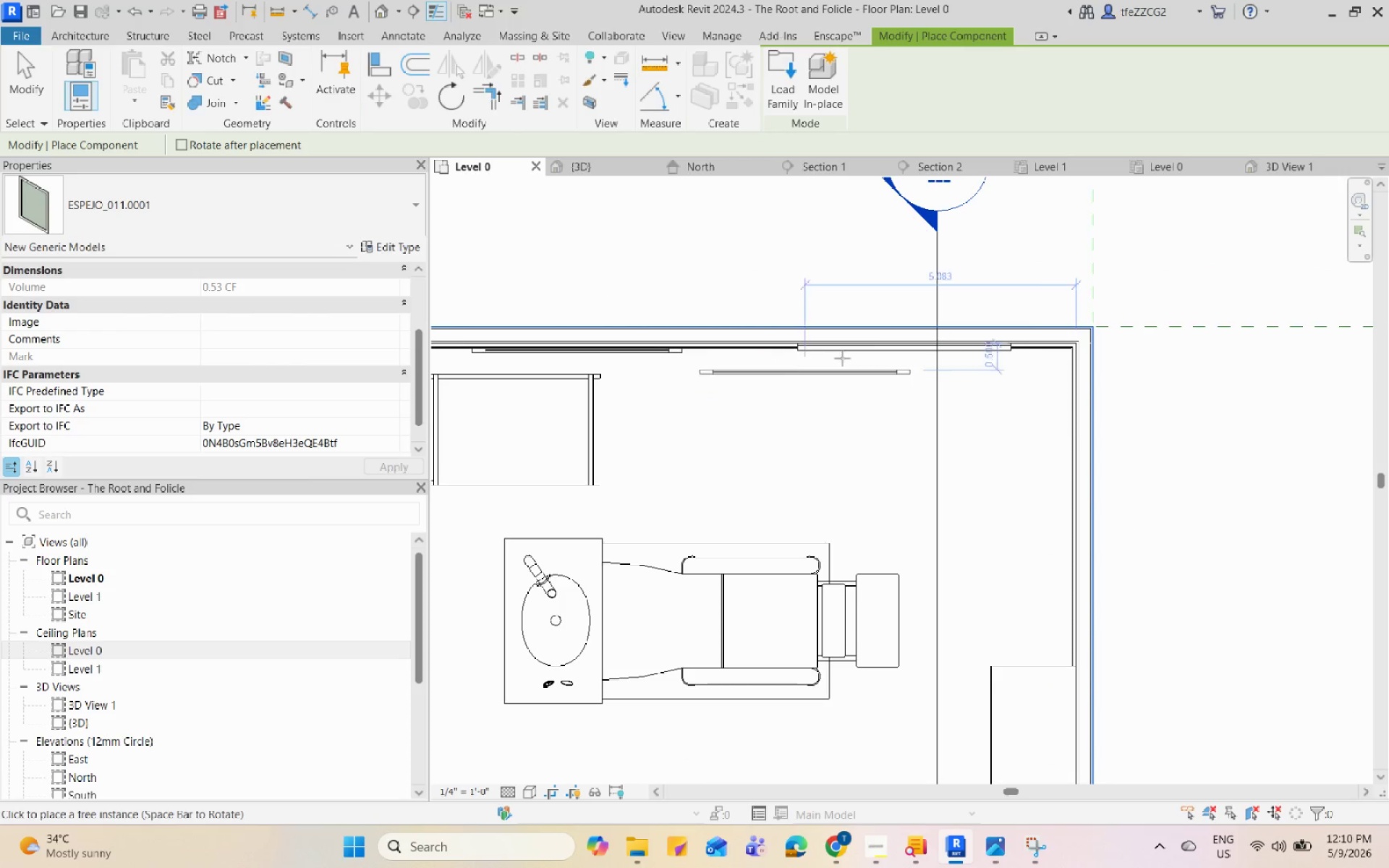 
key(Escape)
 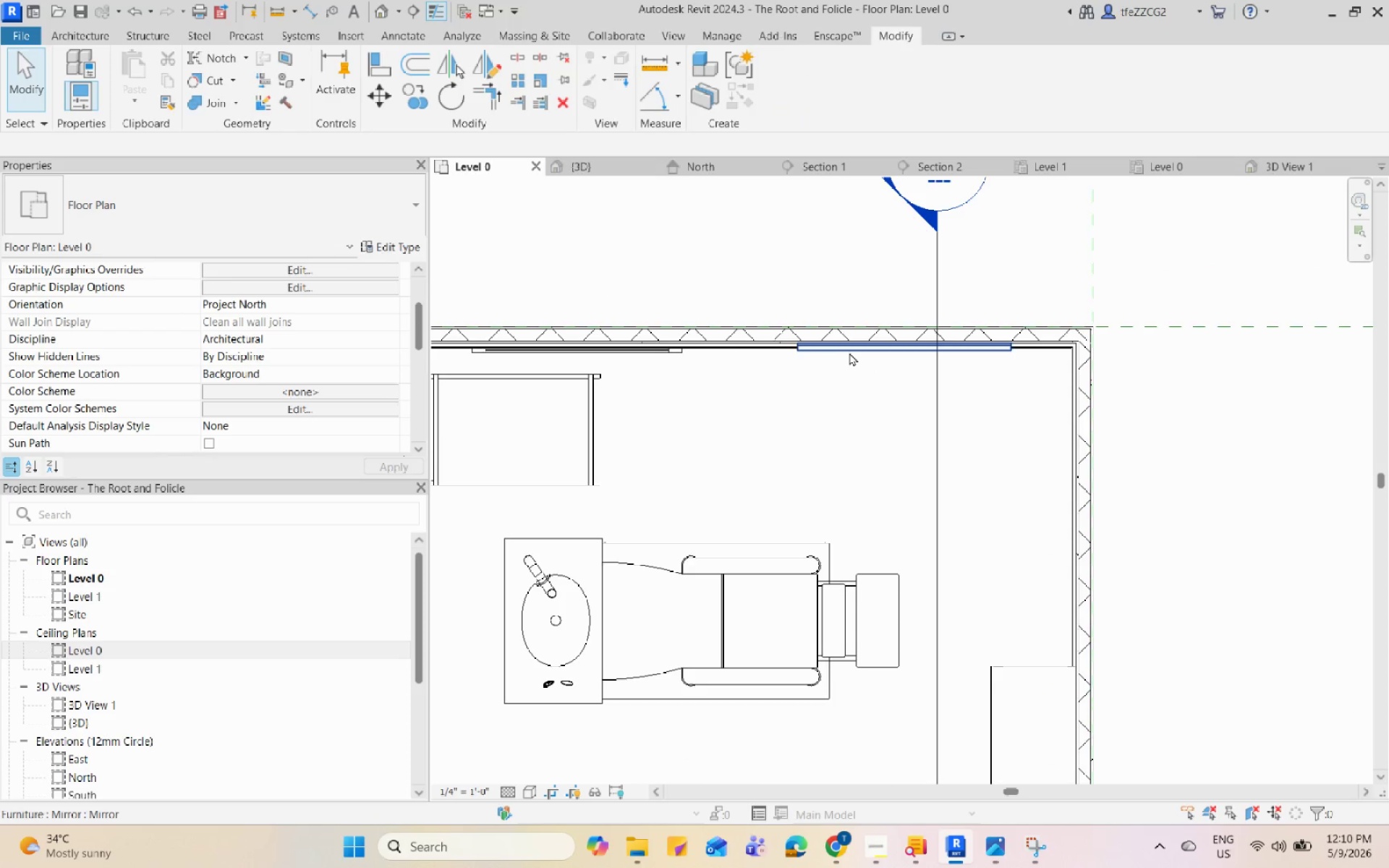 
scroll: coordinate [561, 281], scroll_direction: down, amount: 4.0
 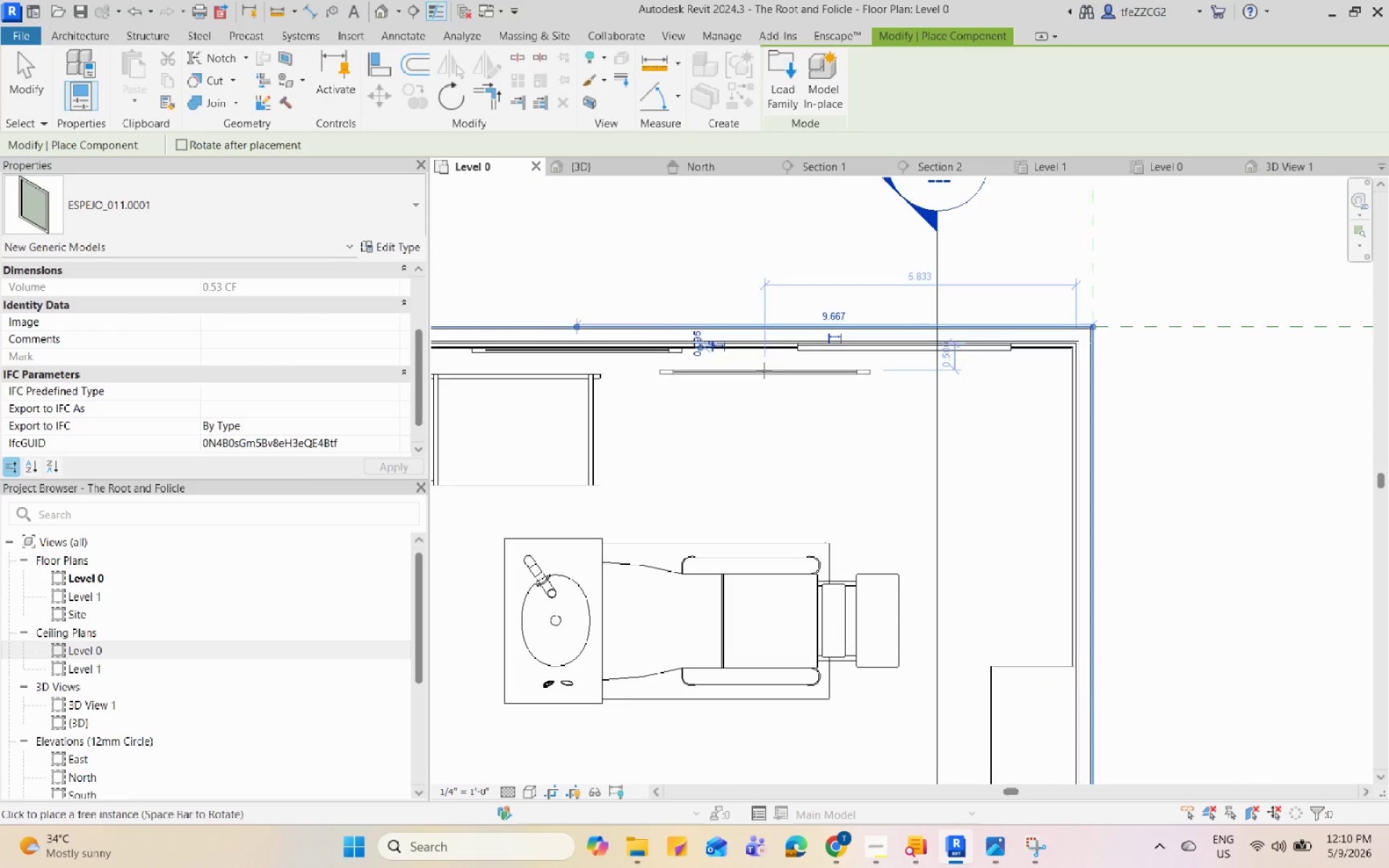 
left_click([849, 352])
 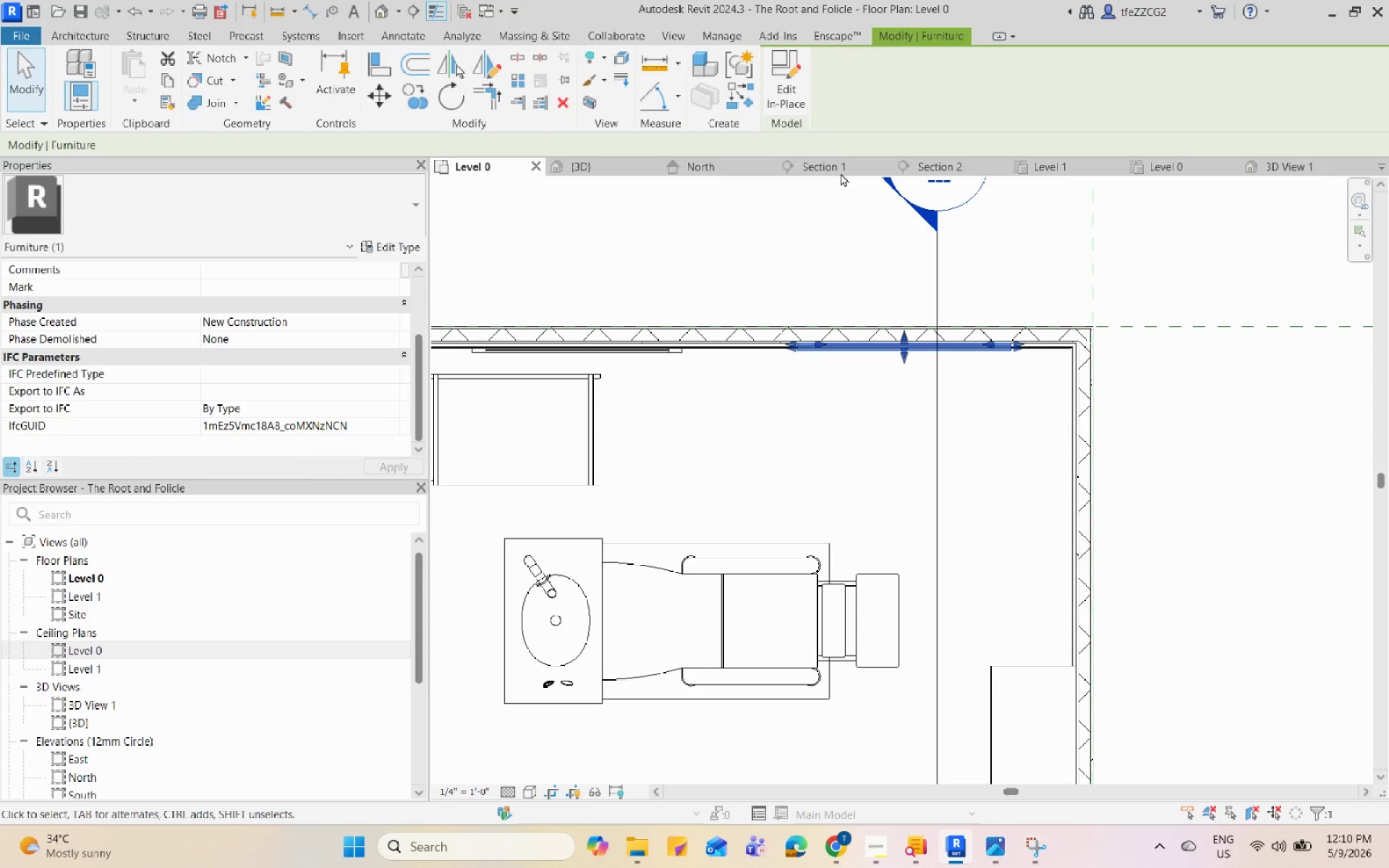 
left_click([788, 84])
 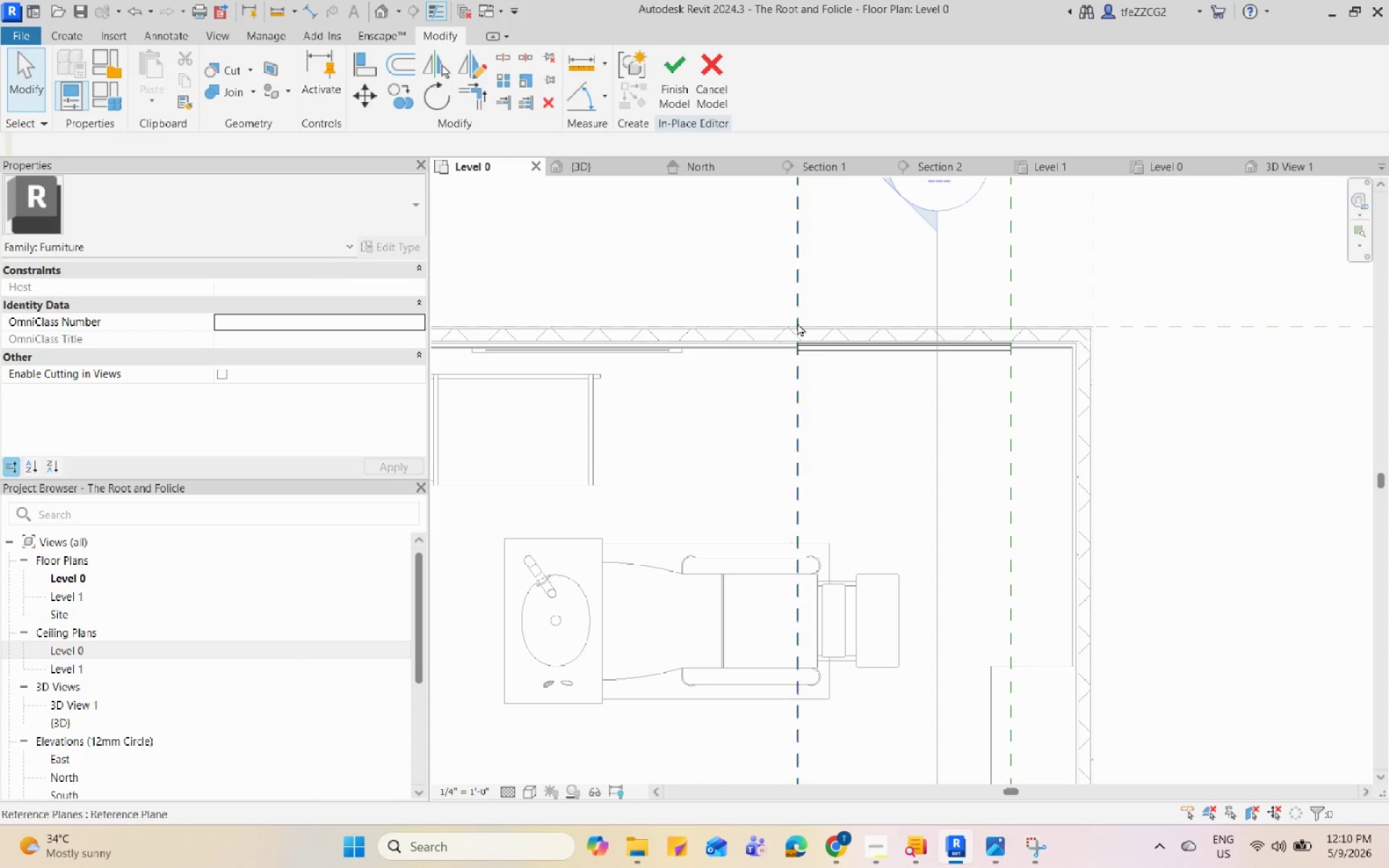 
left_click([854, 352])
 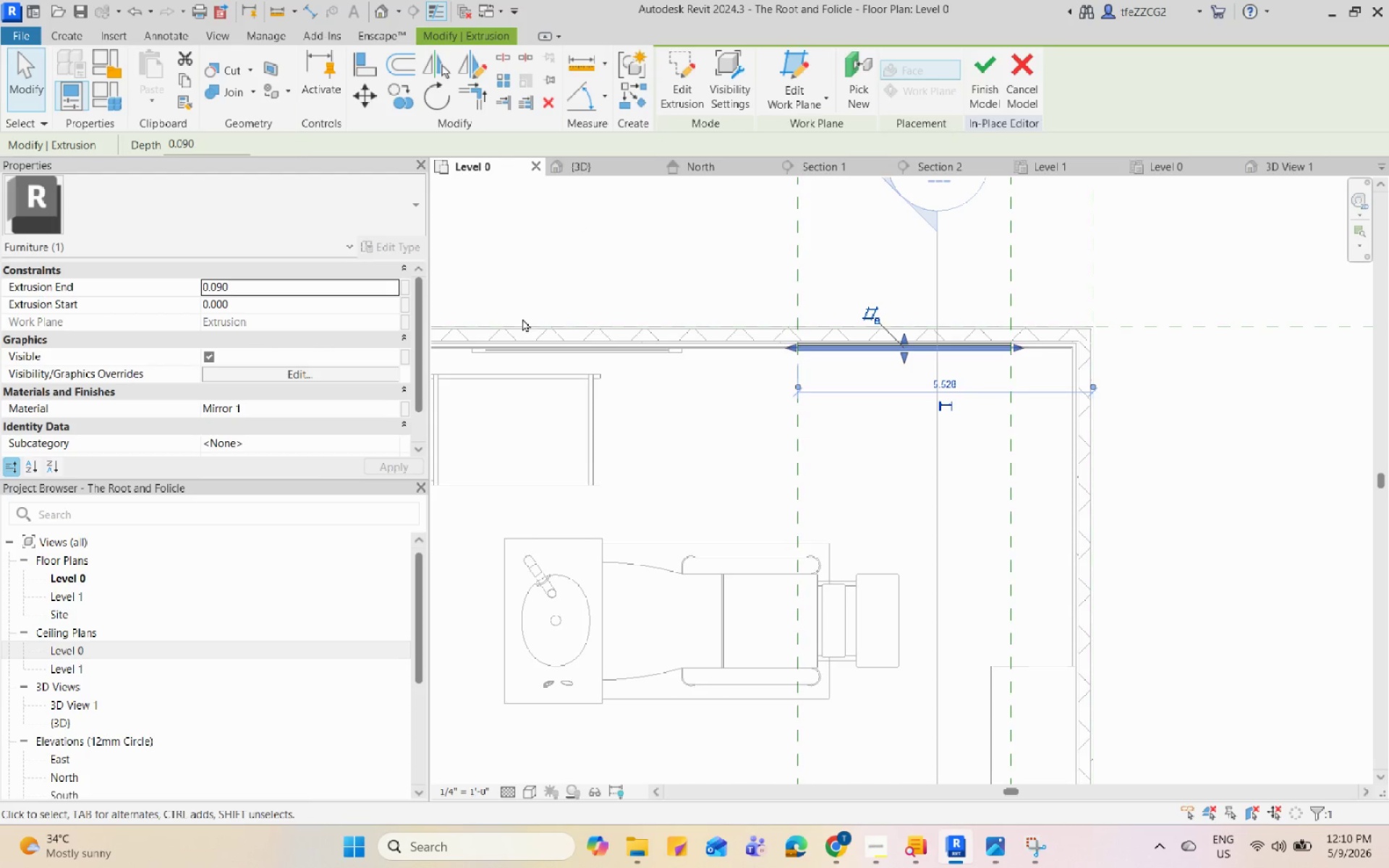 
scroll: coordinate [380, 427], scroll_direction: down, amount: 1.0
 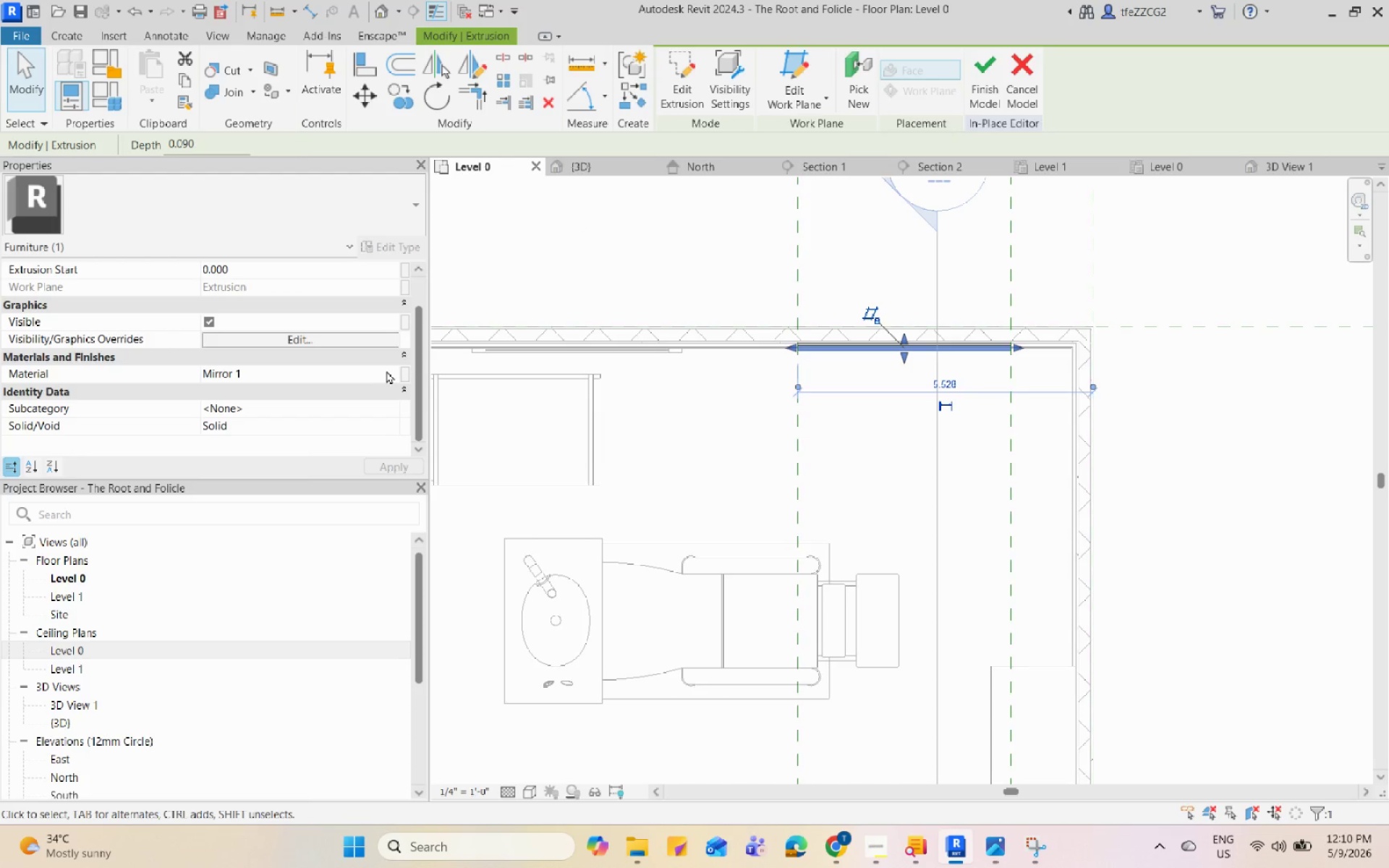 
left_click([393, 373])
 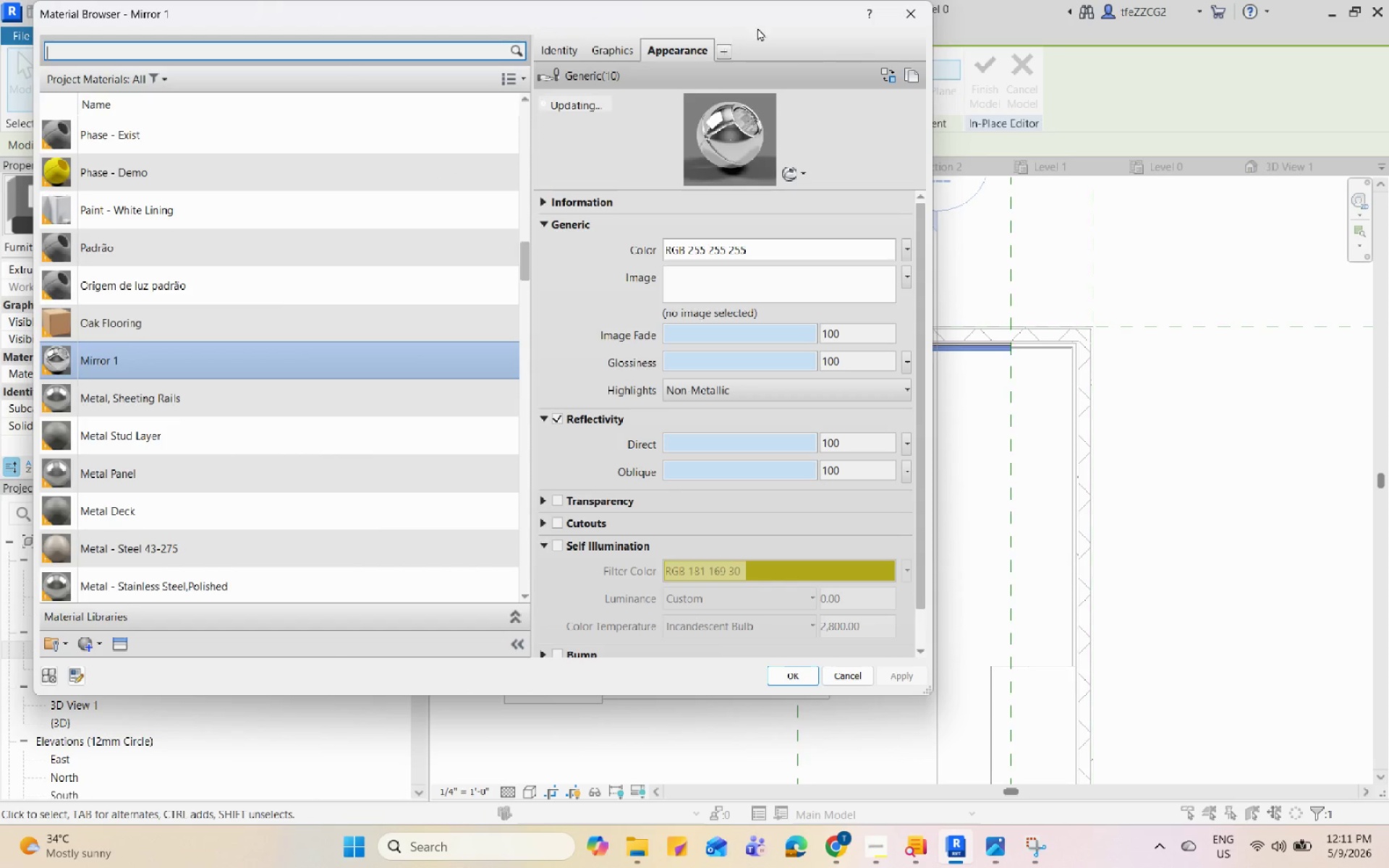 
left_click([921, 17])
 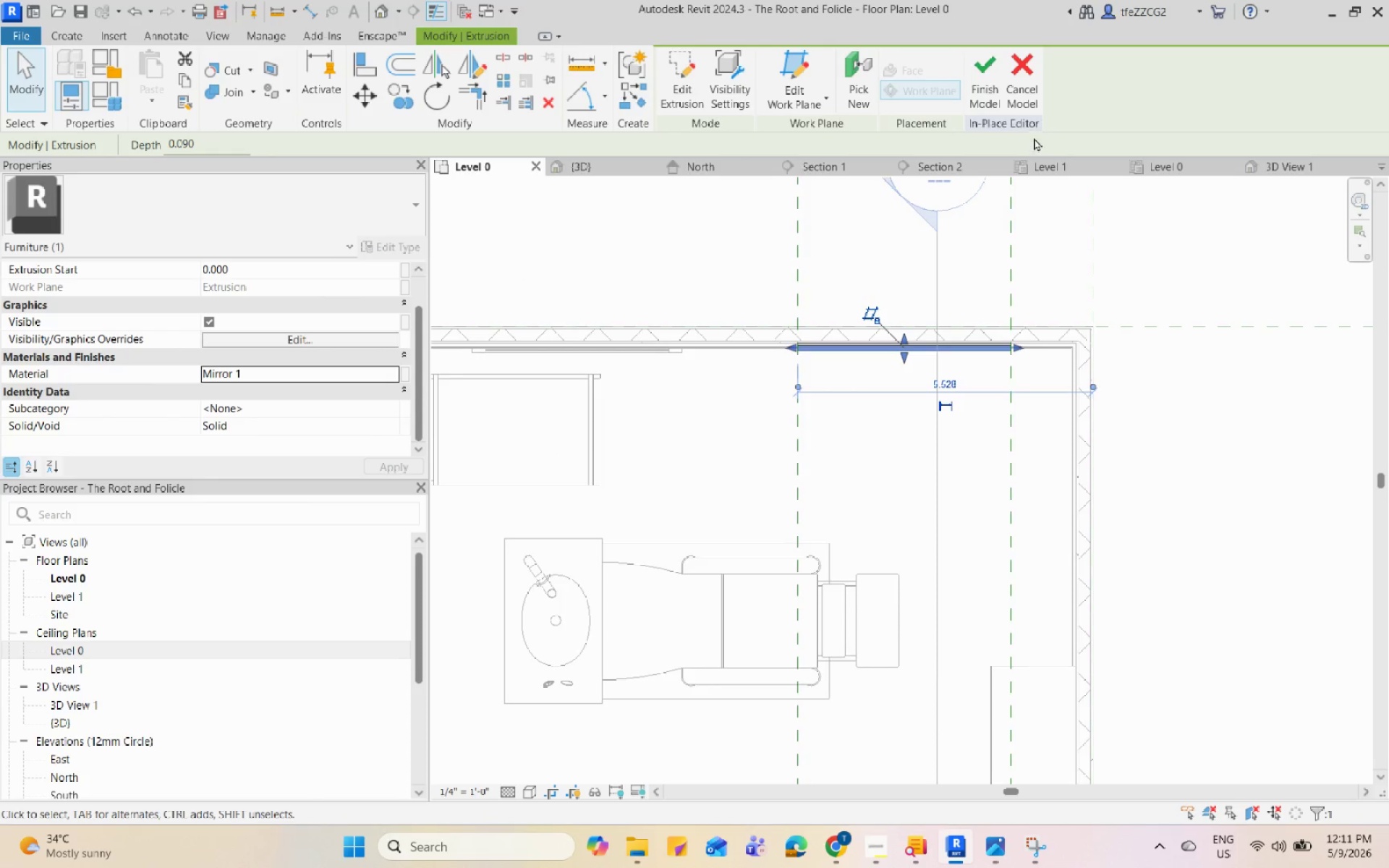 
left_click([1037, 81])
 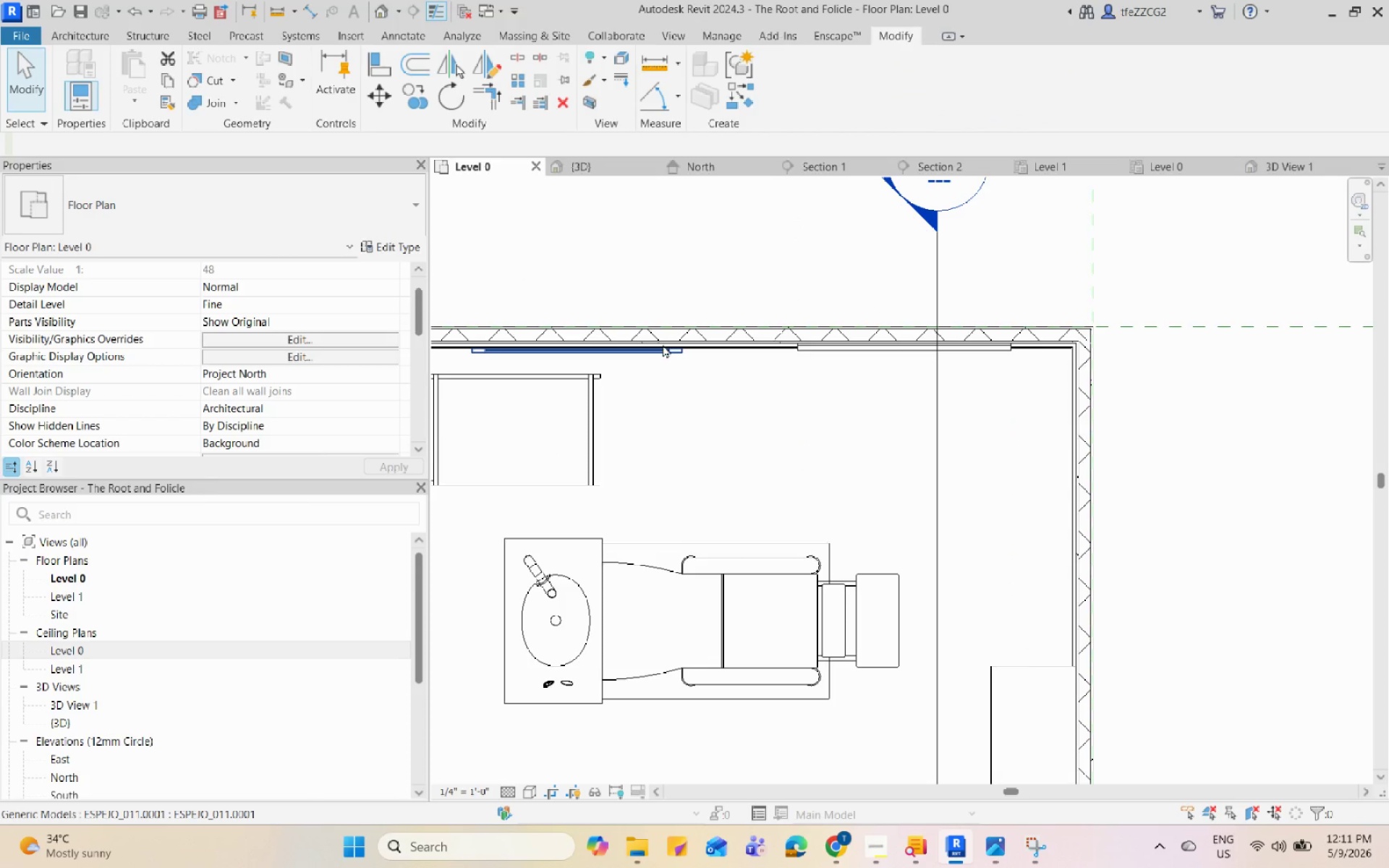 
left_click([662, 349])
 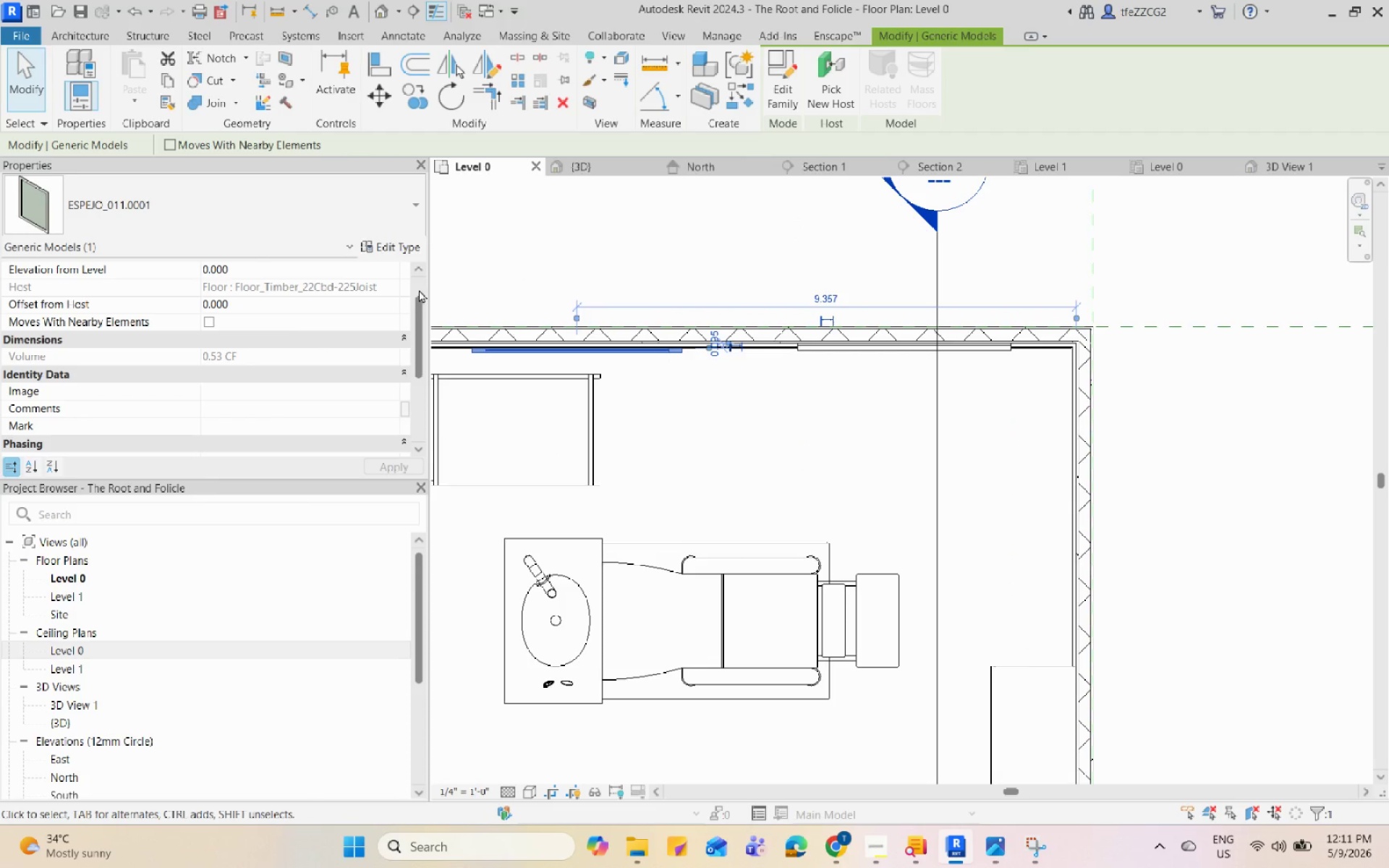 
scroll: coordinate [286, 349], scroll_direction: up, amount: 3.0
 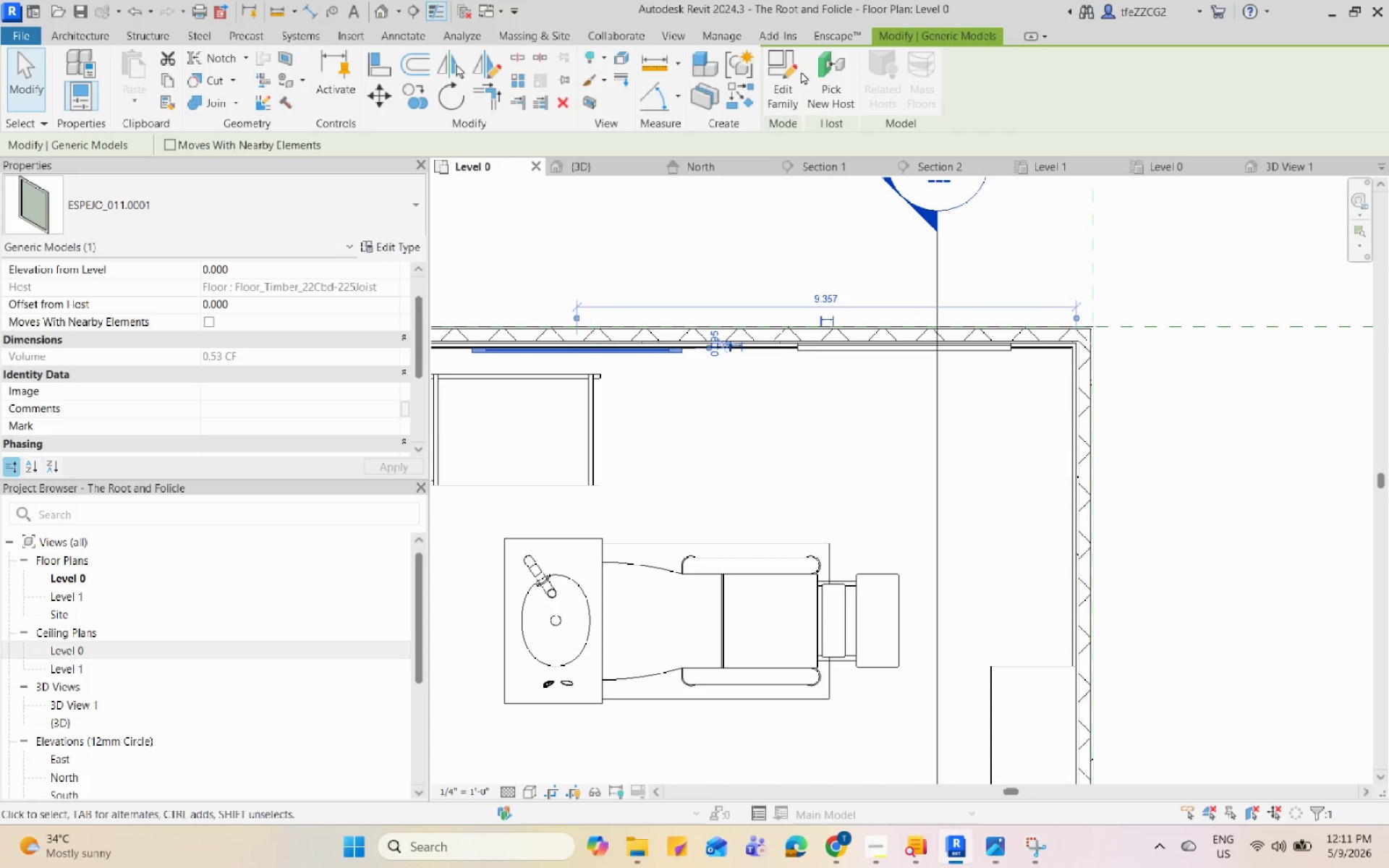 
left_click([786, 83])
 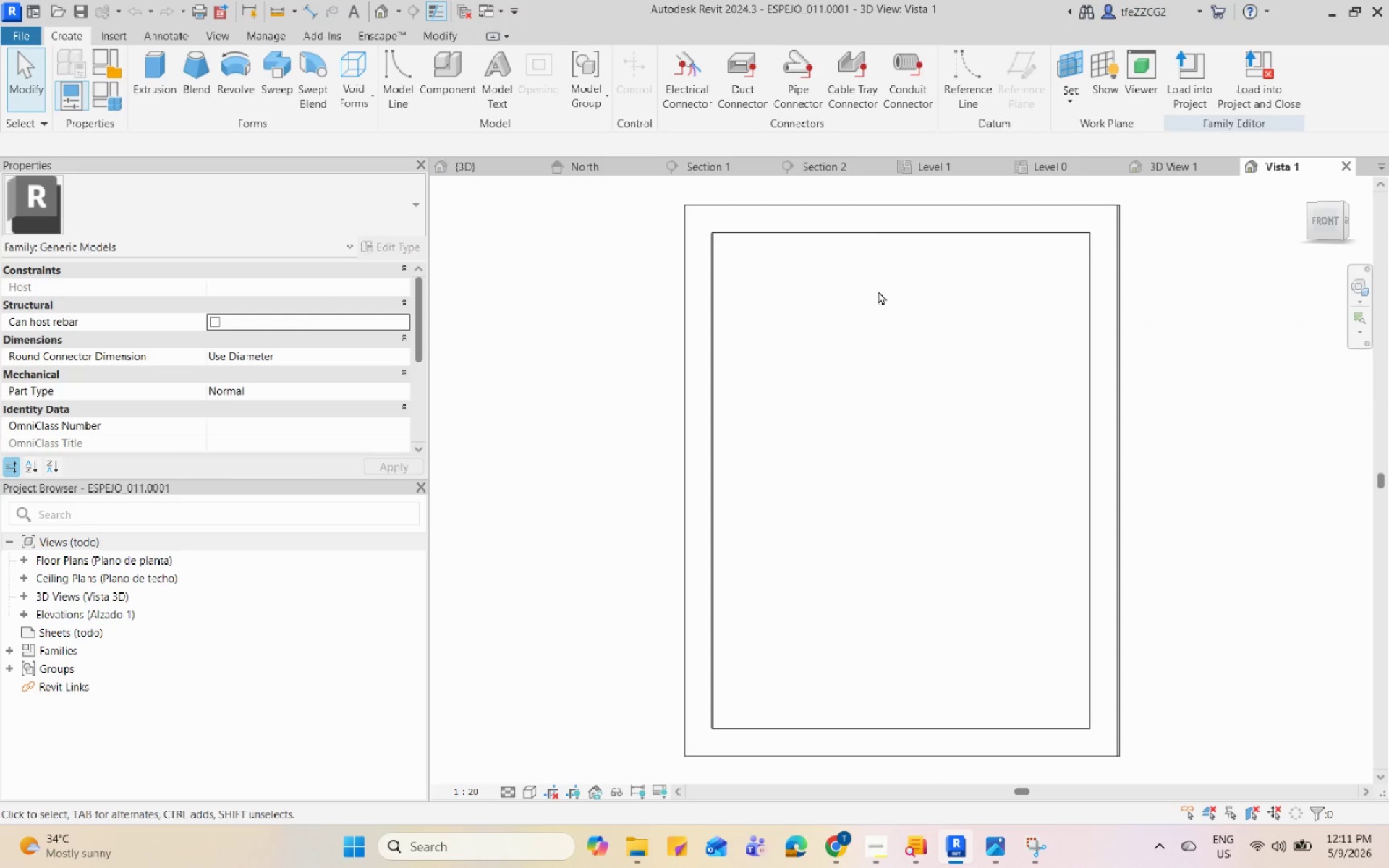 
left_click([883, 237])
 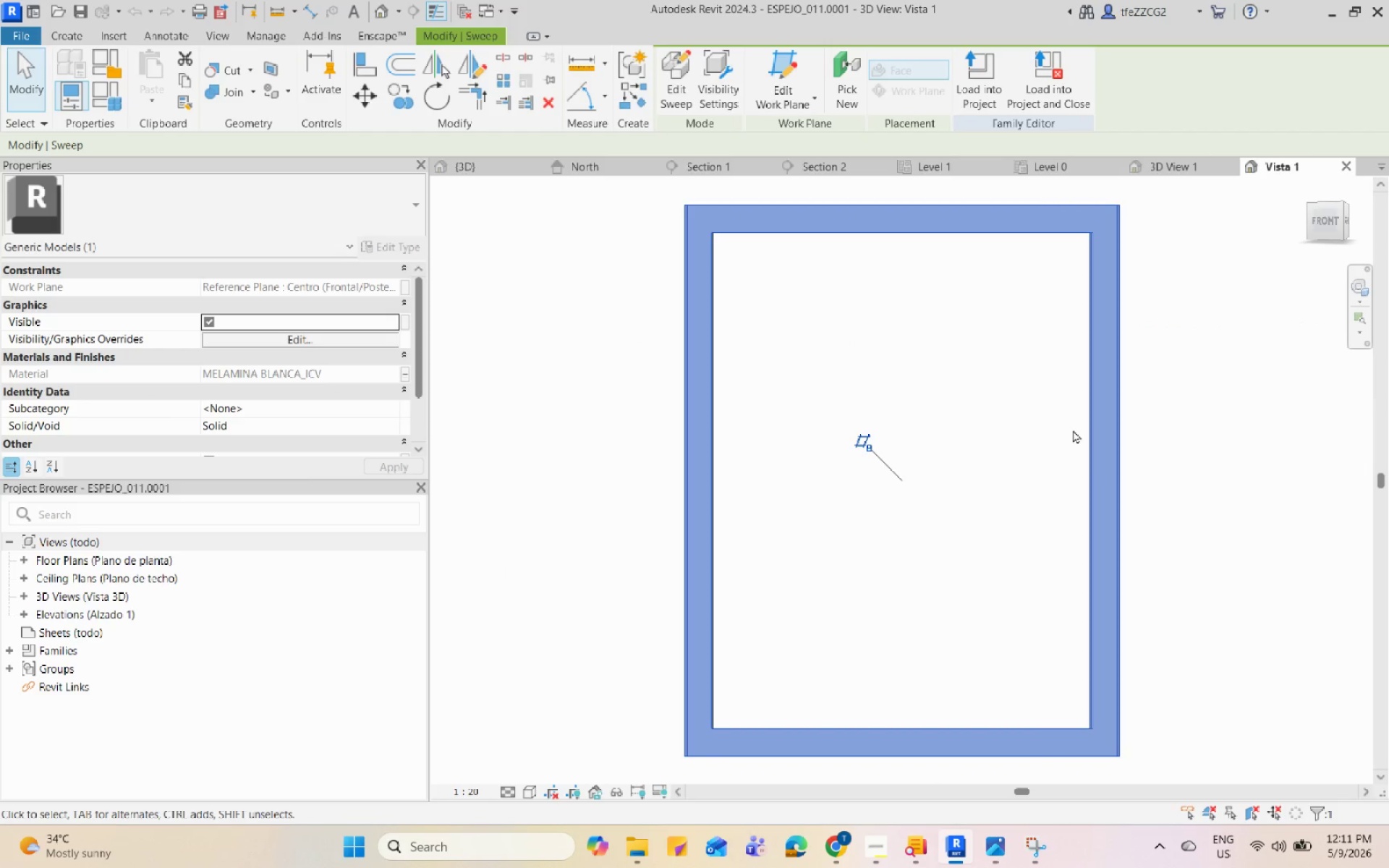 
hold_key(key=ShiftLeft, duration=1.05)
 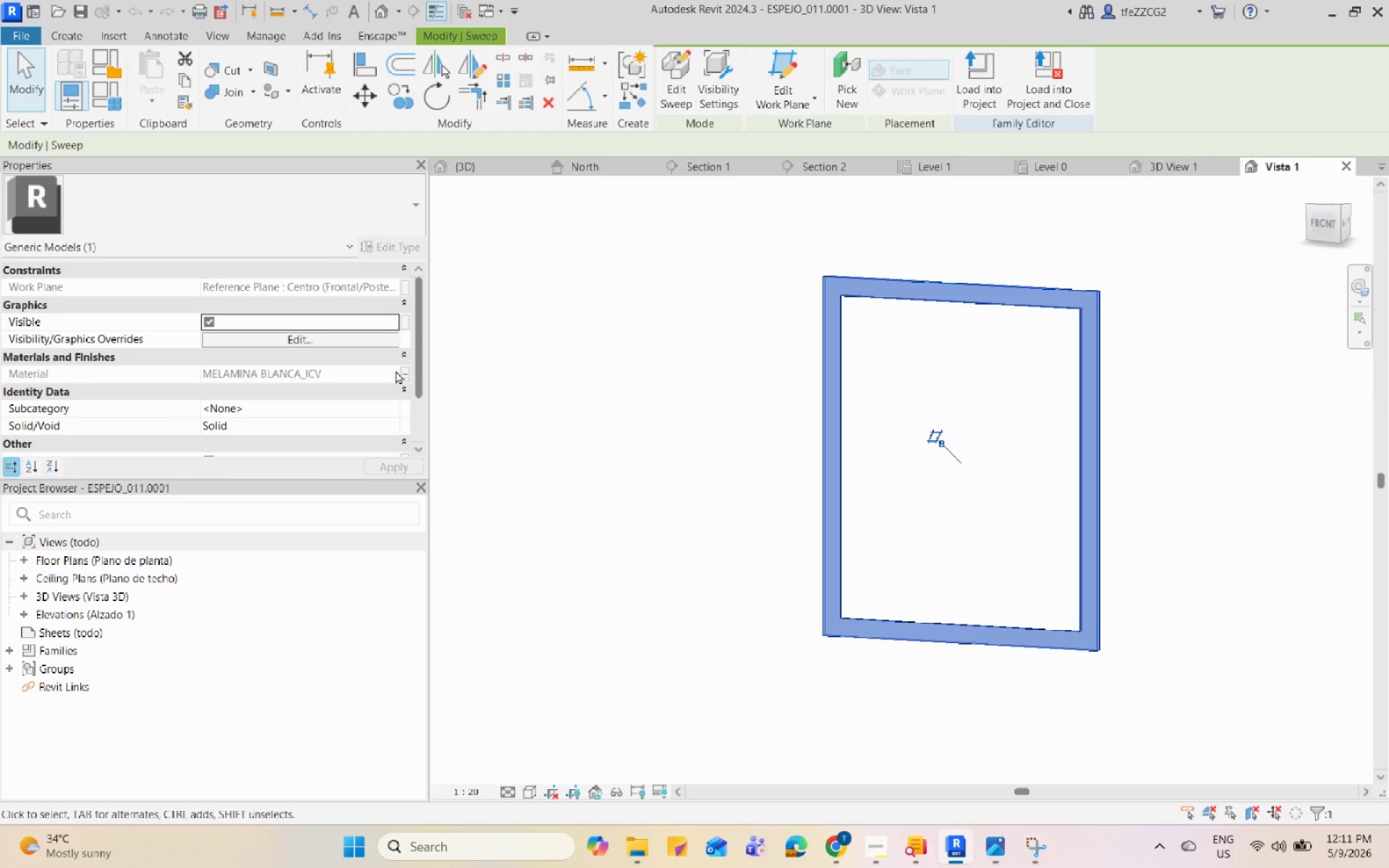 
scroll: coordinate [1074, 430], scroll_direction: down, amount: 3.0
 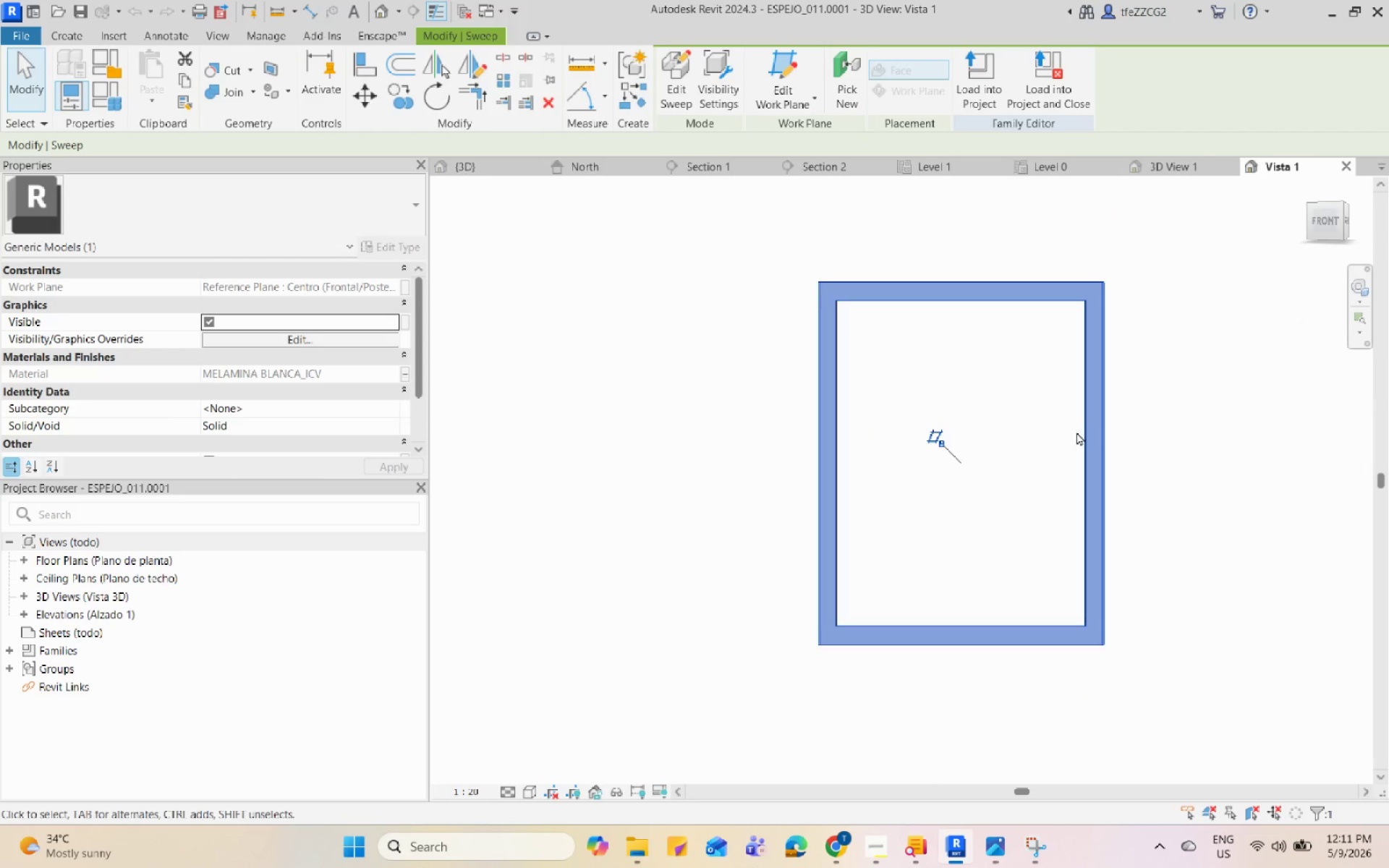 
left_click([405, 371])
 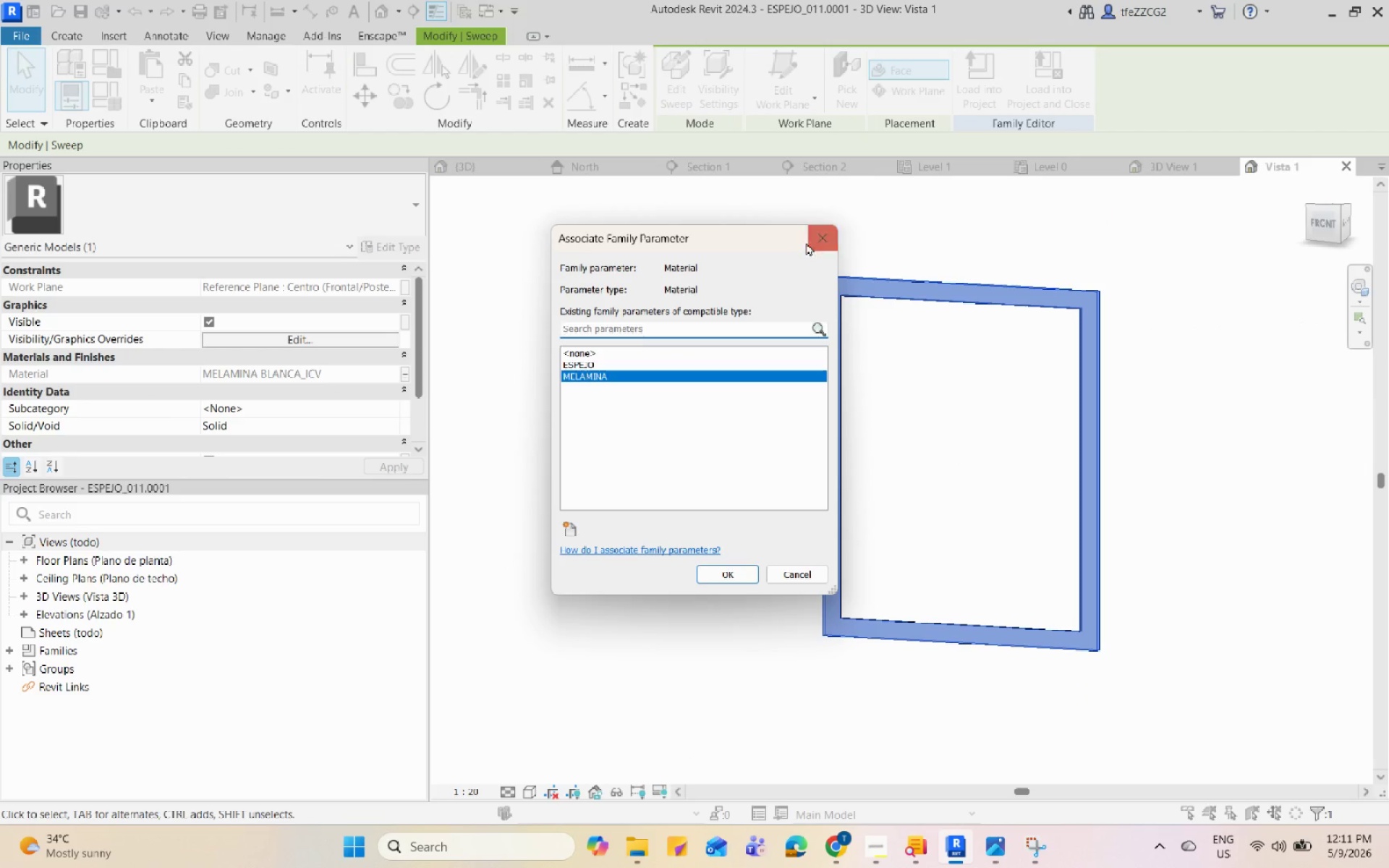 
left_click([812, 239])
 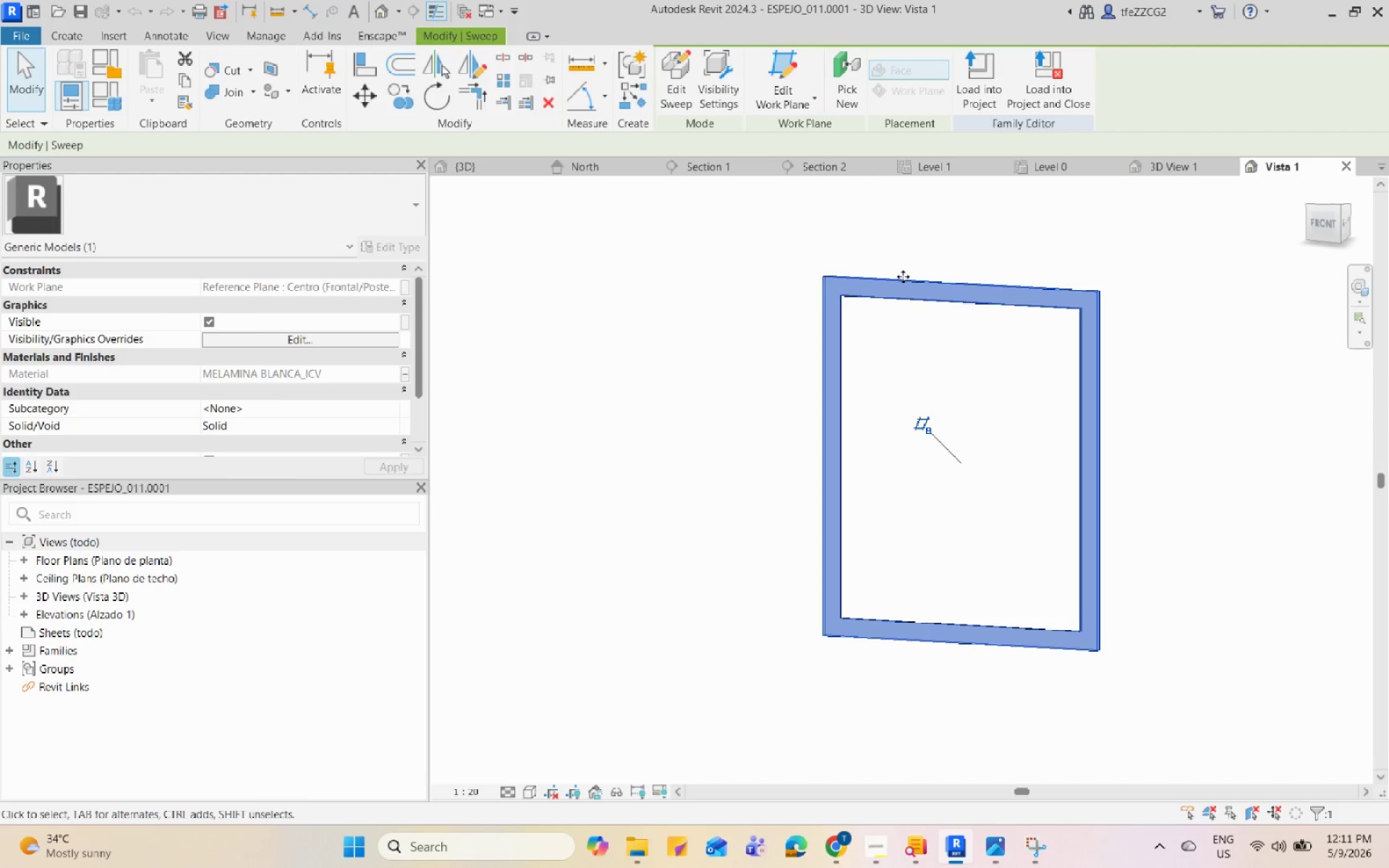 
key(Tab)
 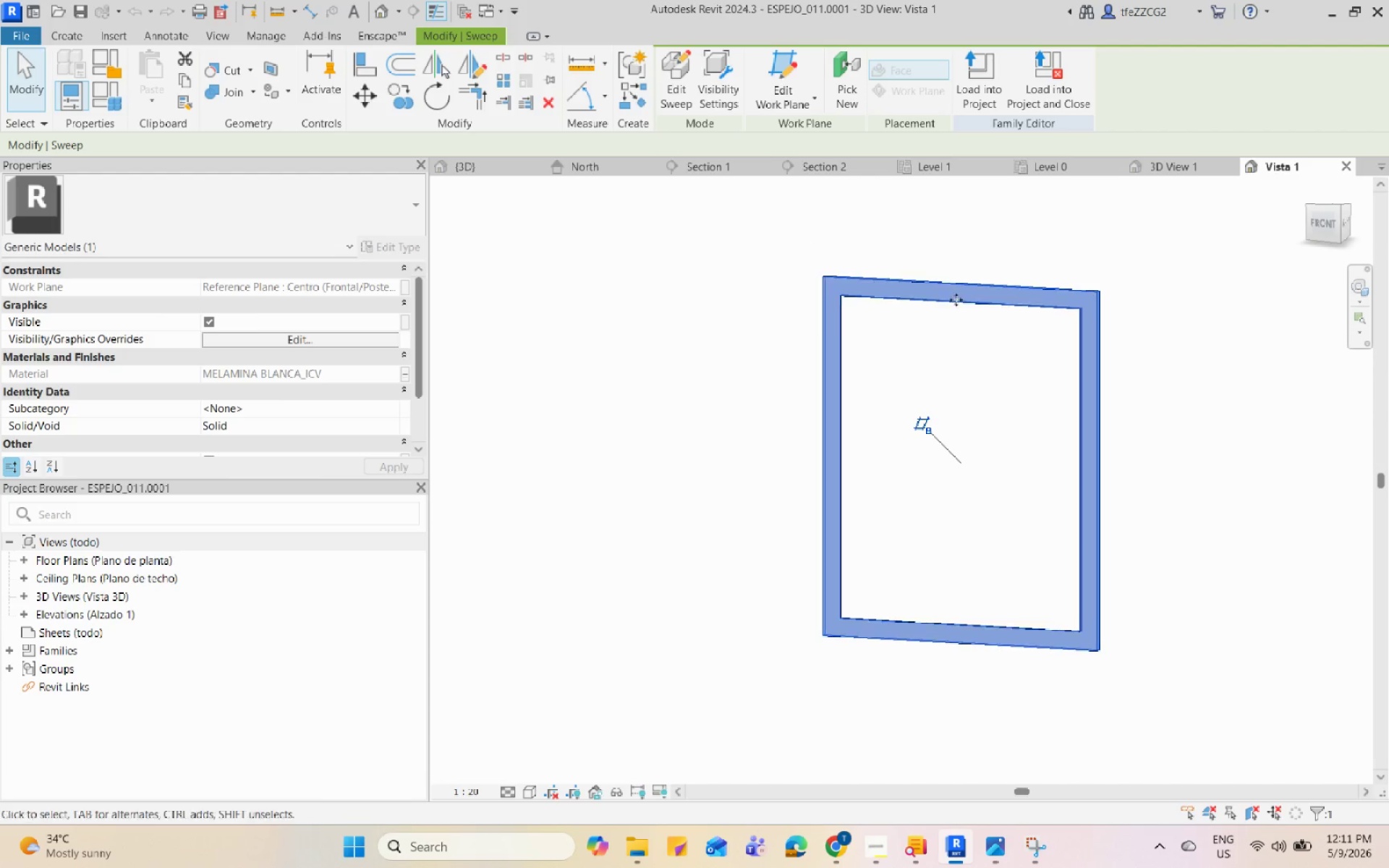 
key(Tab)
 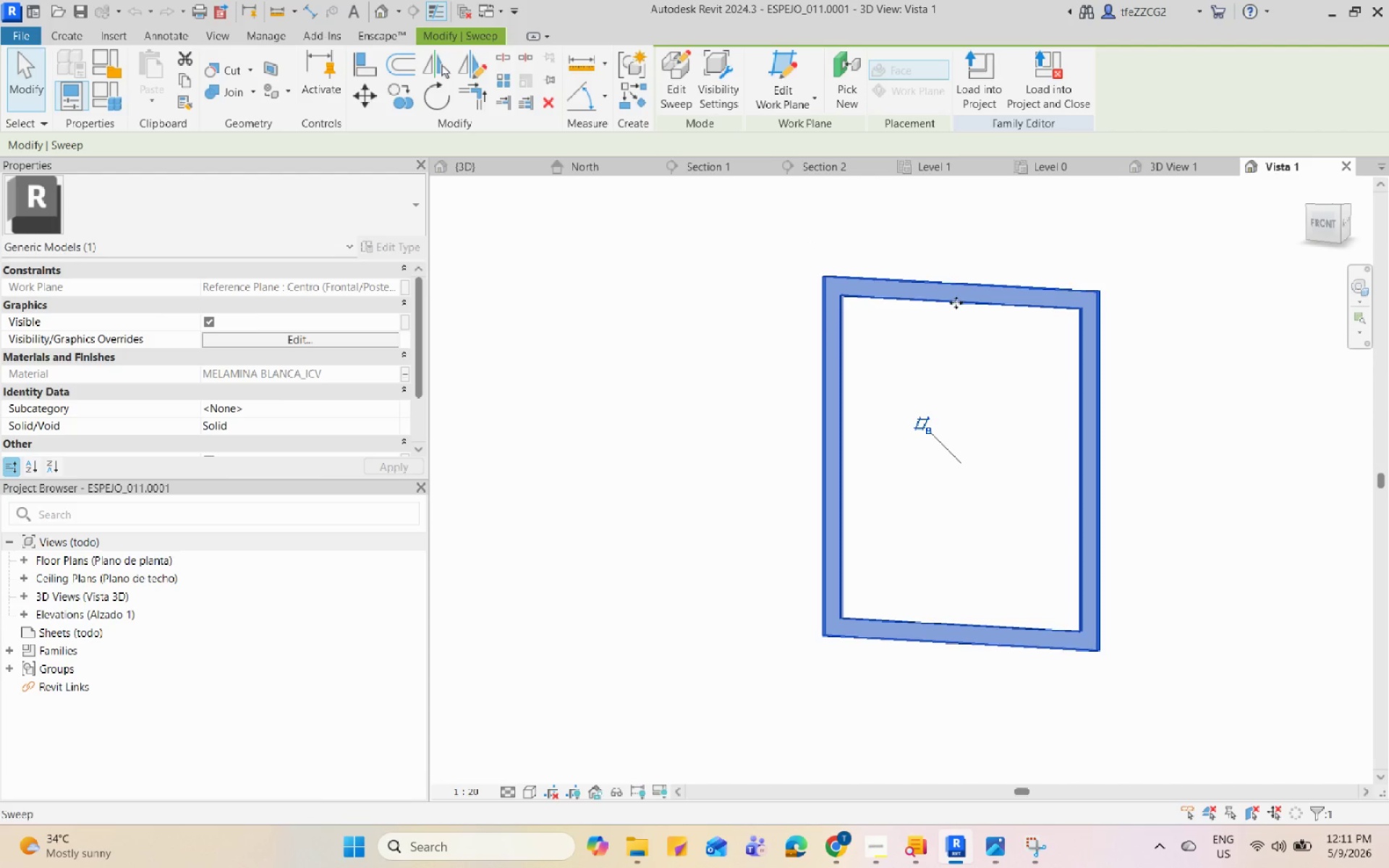 
key(Tab)
 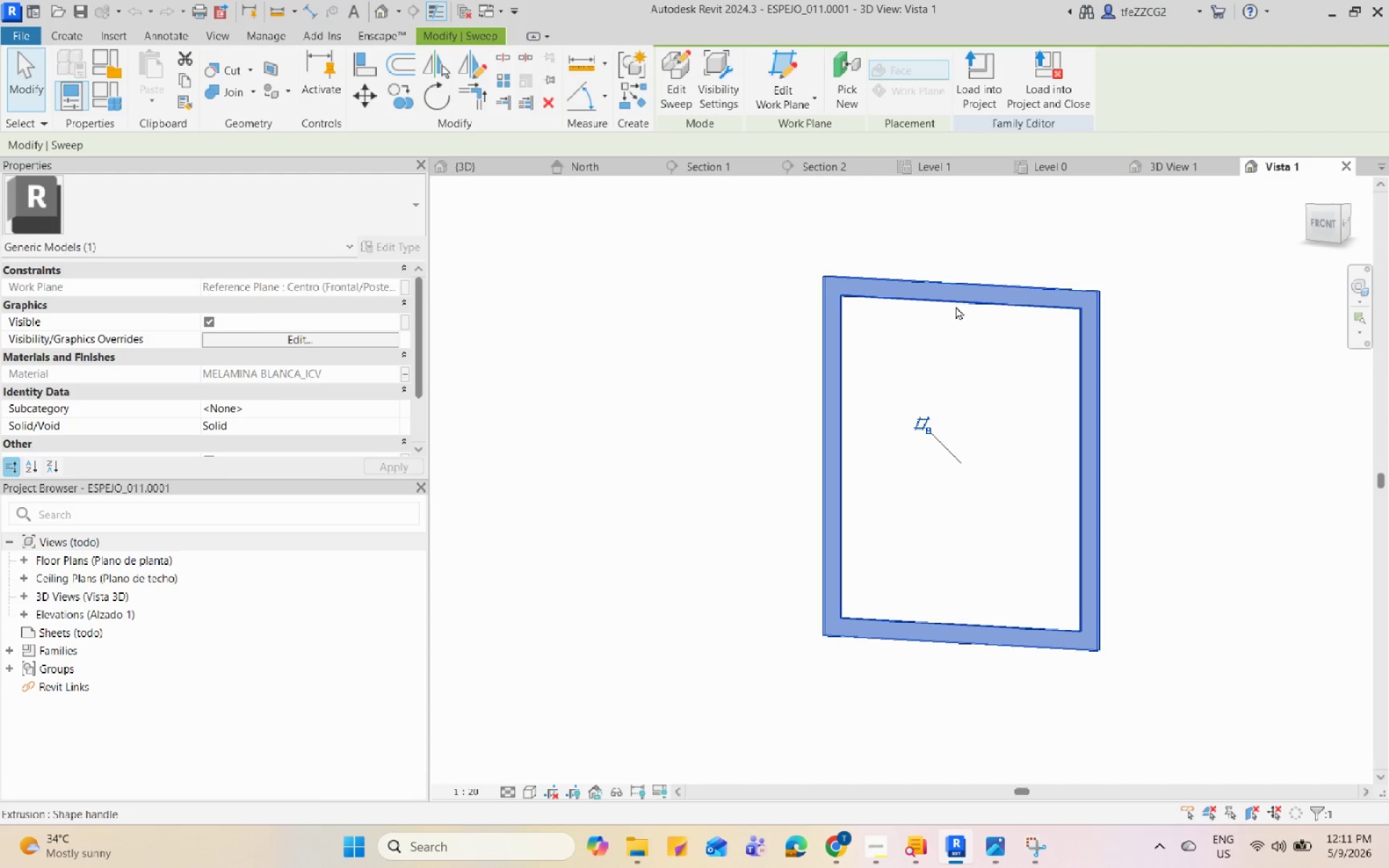 
key(Tab)
 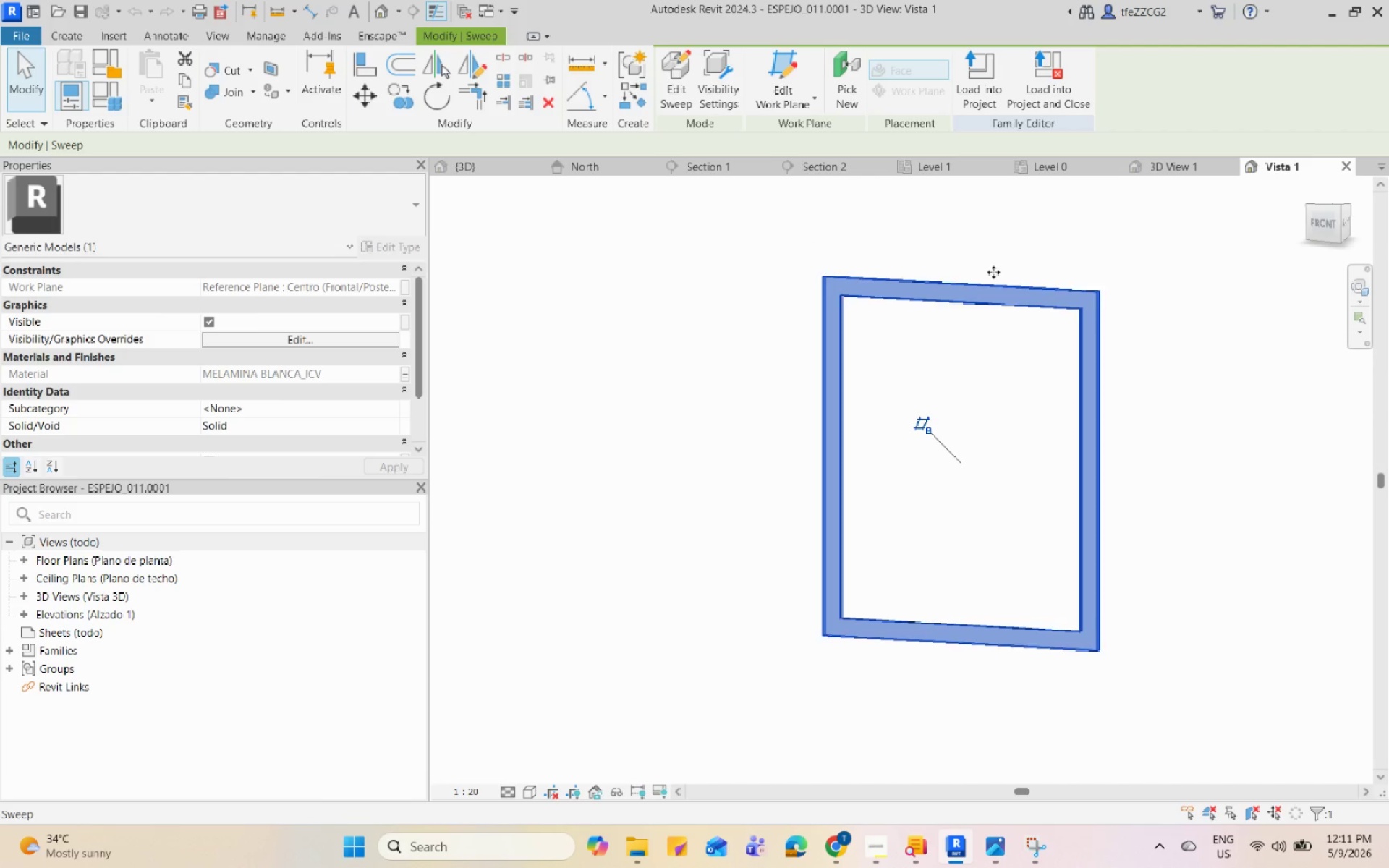 
left_click([1003, 260])
 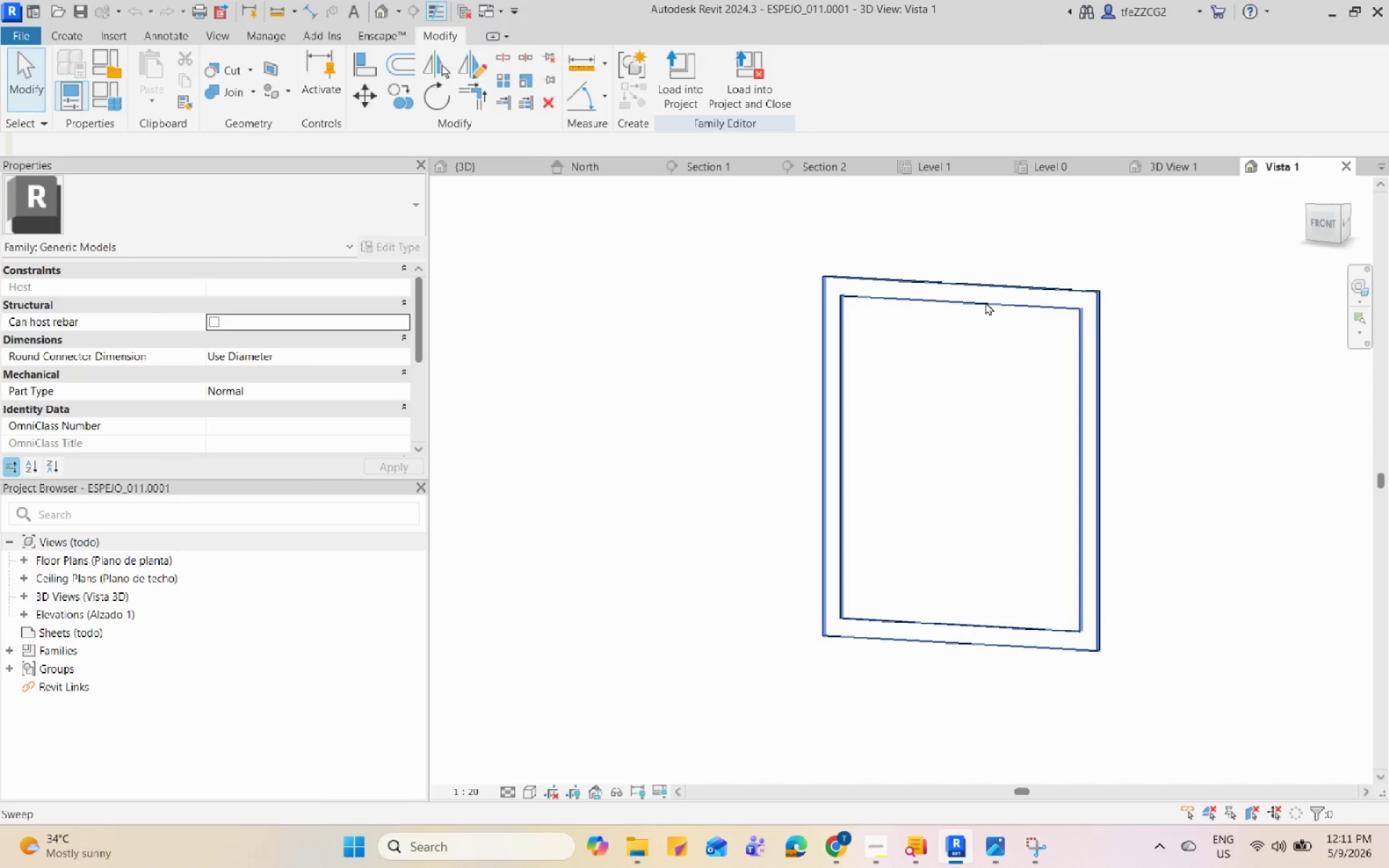 
key(Tab)
 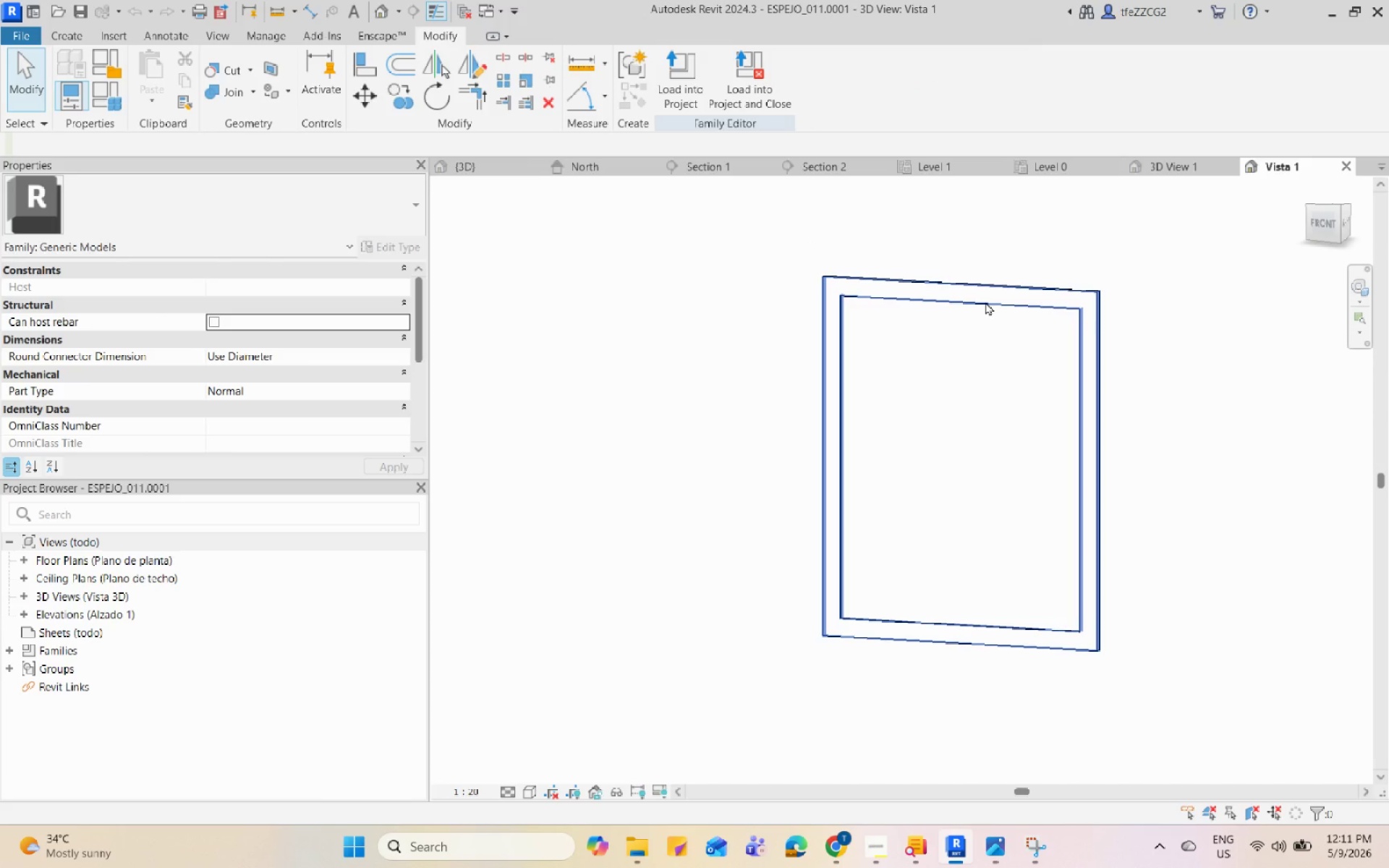 
key(Tab)
 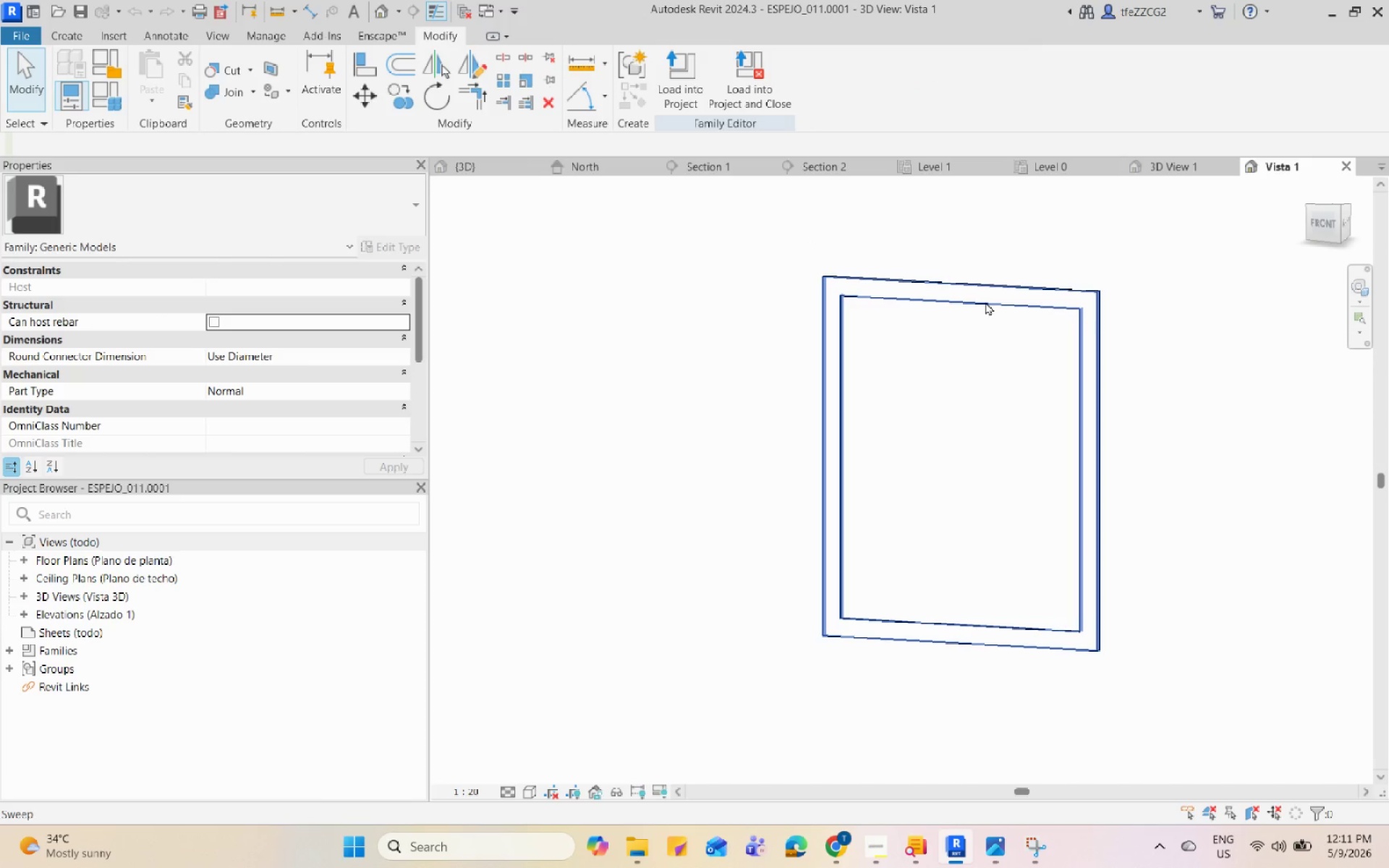 
key(Tab)
 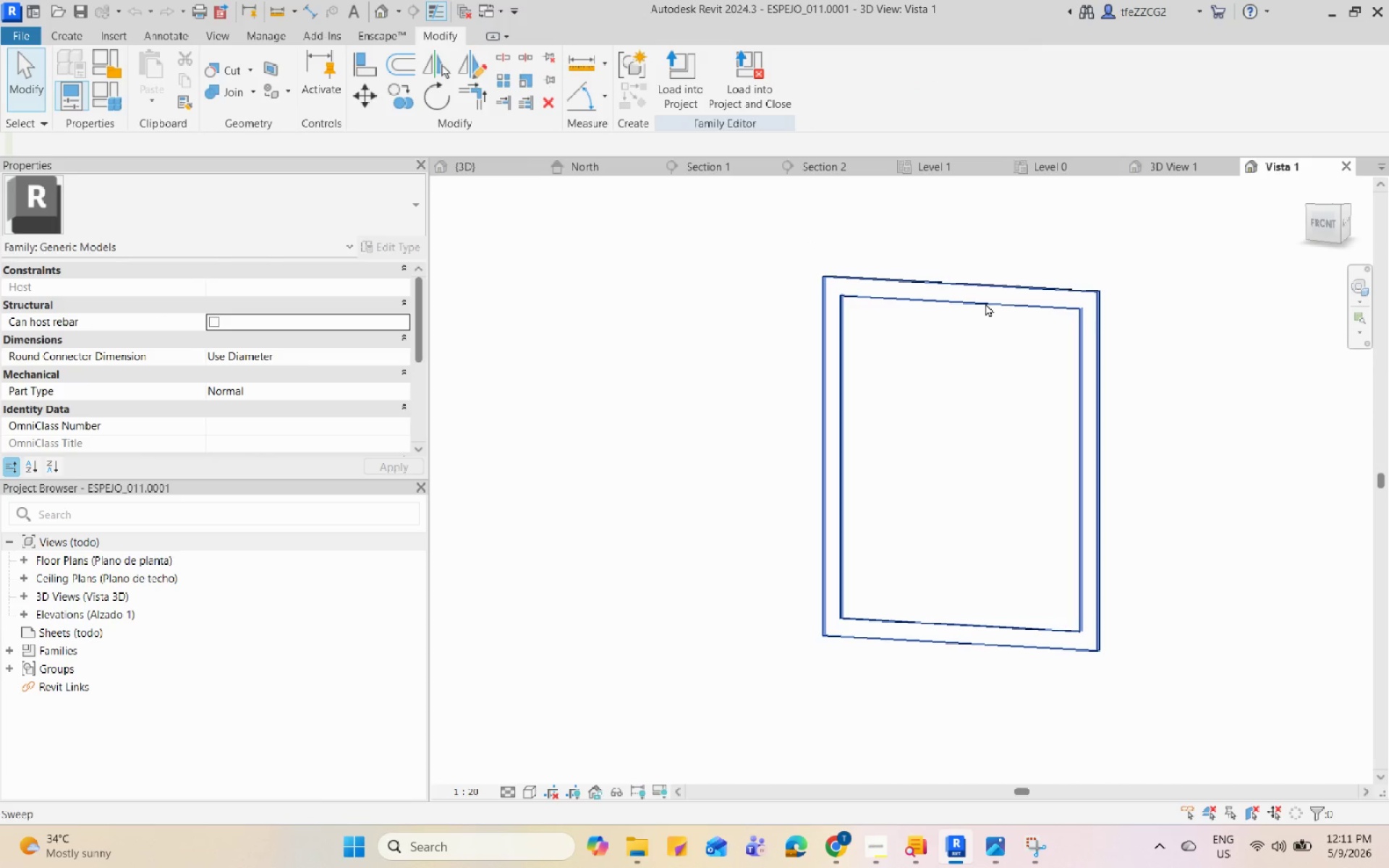 
key(Tab)
 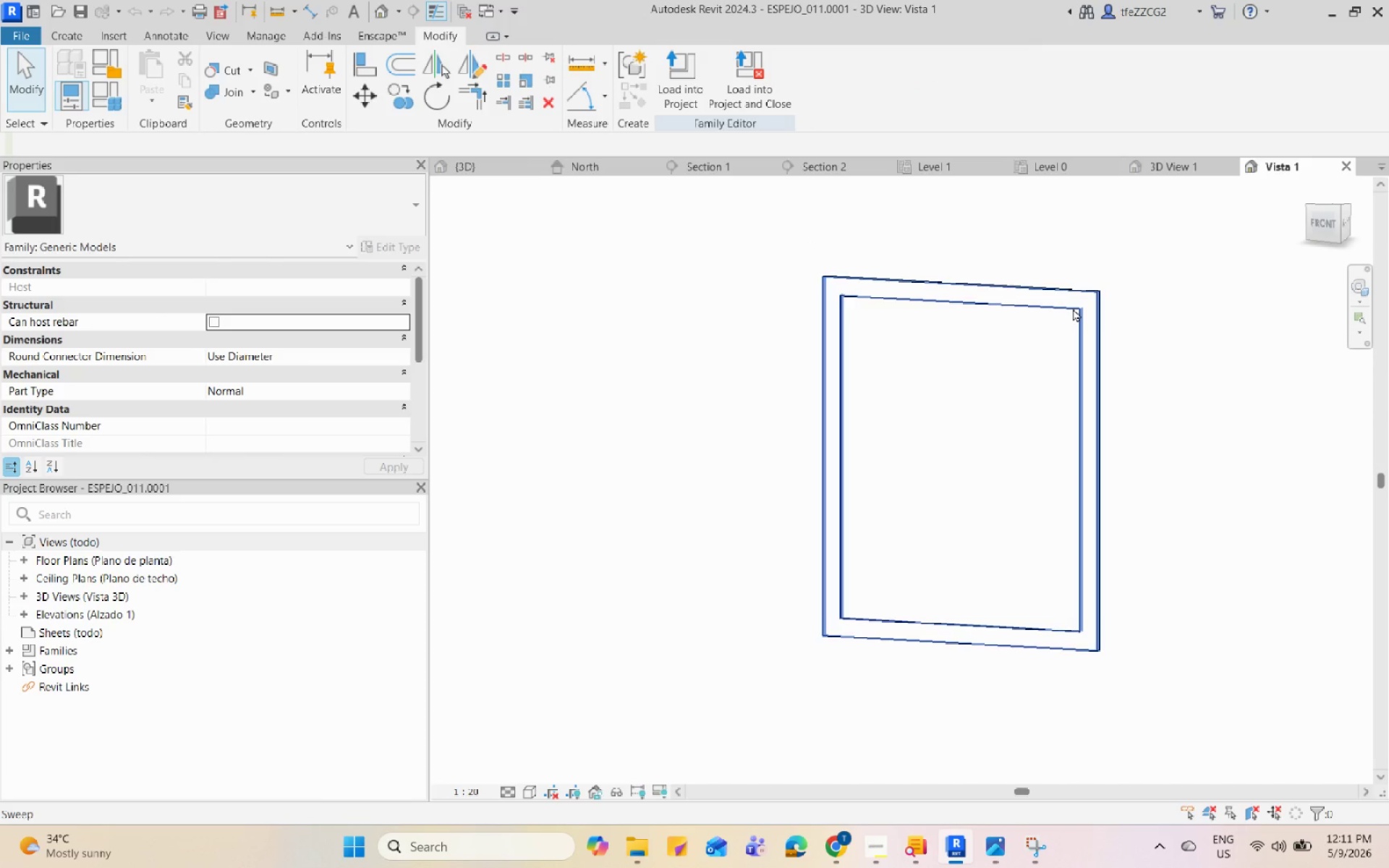 
left_click([1073, 308])
 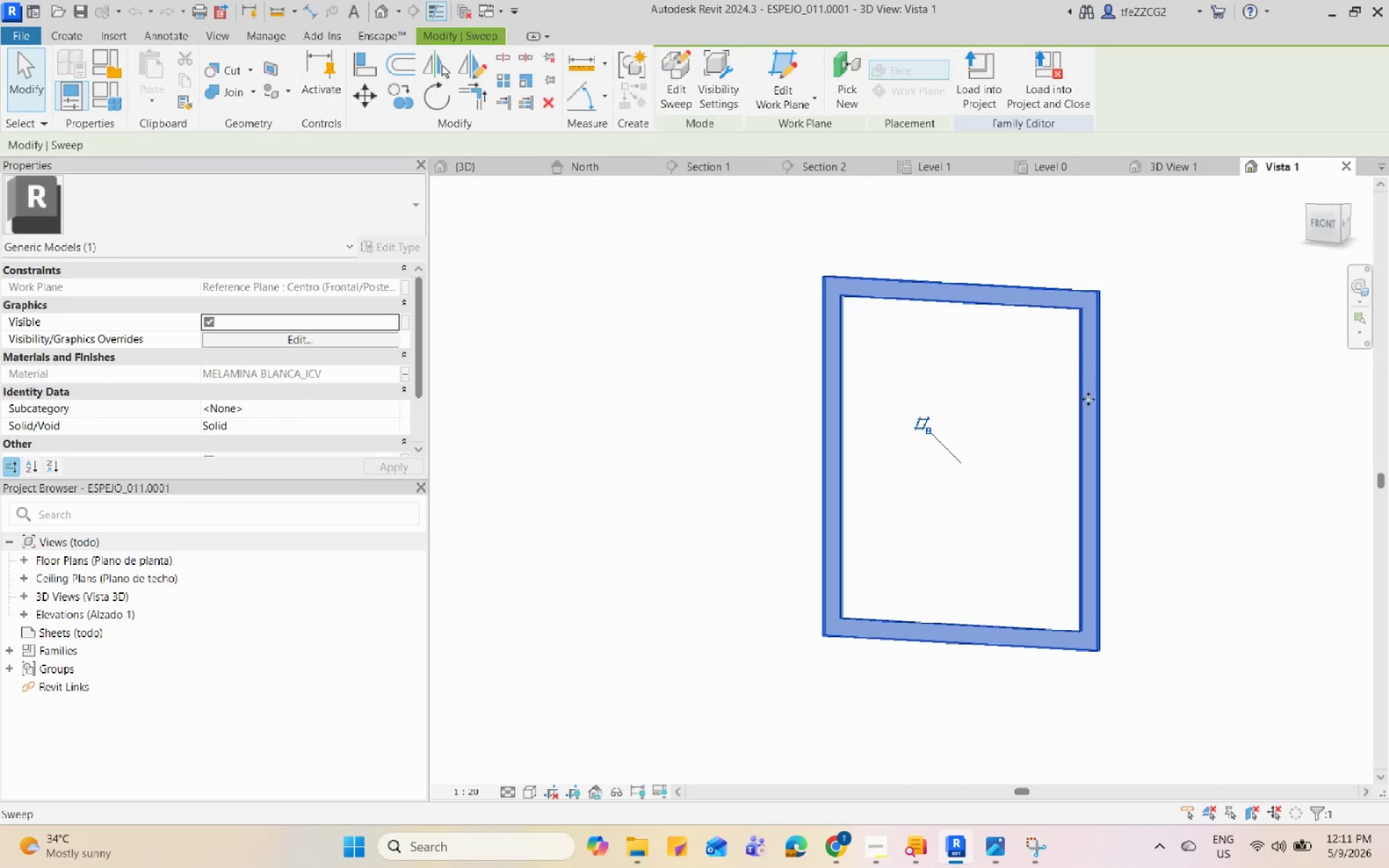 
hold_key(key=ShiftLeft, duration=1.86)
scroll: coordinate [1194, 484], scroll_direction: up, amount: 3.0
 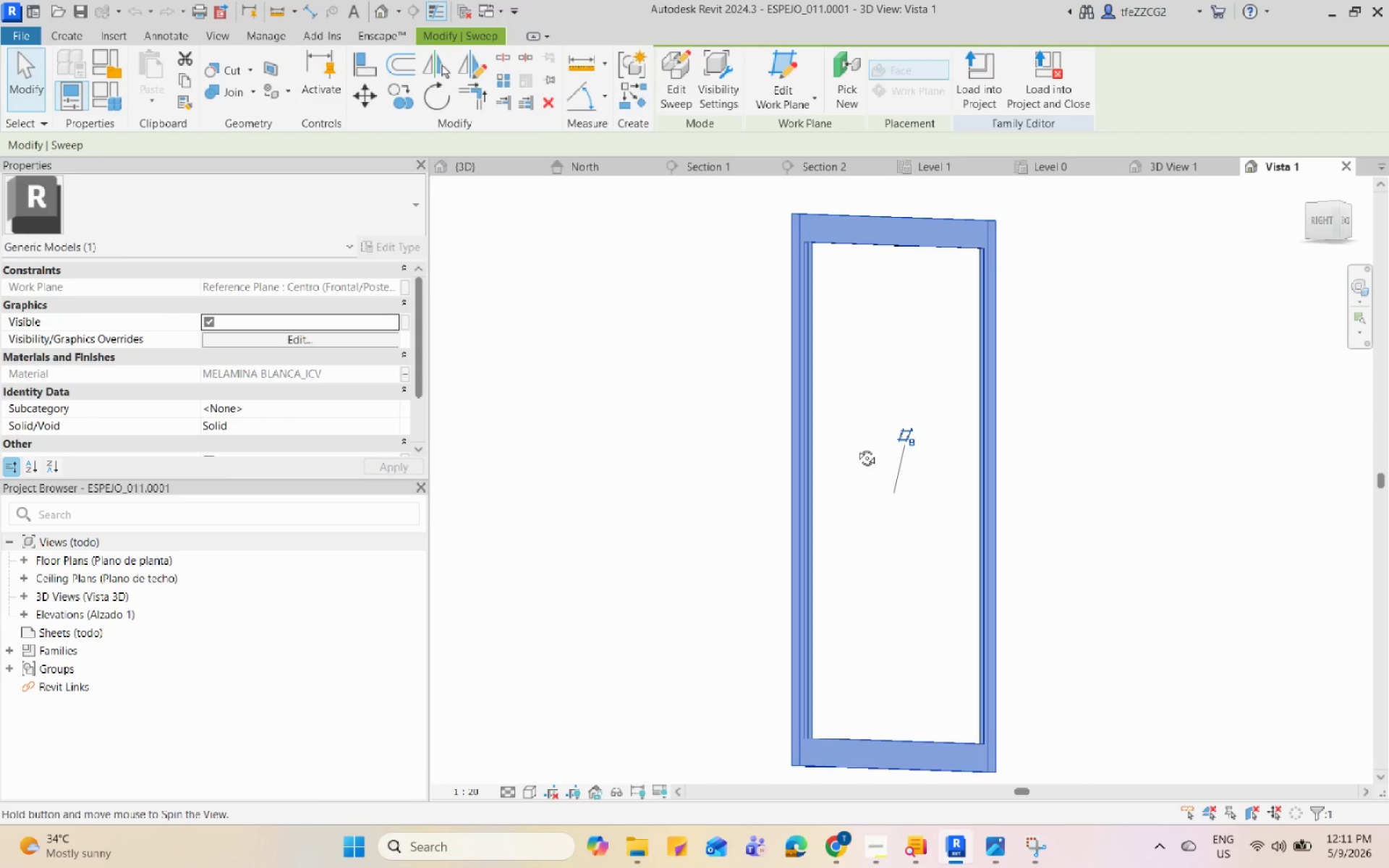 
type(eh)
 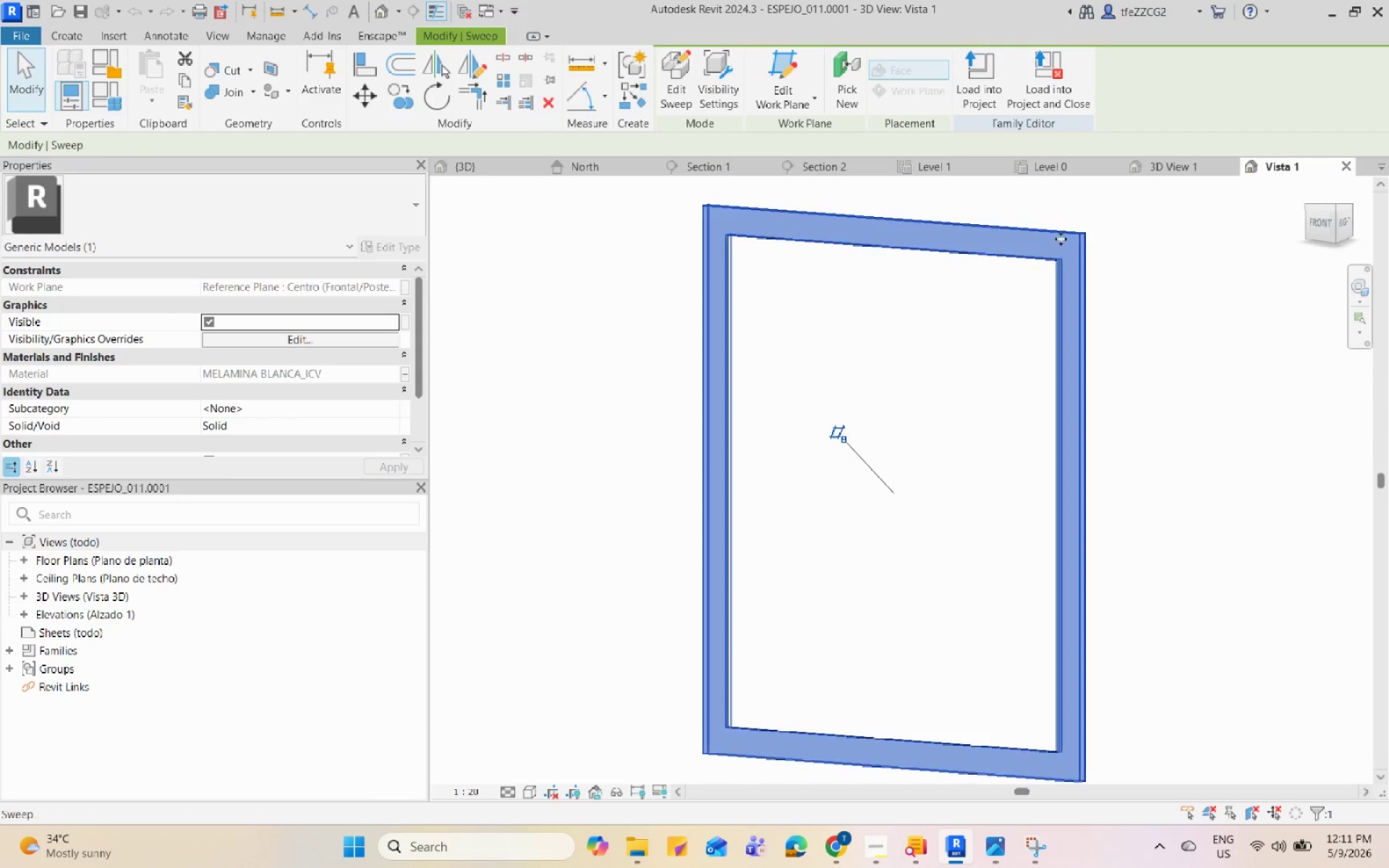 
left_click([1067, 234])
 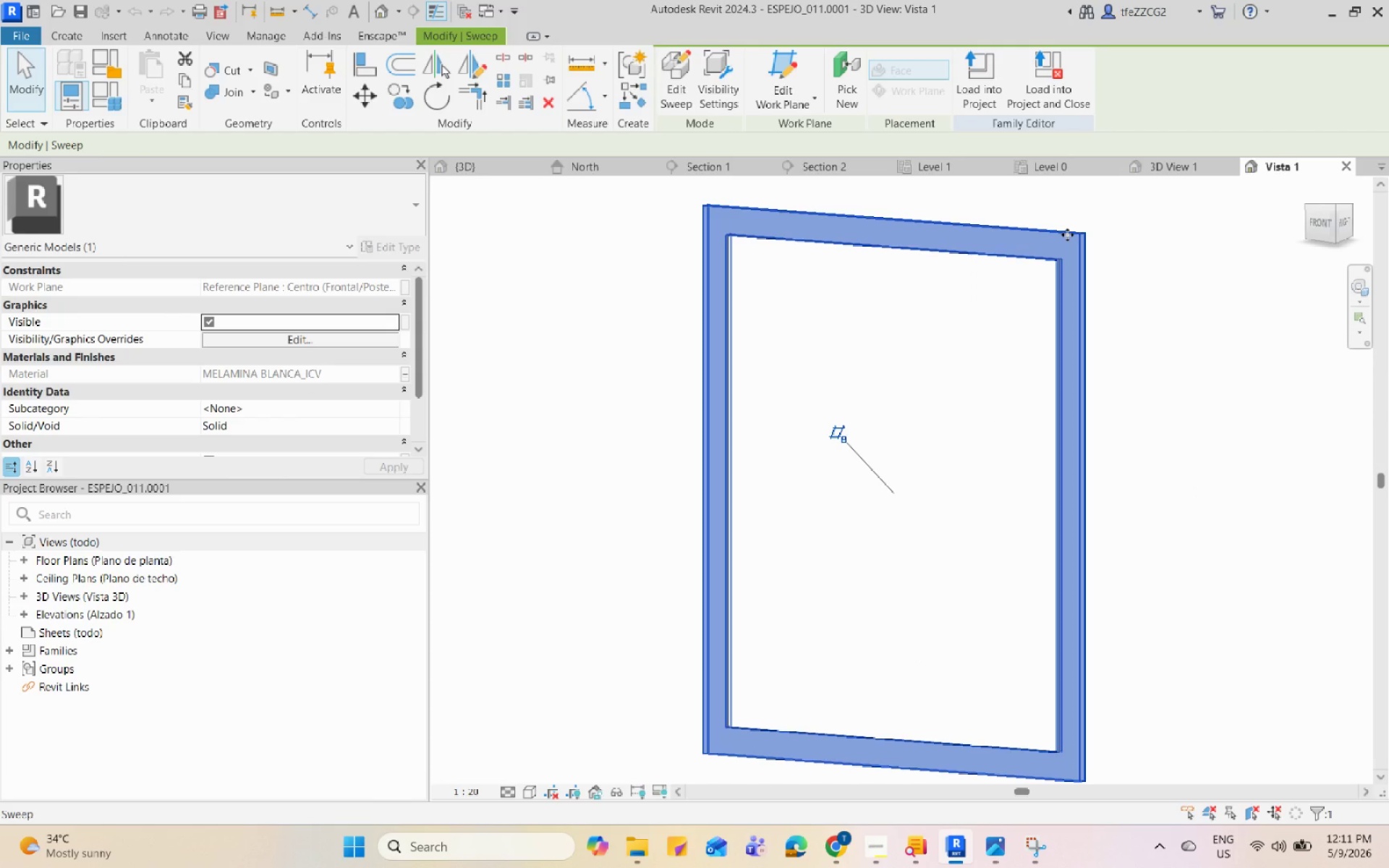 
right_click([1067, 234])
 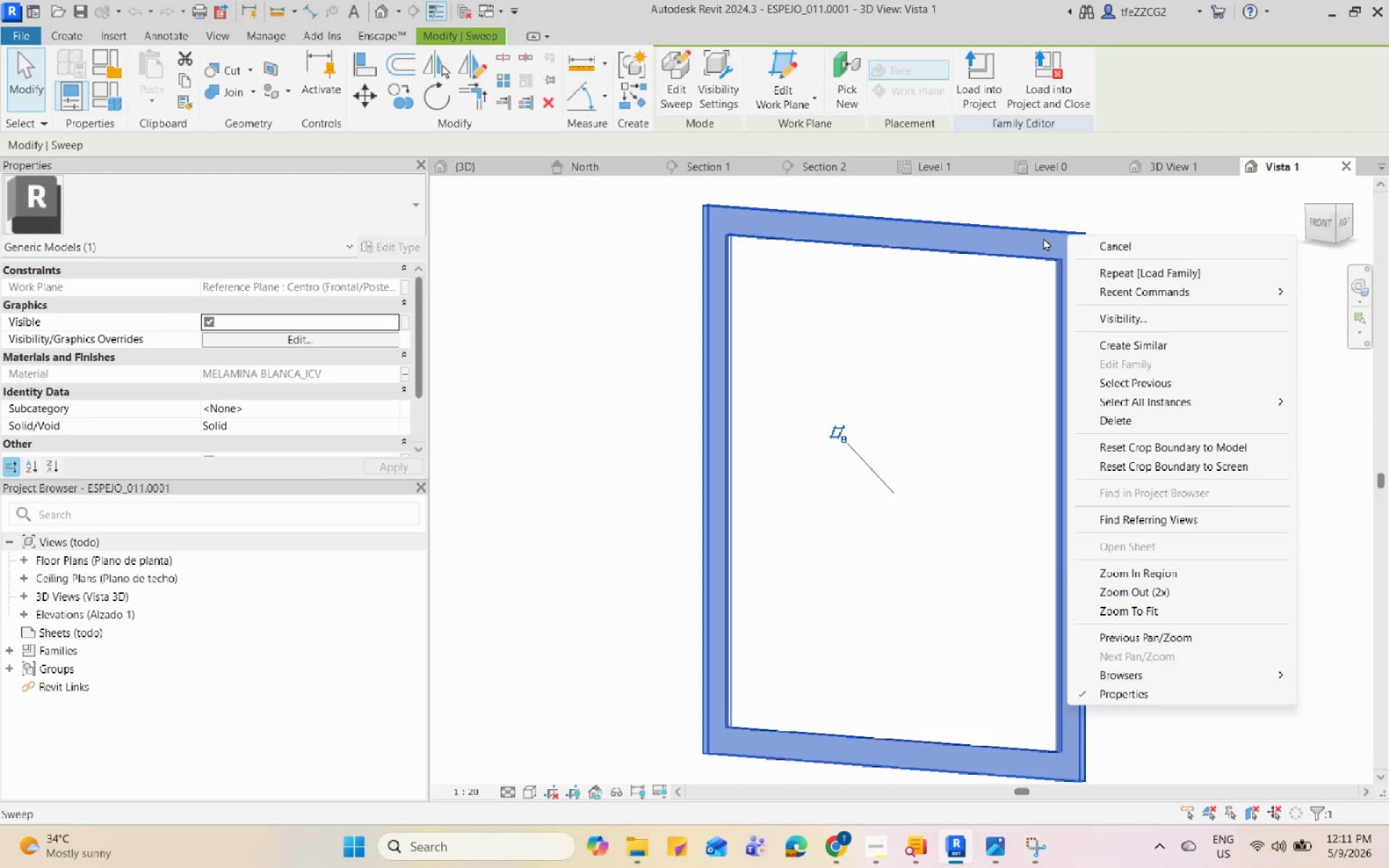 
left_click([1014, 237])
 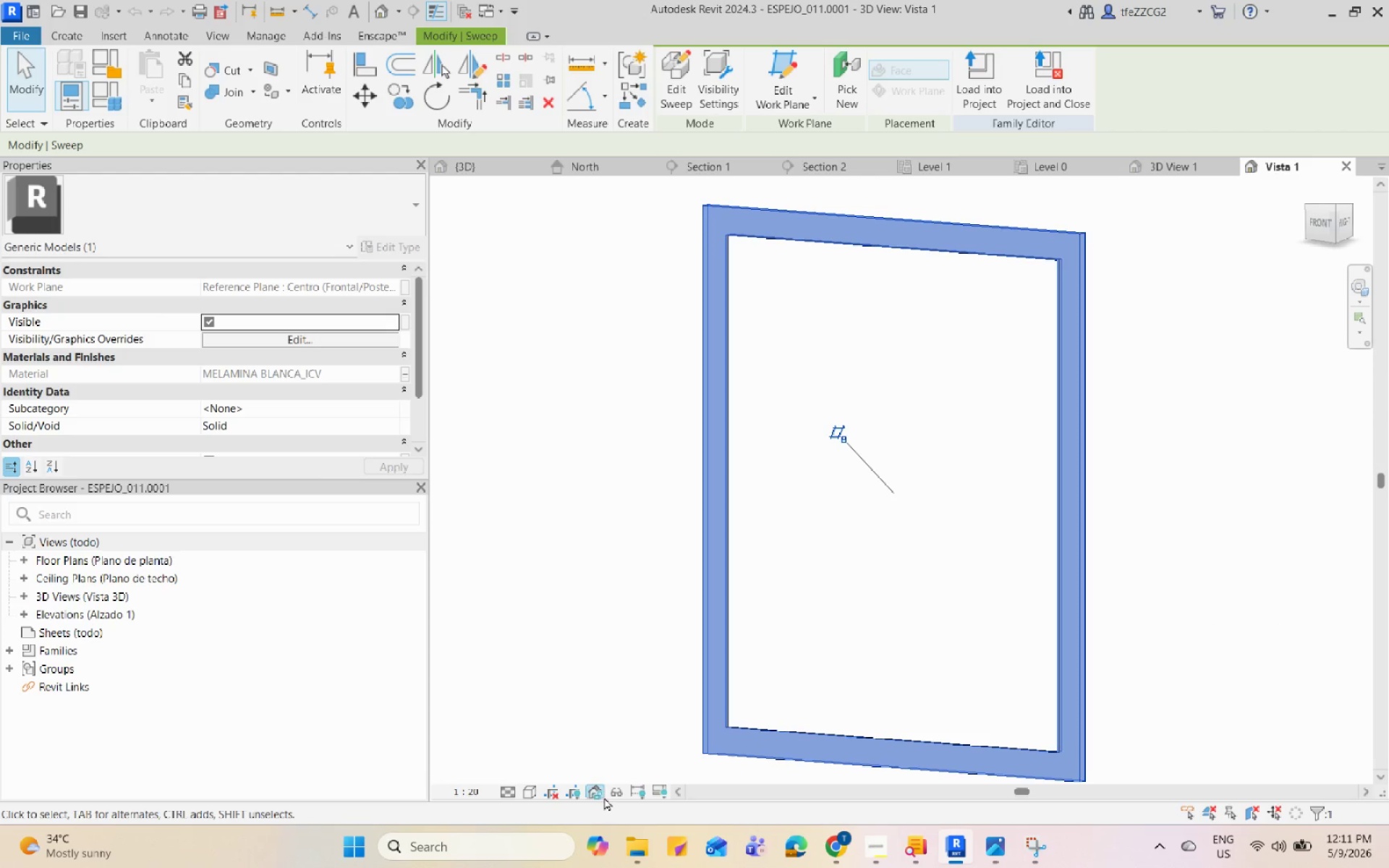 
left_click([611, 793])
 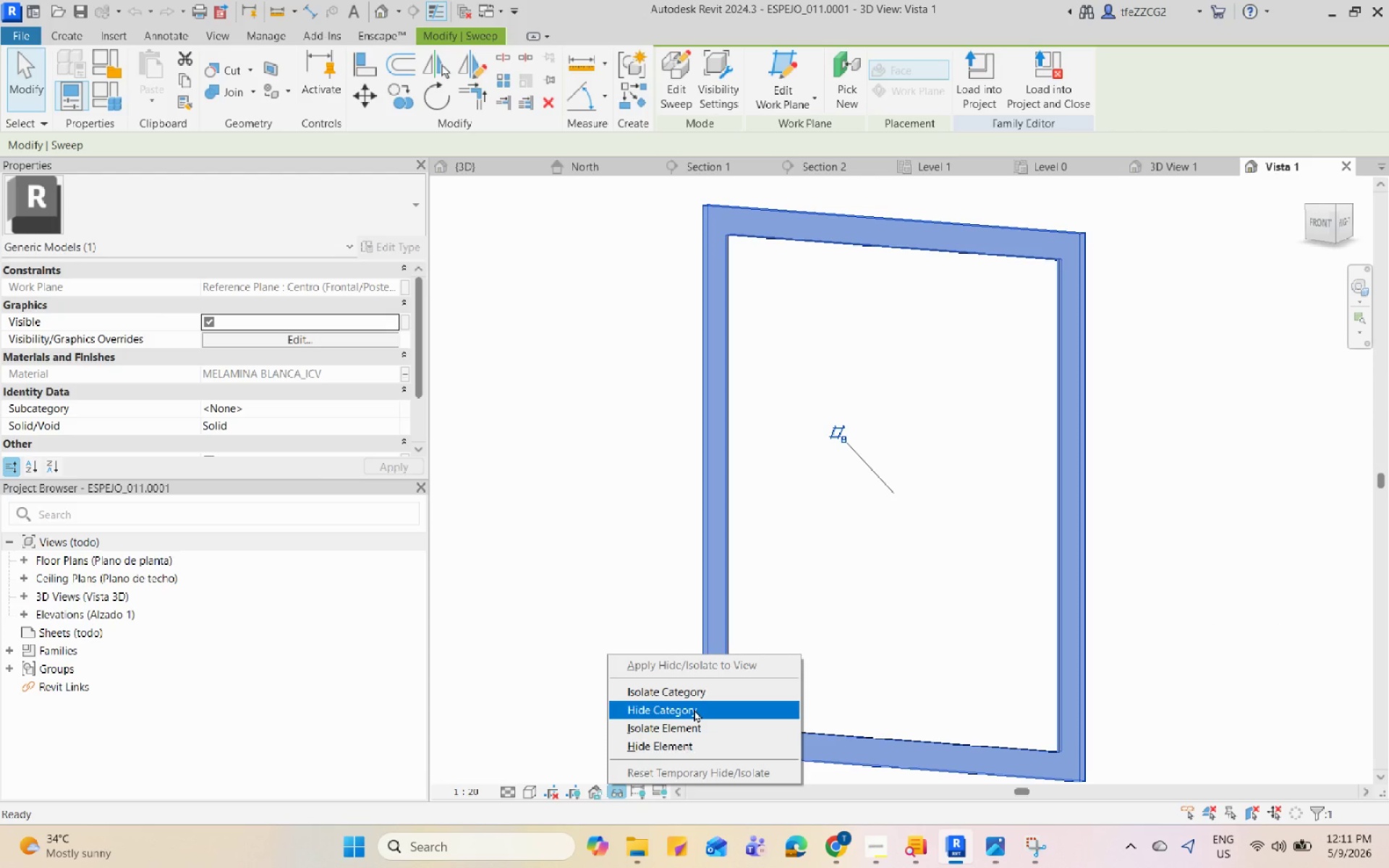 
left_click([695, 742])
 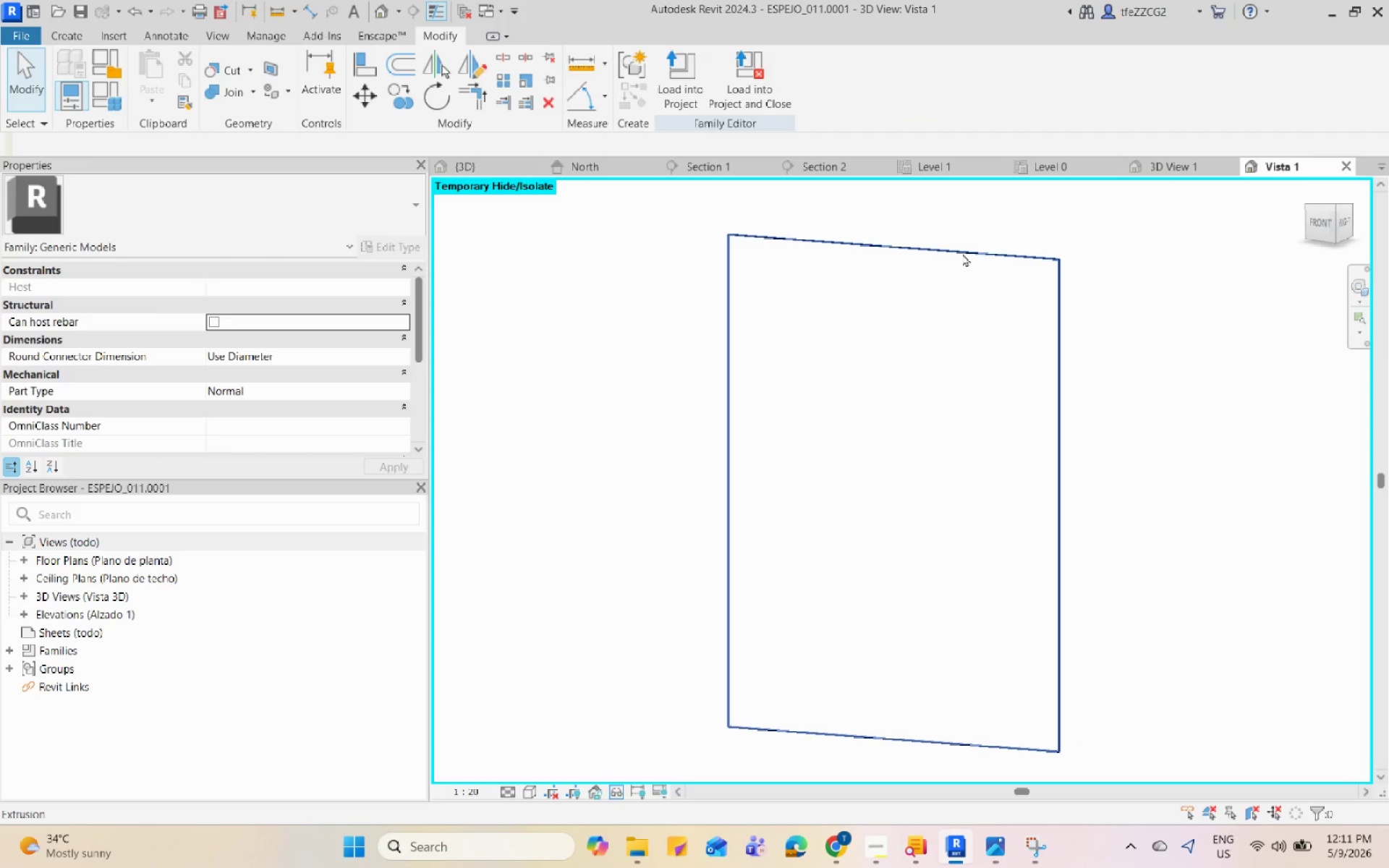 
left_click([964, 252])
 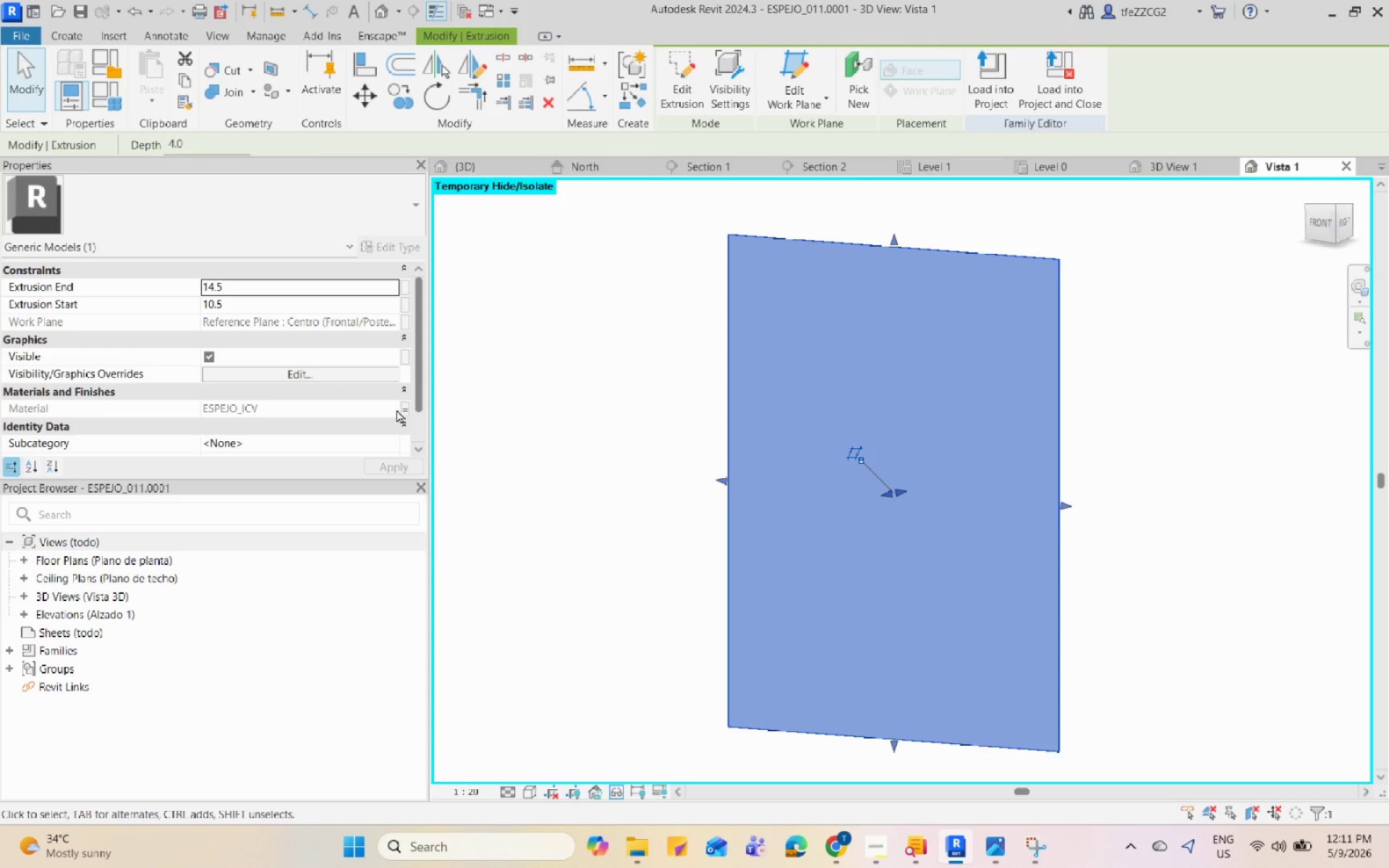 
double_click([404, 412])
 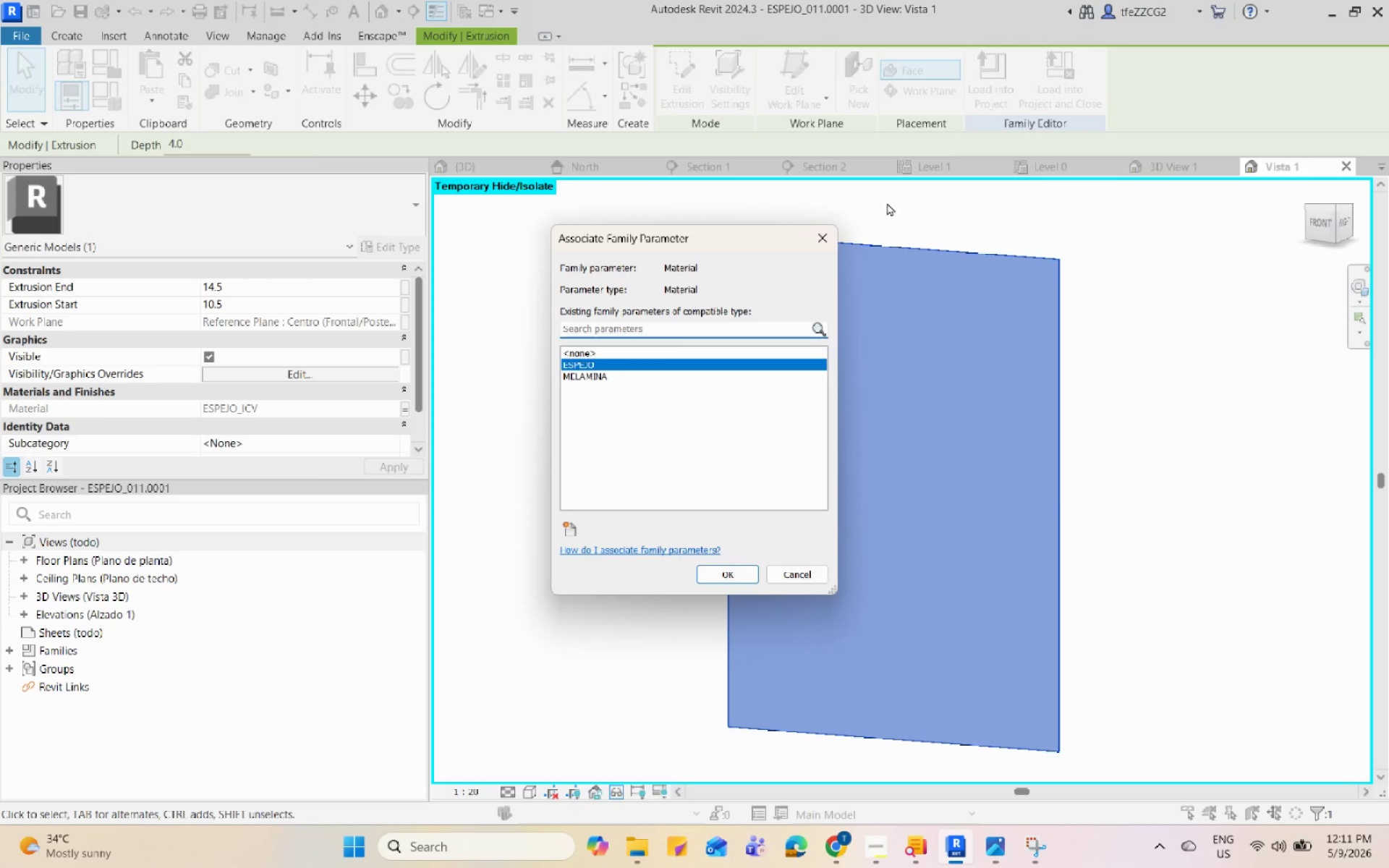 
left_click([823, 237])
 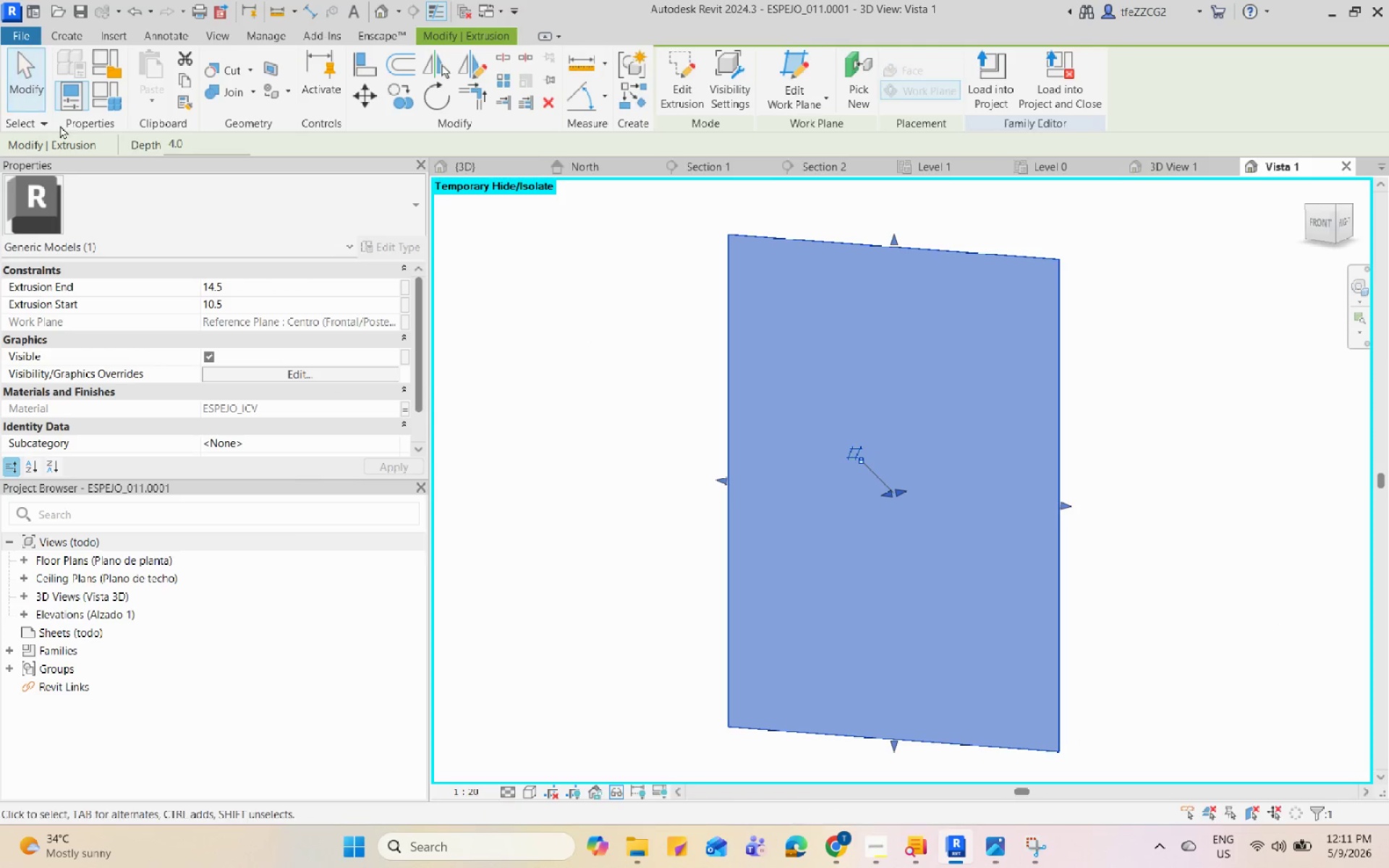 
left_click([102, 100])
 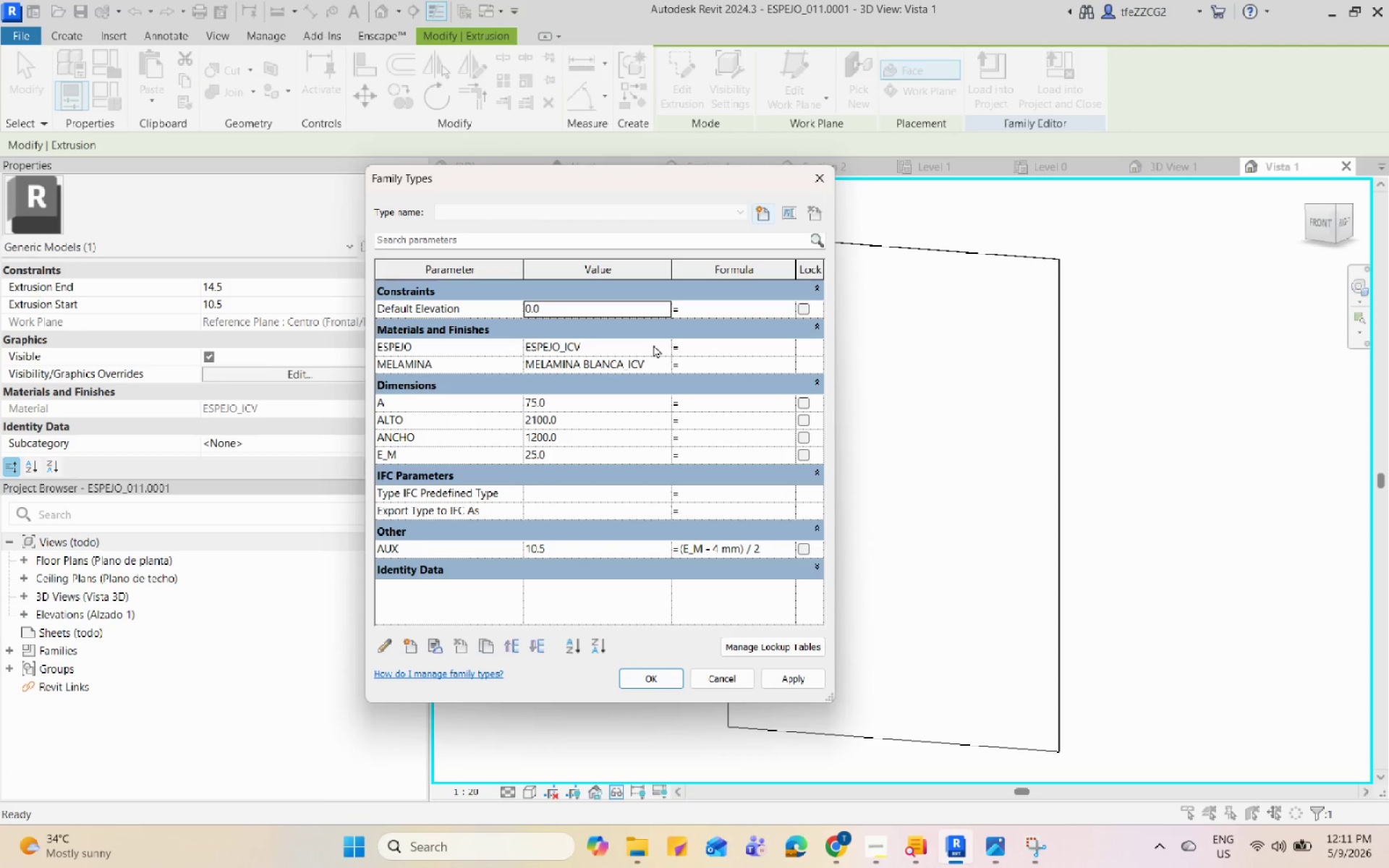 
left_click([653, 344])
 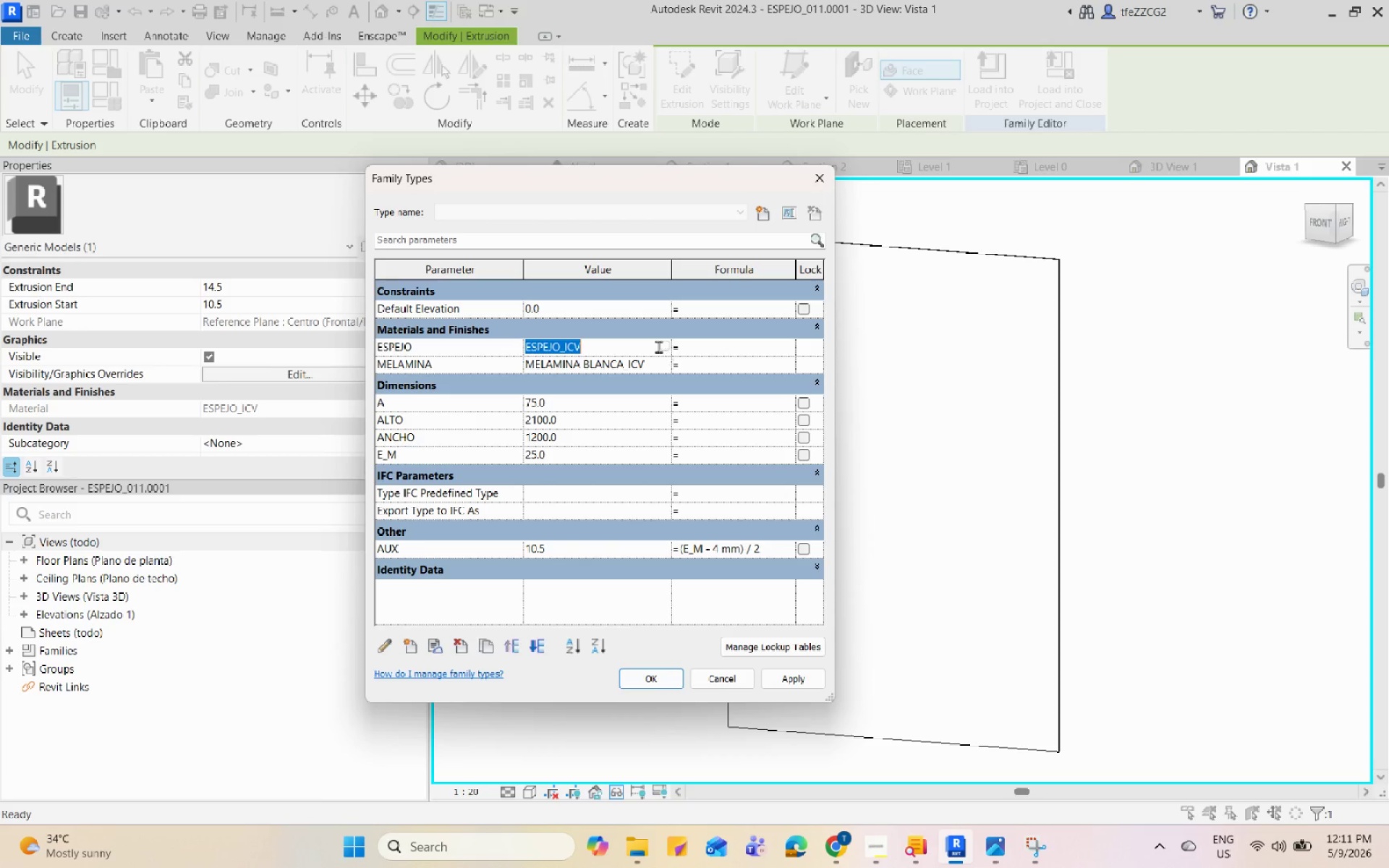 
left_click_drag(start_coordinate=[657, 346], to_coordinate=[661, 348])
 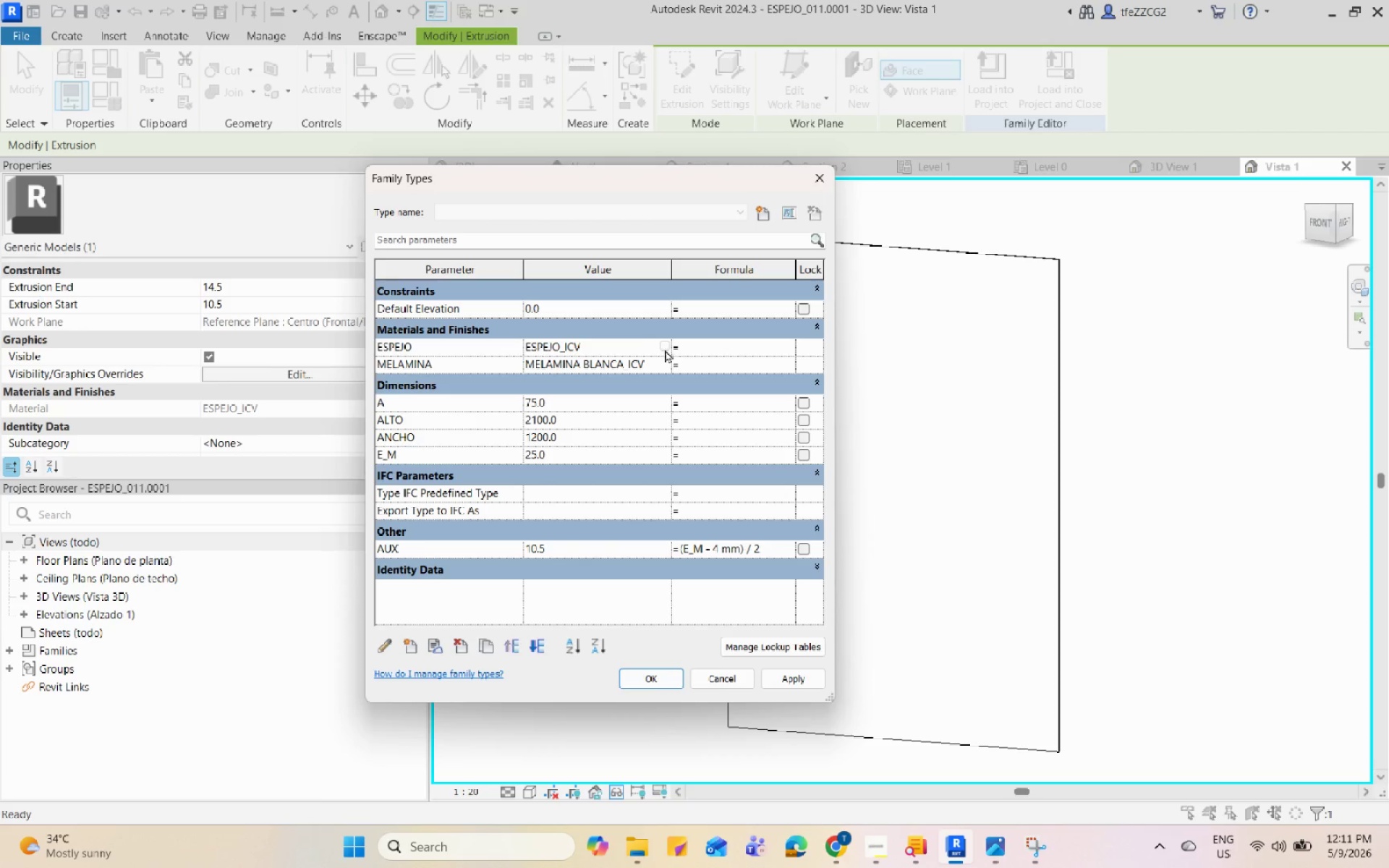 
double_click([665, 349])
 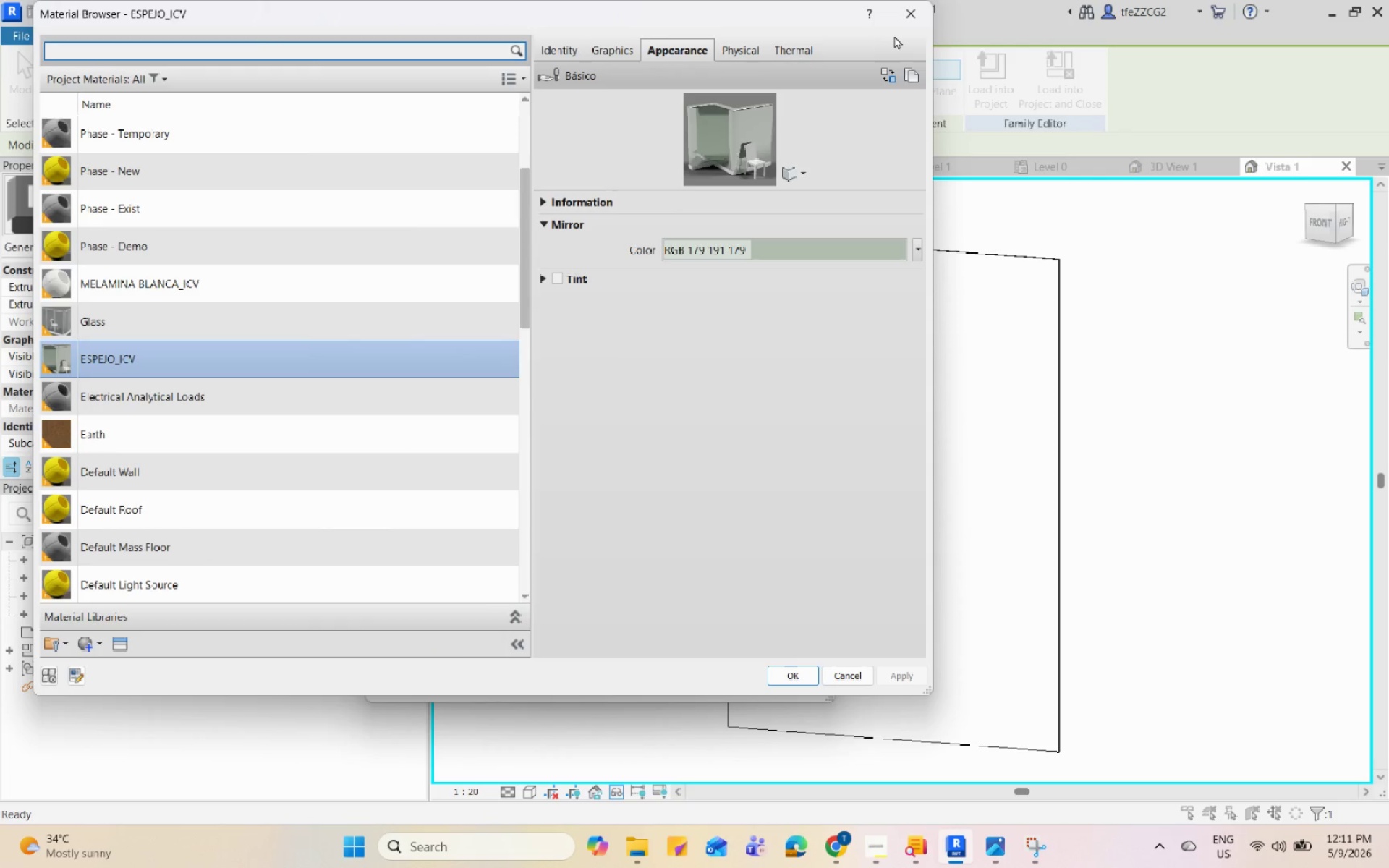 
left_click([906, 23])
 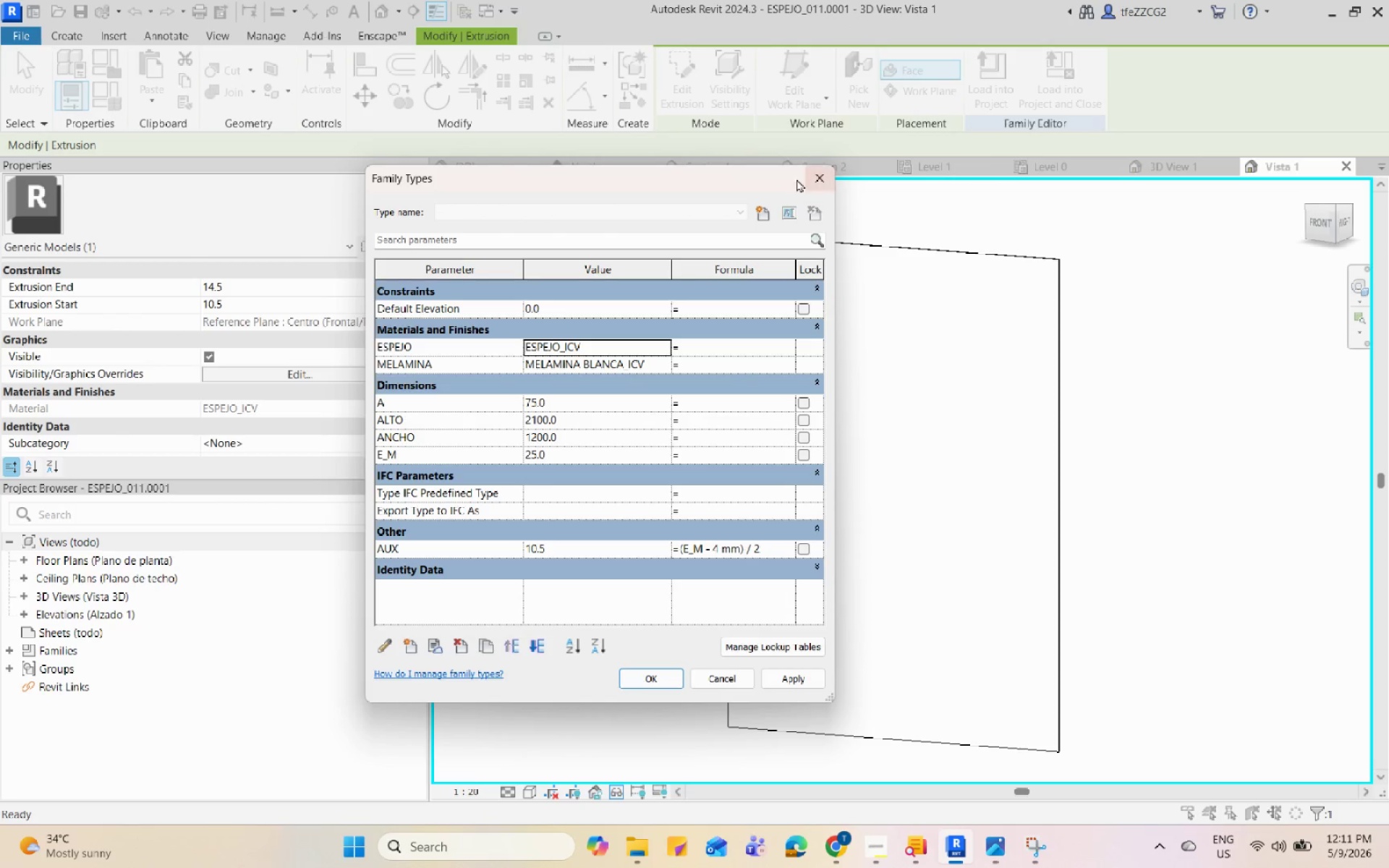 
left_click([804, 180])
 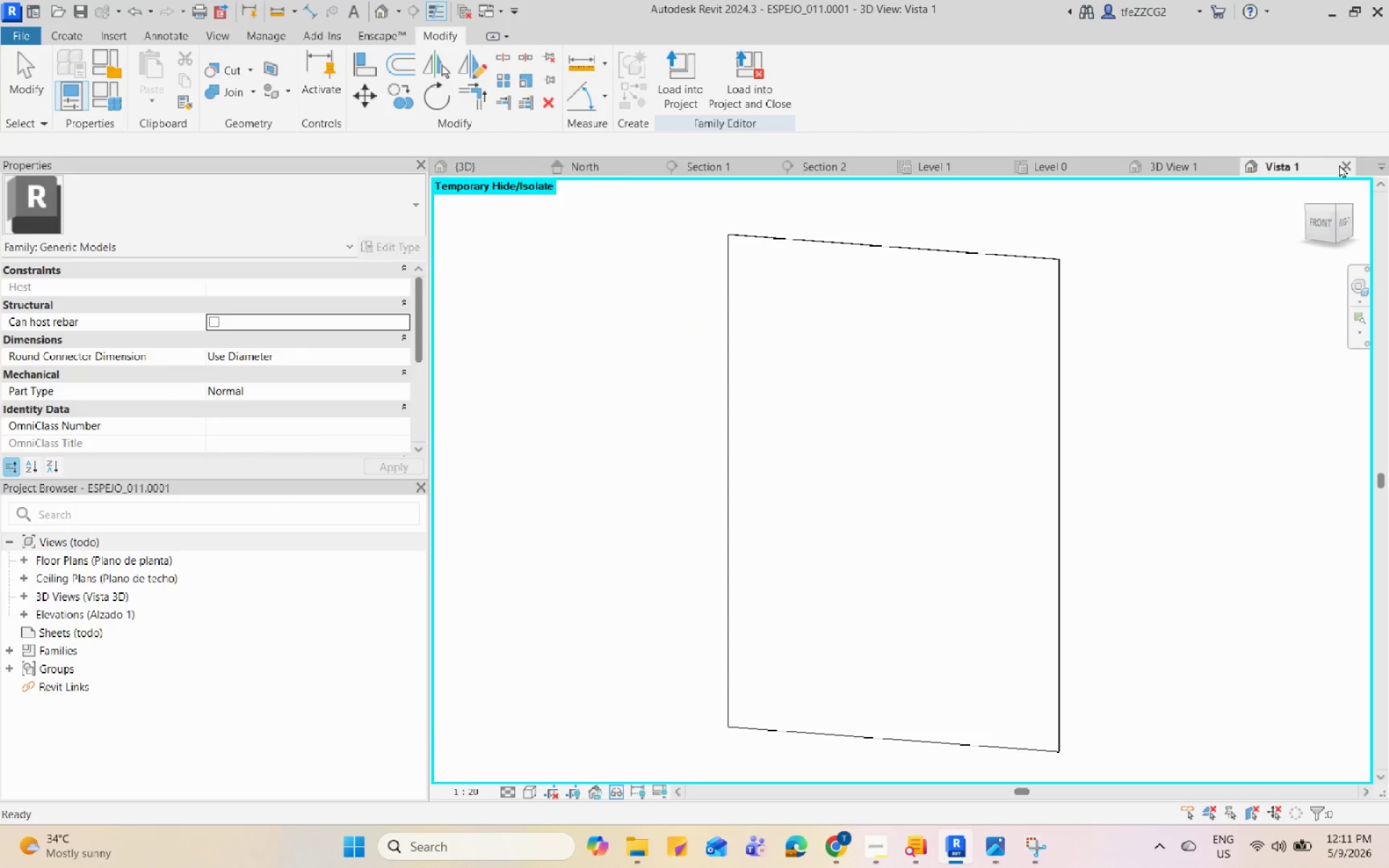 
double_click([1346, 158])
 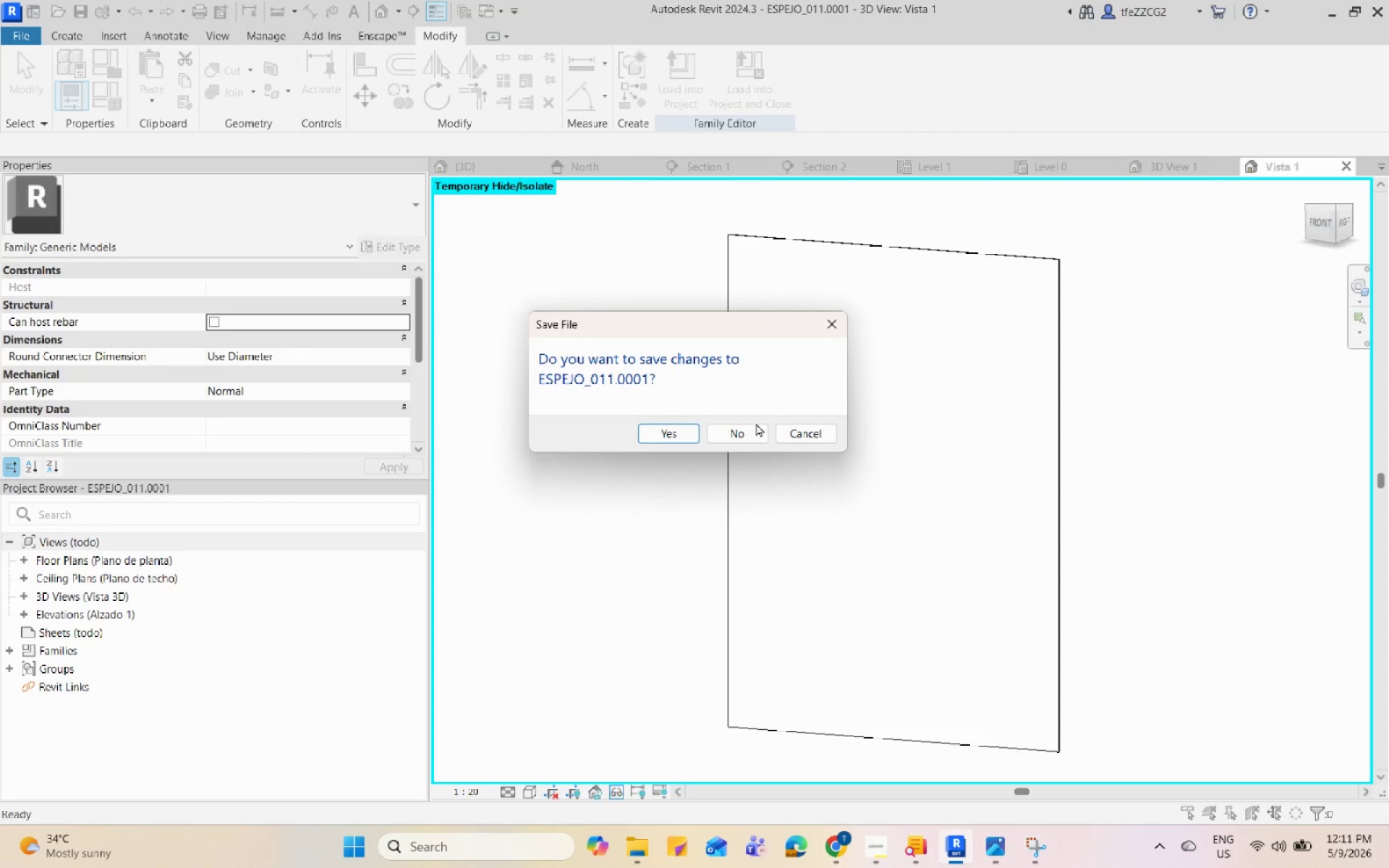 
left_click([752, 431])
 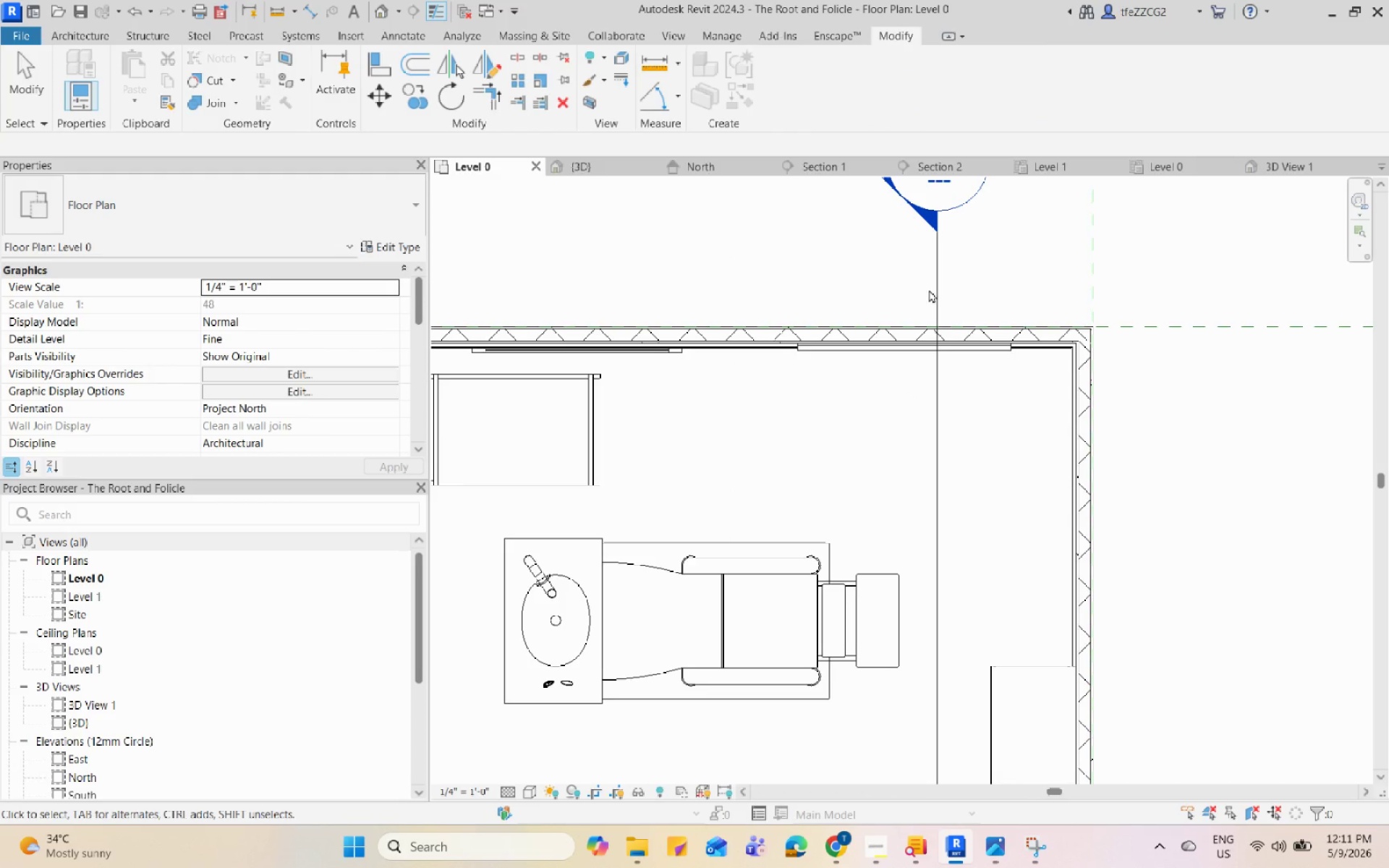 
left_click([960, 354])
 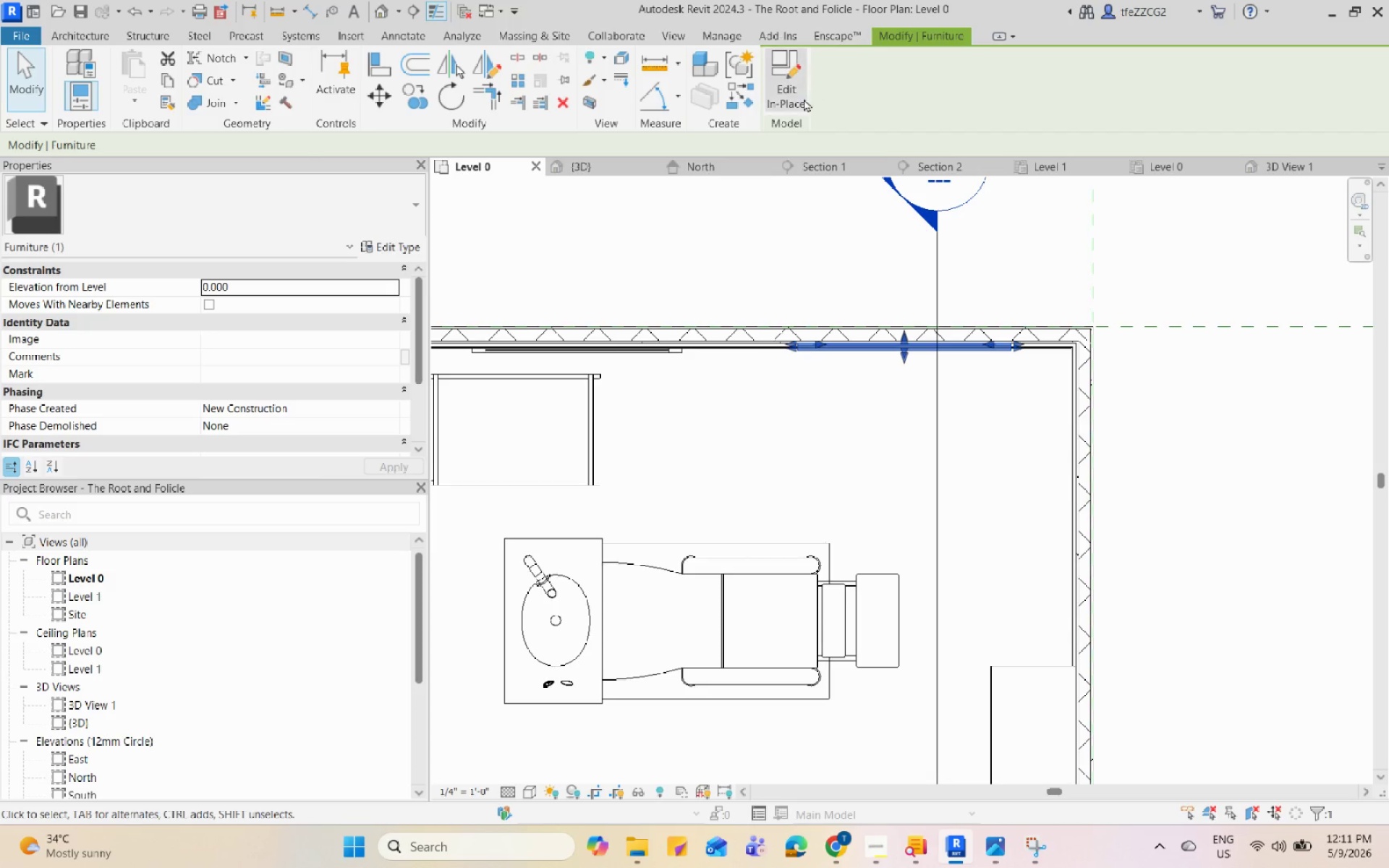 
left_click([802, 98])
 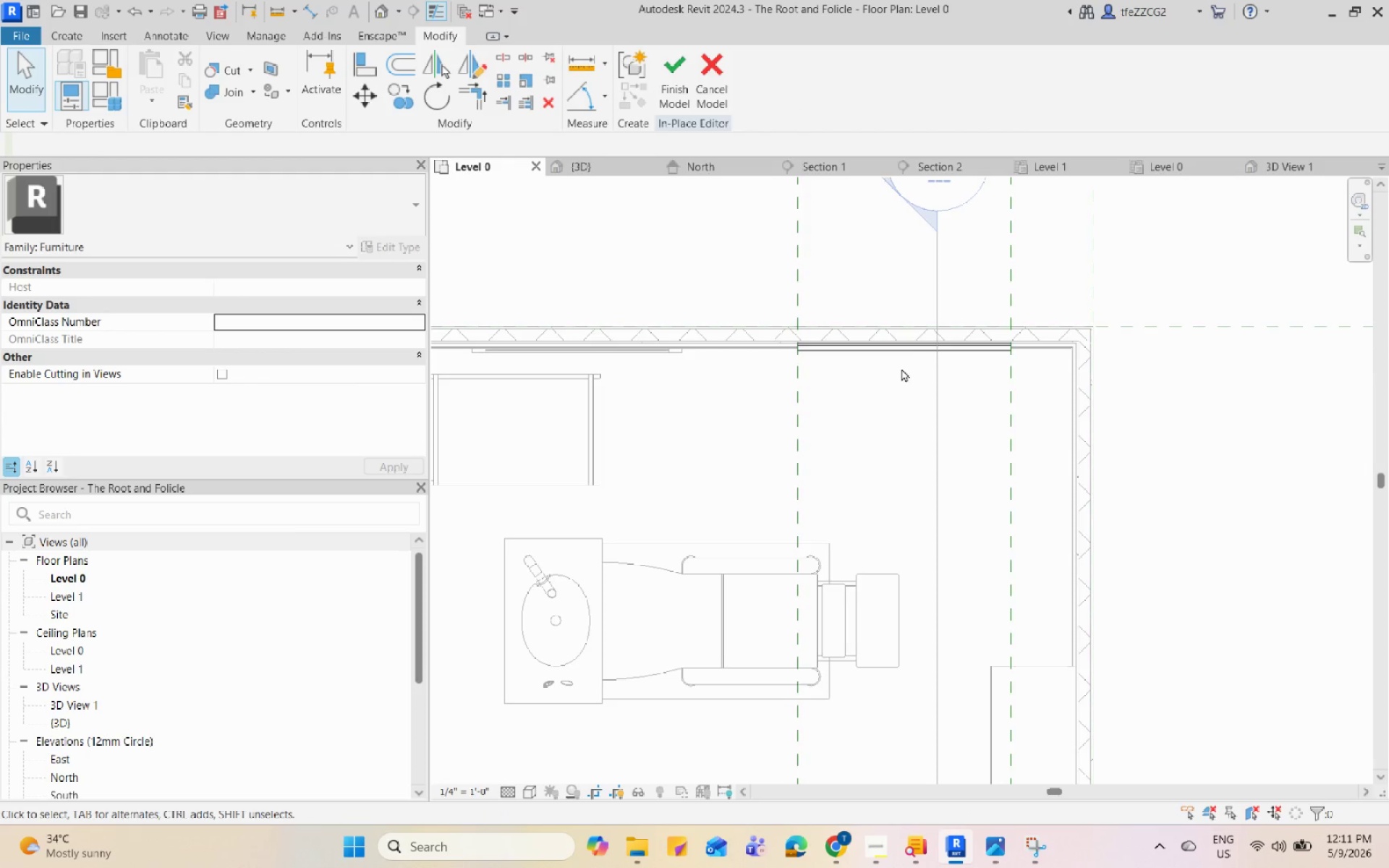 
left_click([907, 352])
 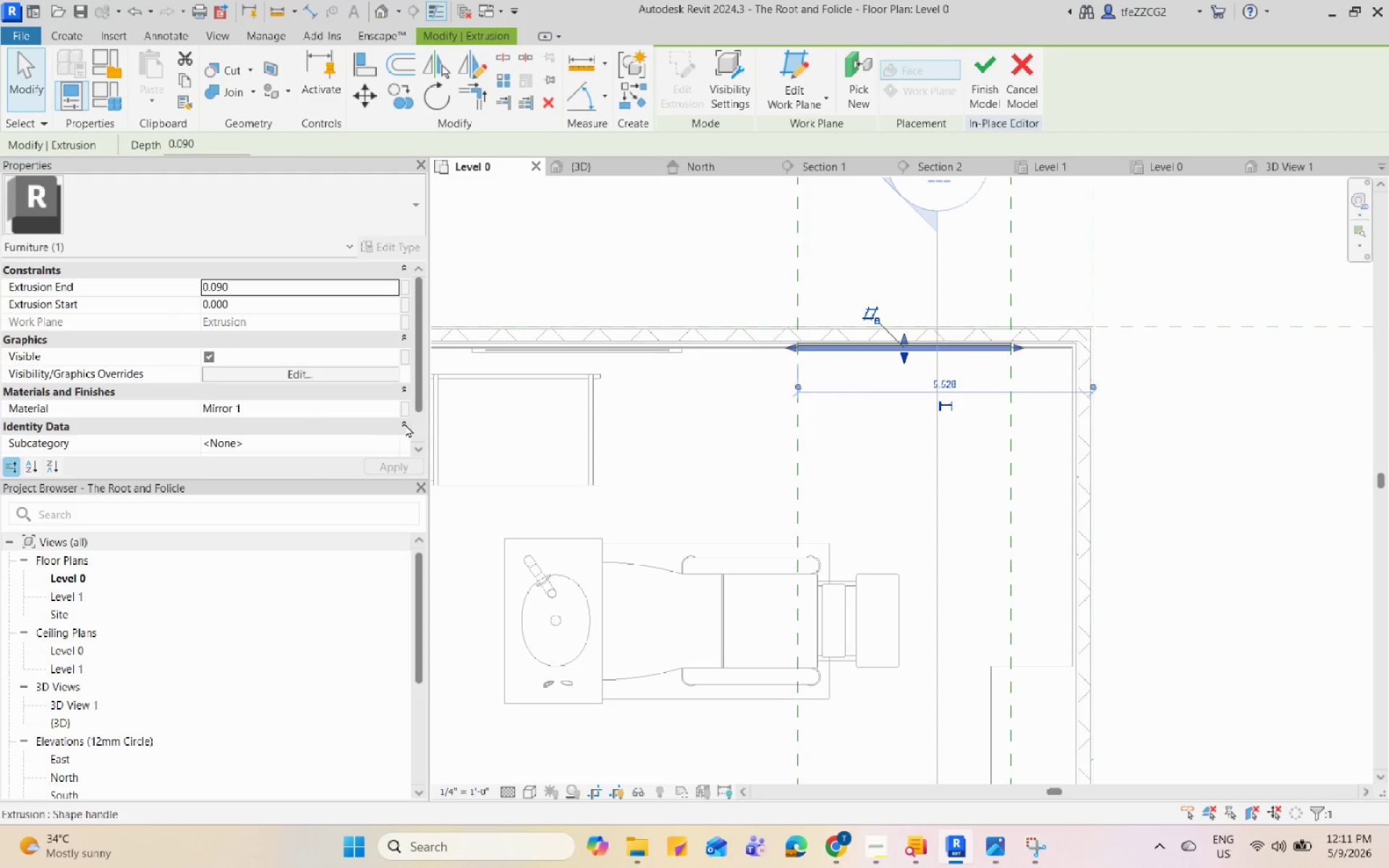 
left_click([390, 406])
 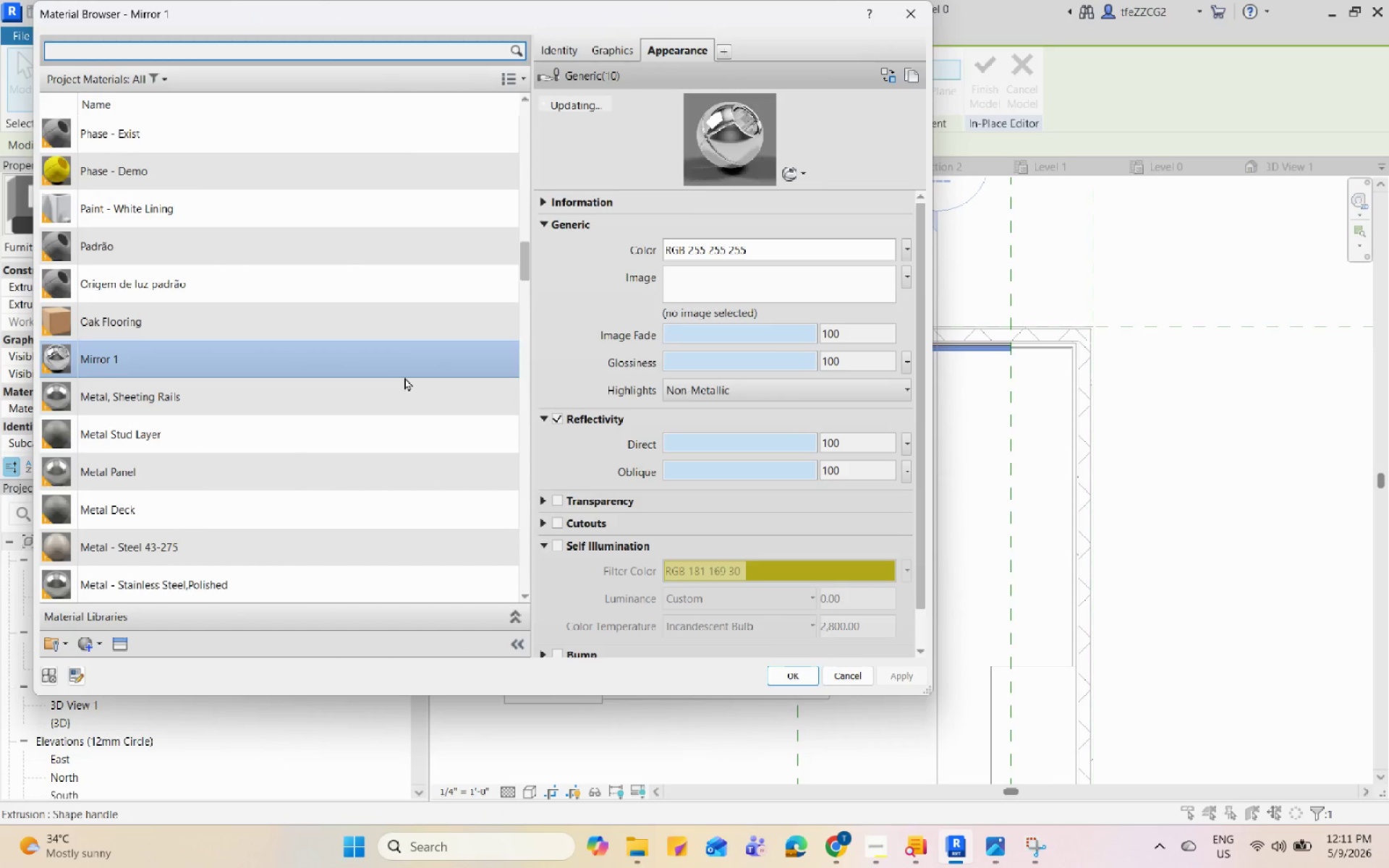 
left_click([489, 51])
 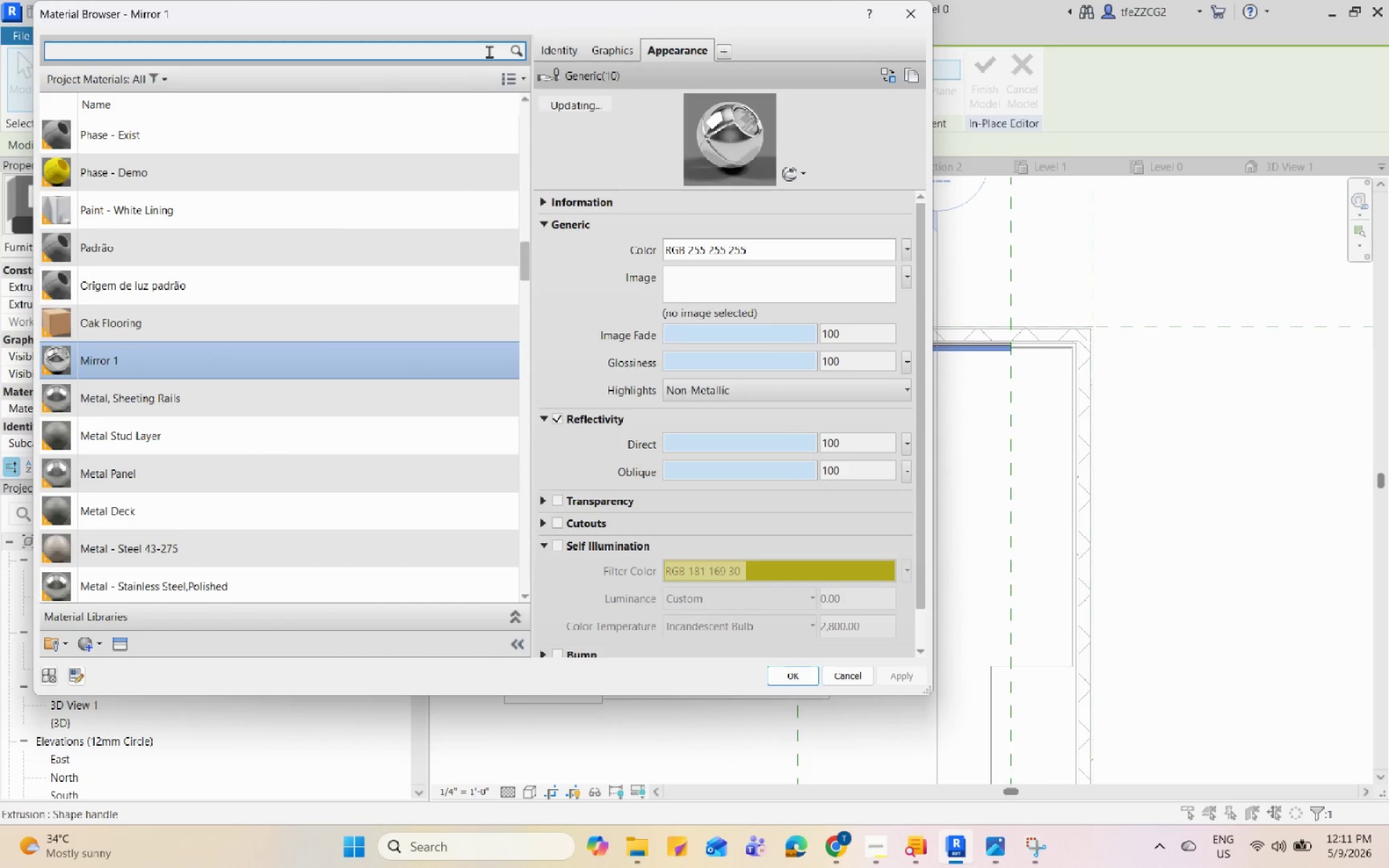 
type(espe)
 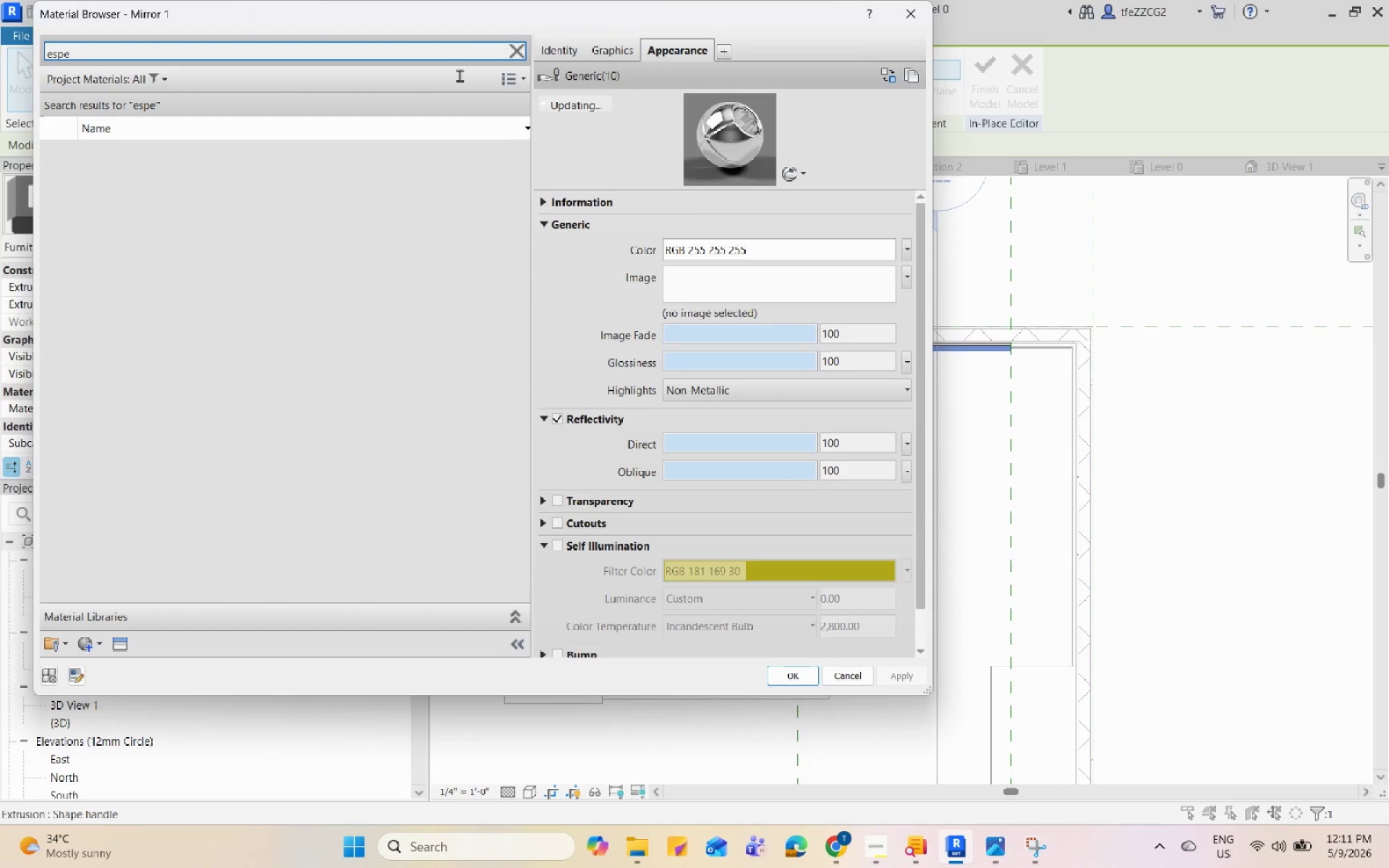 
scroll: coordinate [277, 220], scroll_direction: up, amount: 1.0
 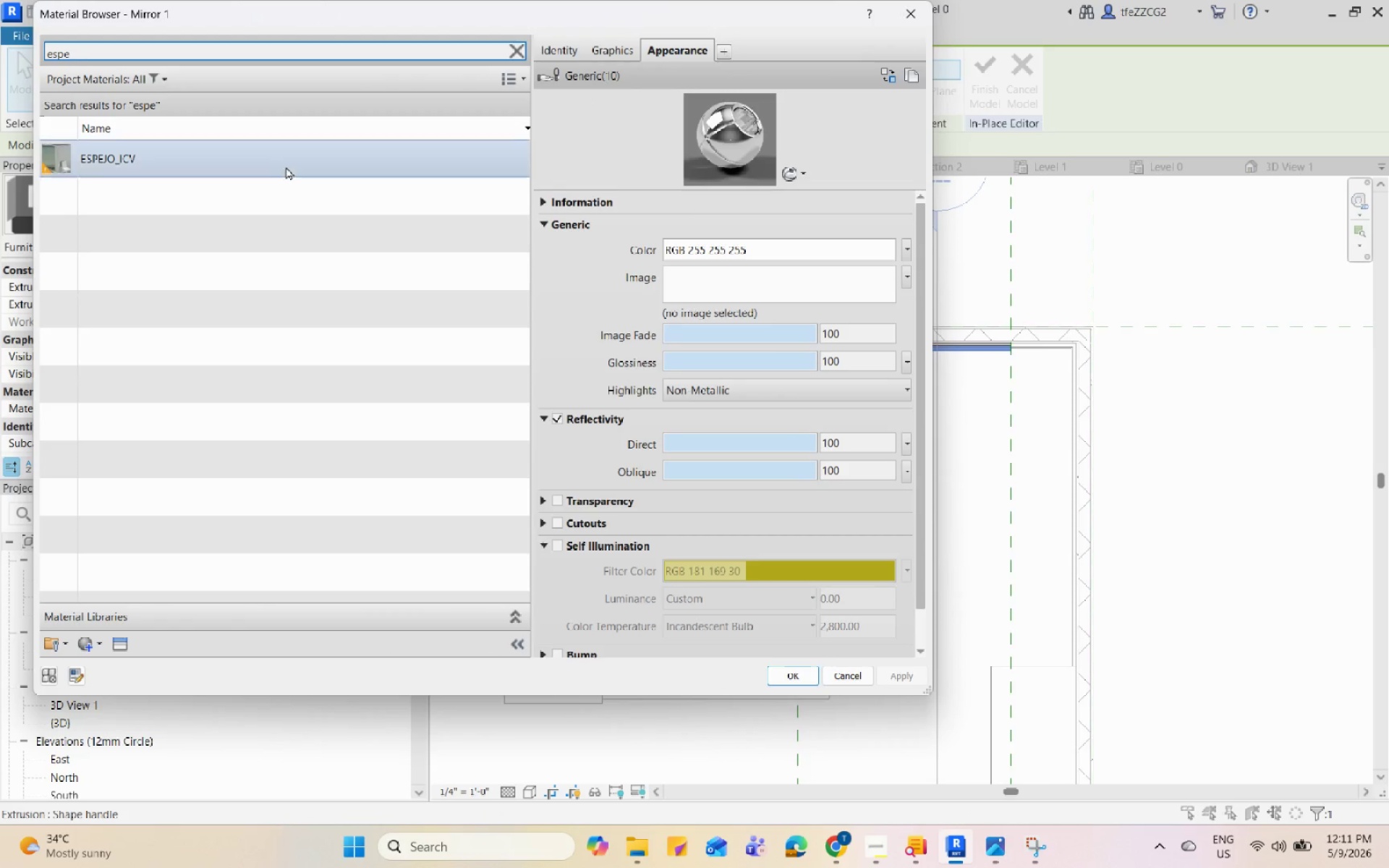 
left_click([286, 161])
 